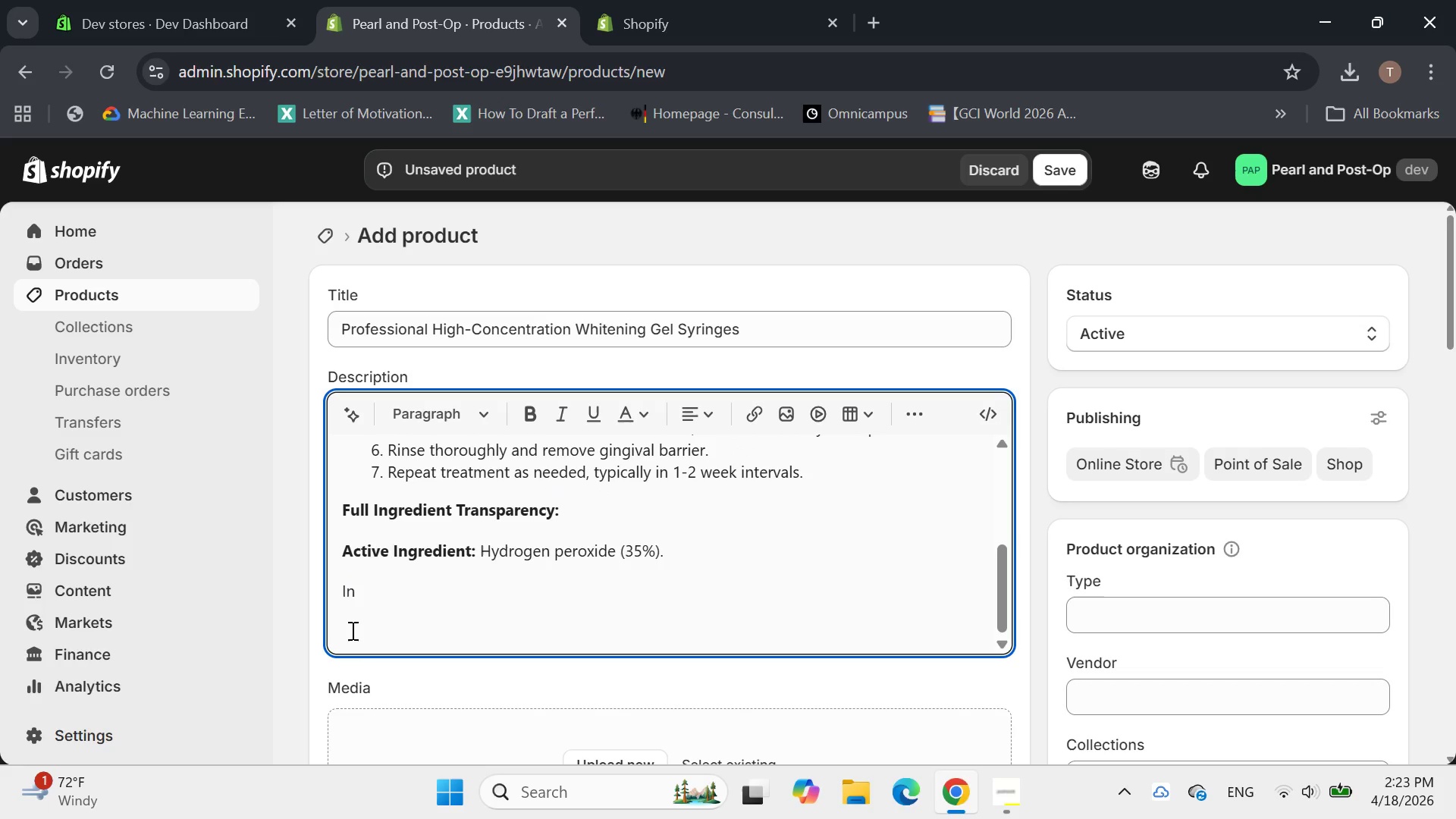 
key(Backspace)
 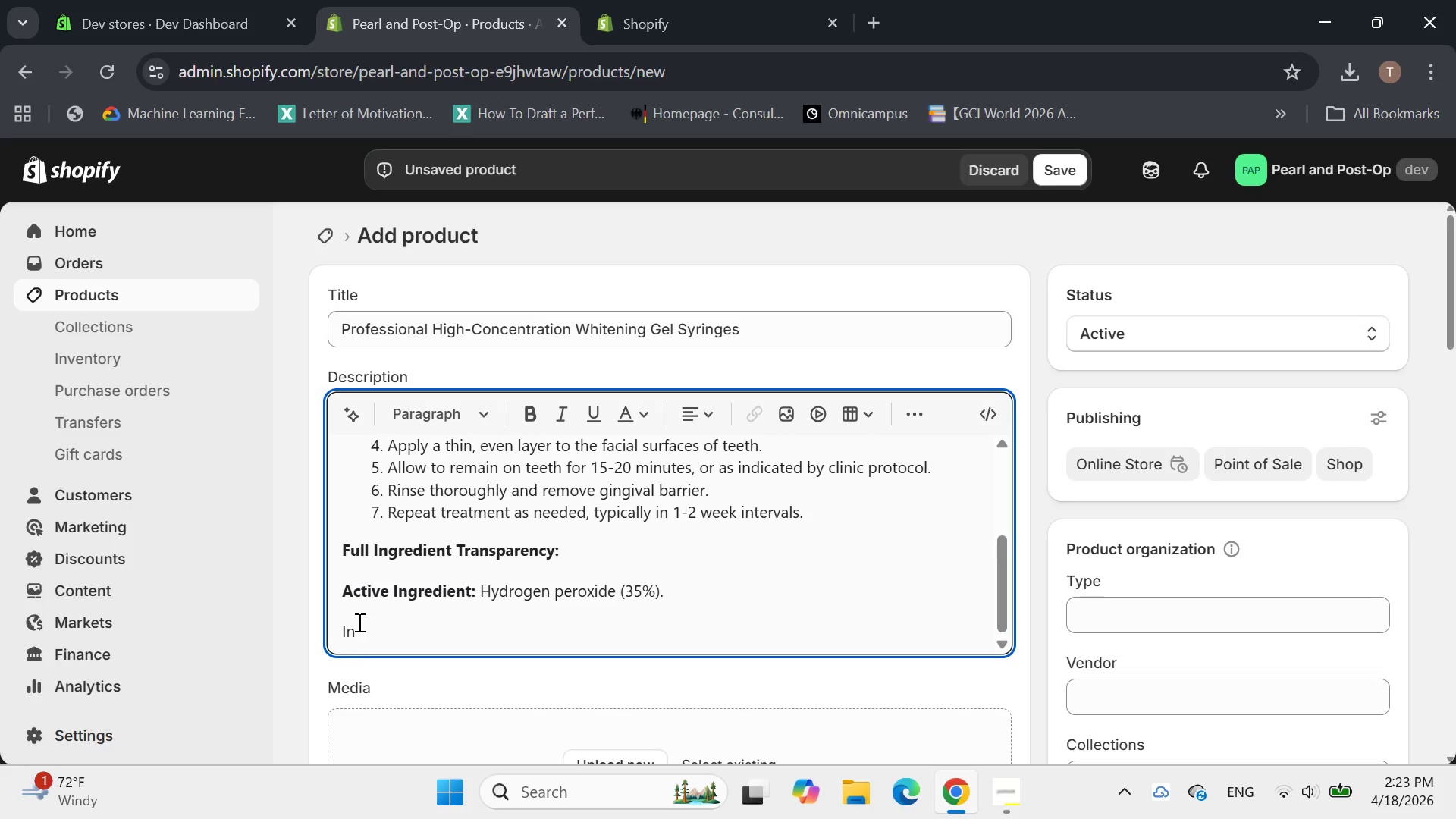 
left_click_drag(start_coordinate=[356, 629], to_coordinate=[340, 635])
 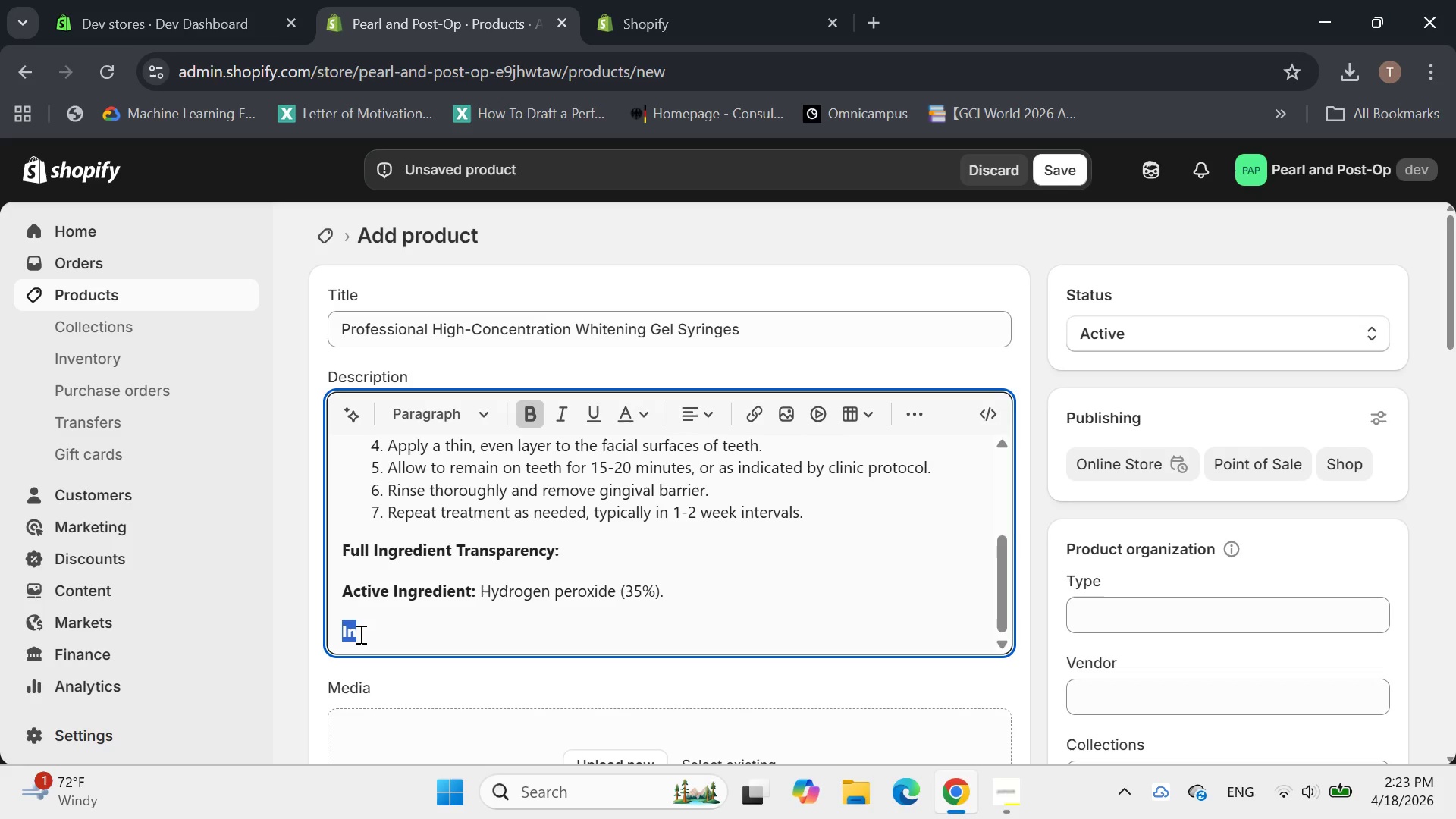 
wait(6.99)
 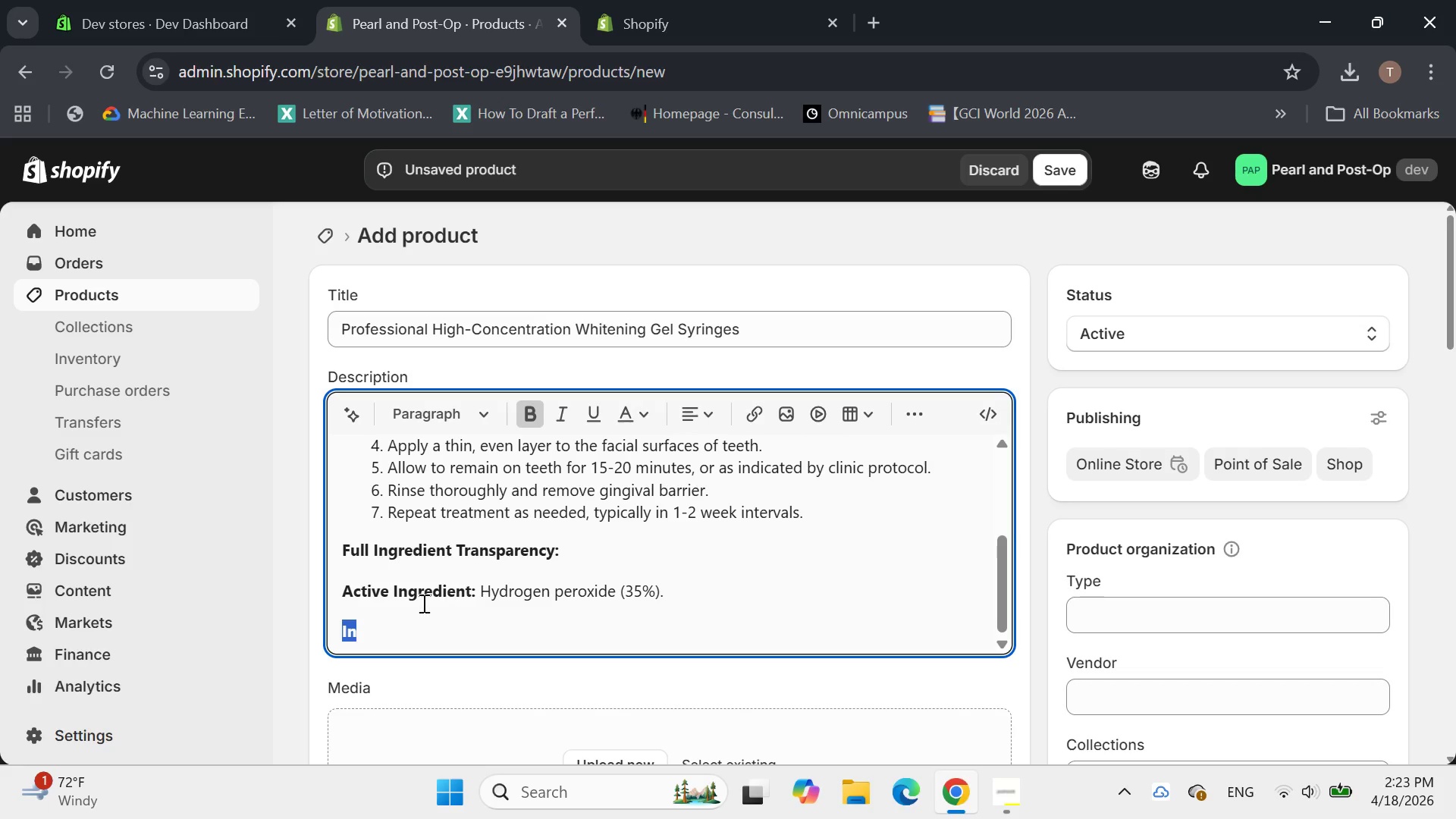 
key(ArrowRight)
 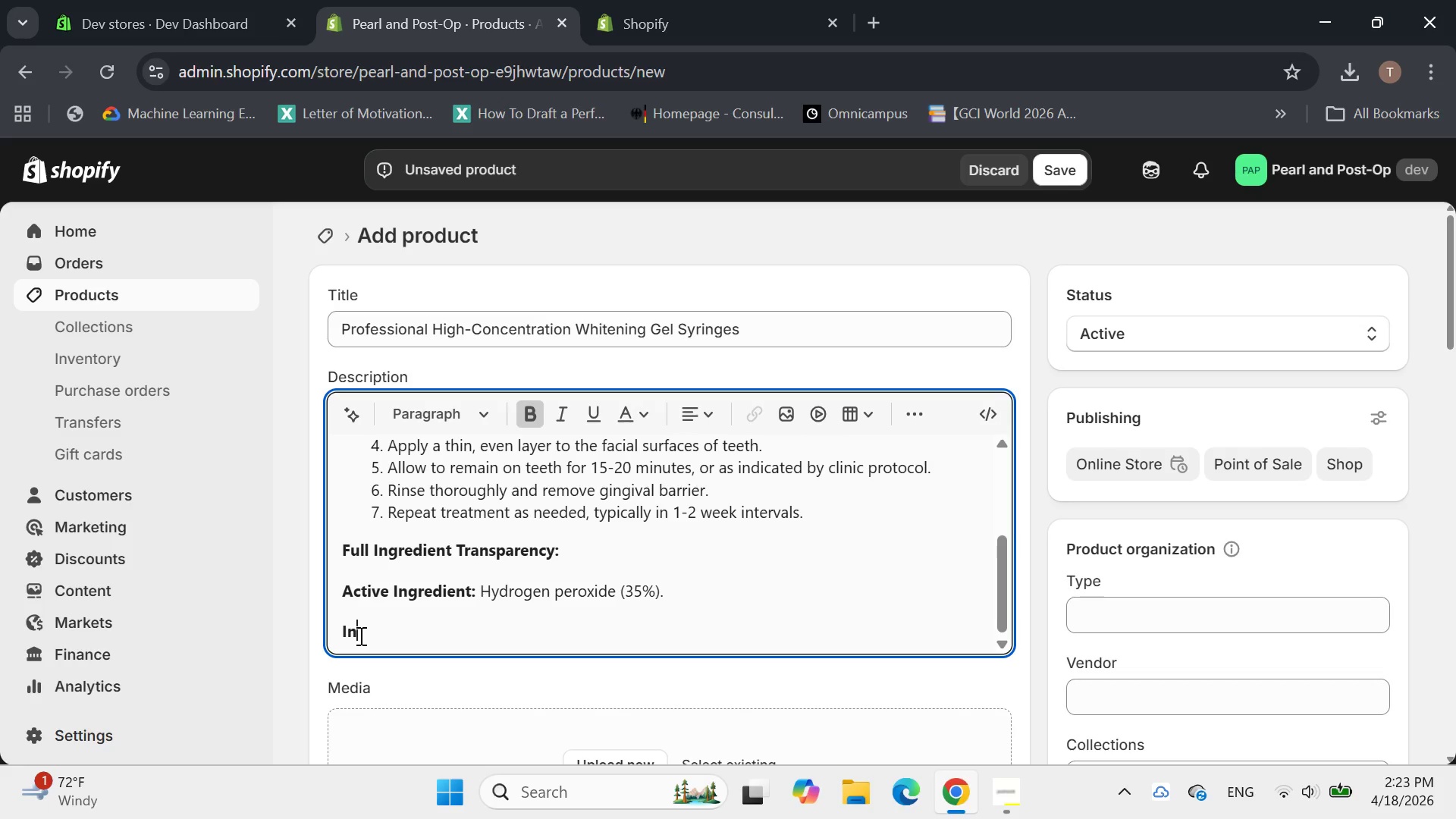 
type(A)
key(Backspace)
type(active Ingredients: )
 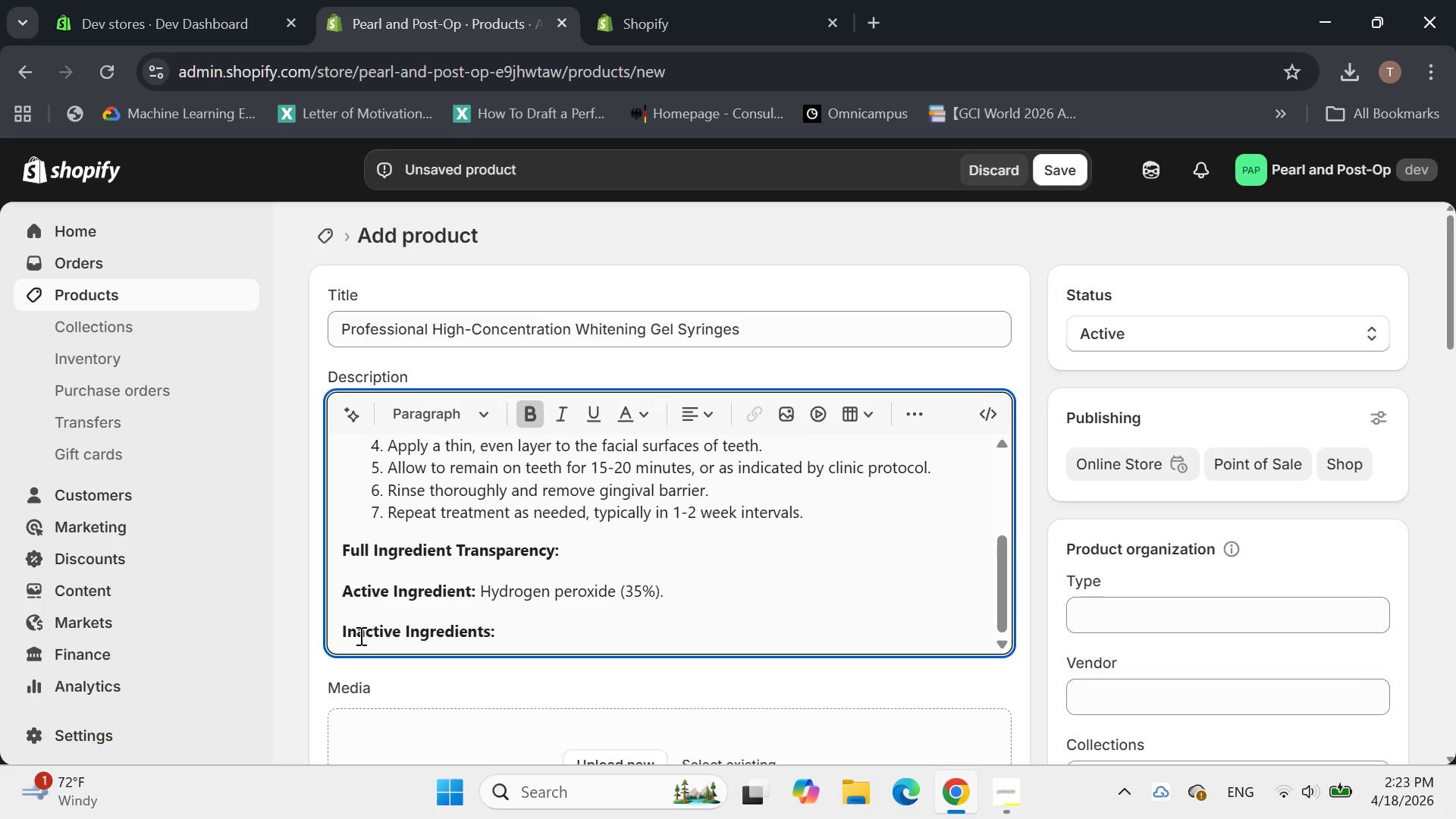 
type(Glycern)
key(Backspace)
type(in,)
key(Backspace)
key(Backspace)
key(Backspace)
key(Backspace)
key(Backspace)
key(Backspace)
key(Backspace)
key(Backspace)
key(Backspace)
 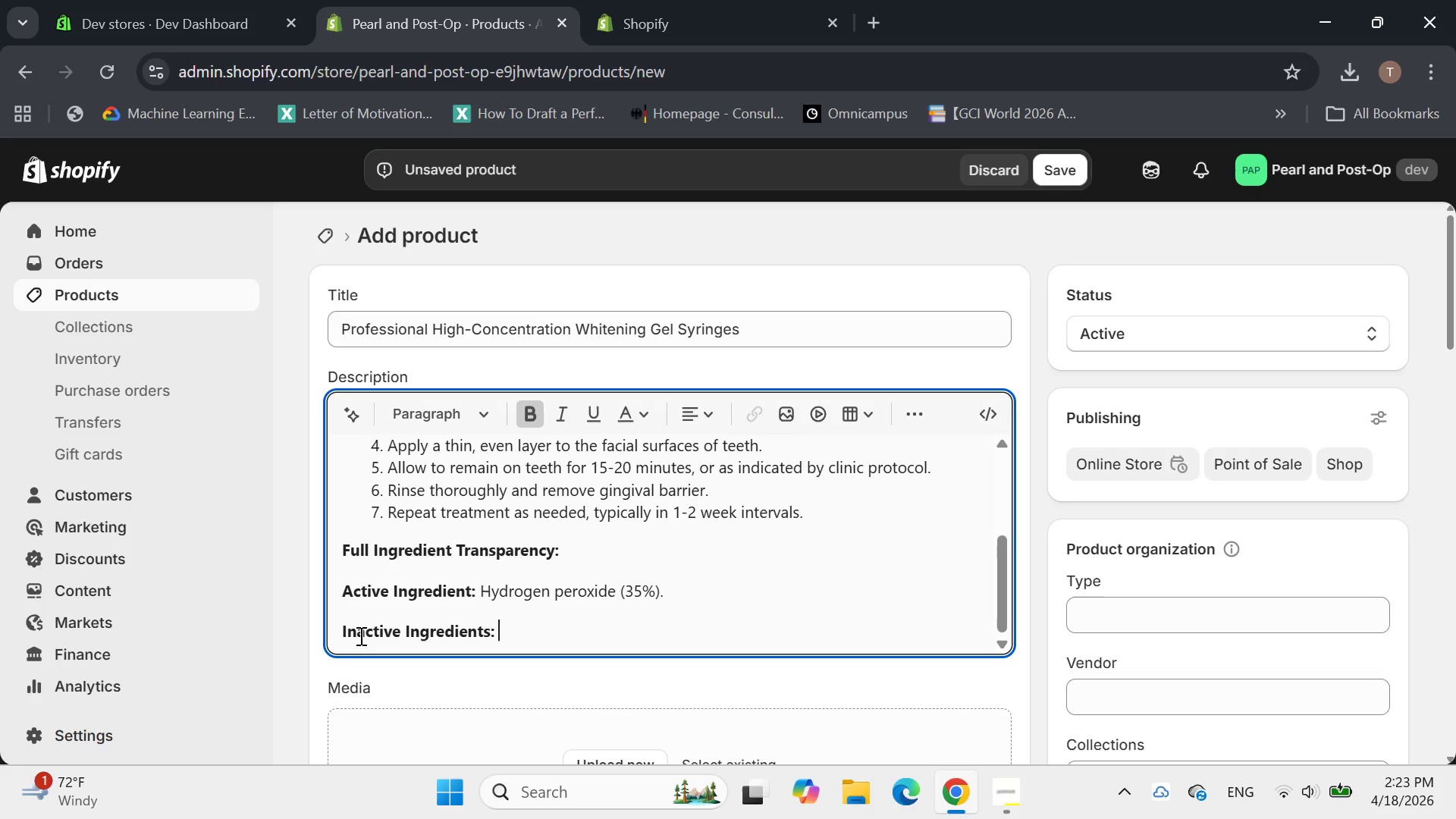 
key(Control+Z)
 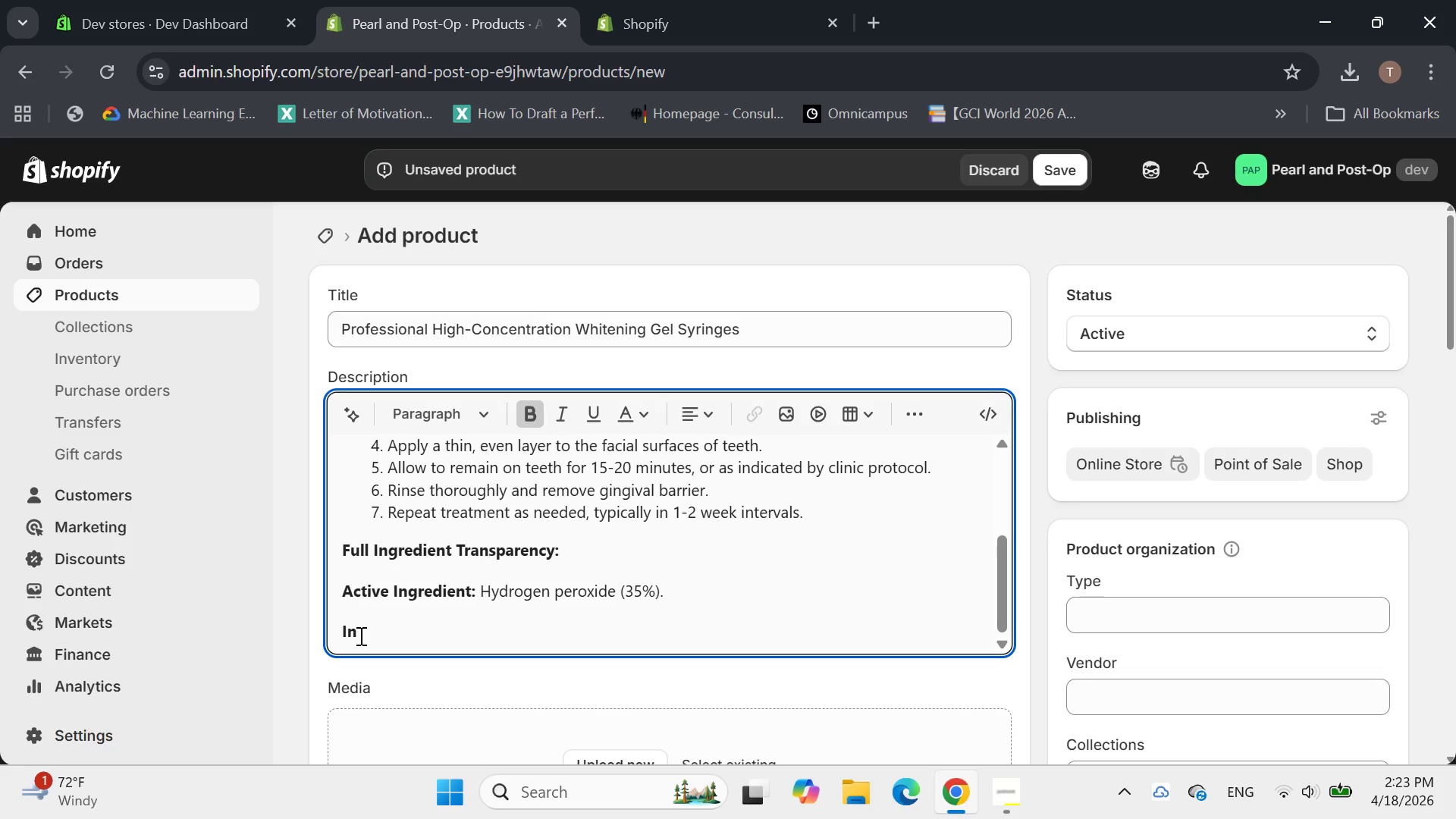 
key(Control+Y)
 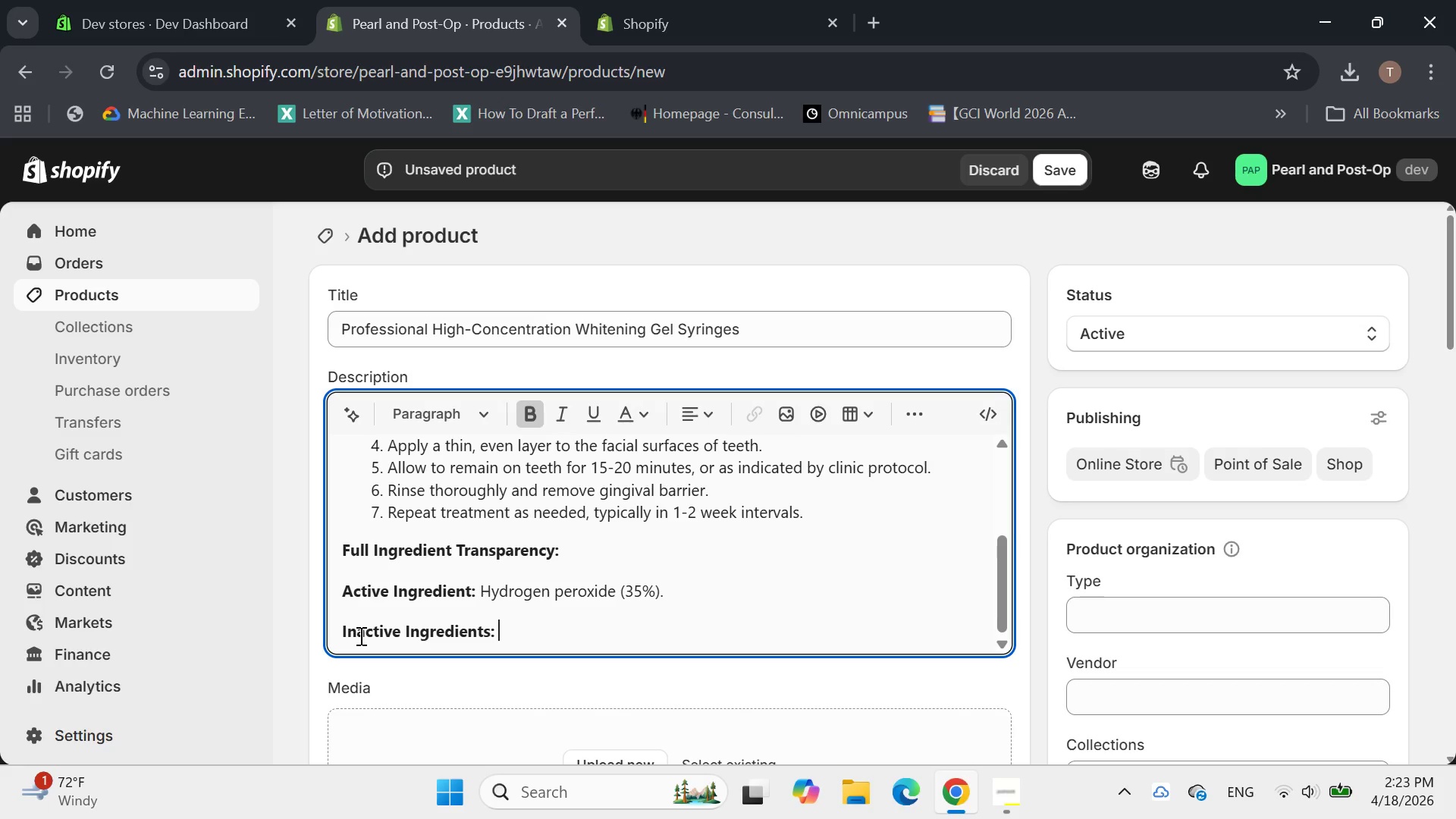 
key(Control+Y)
 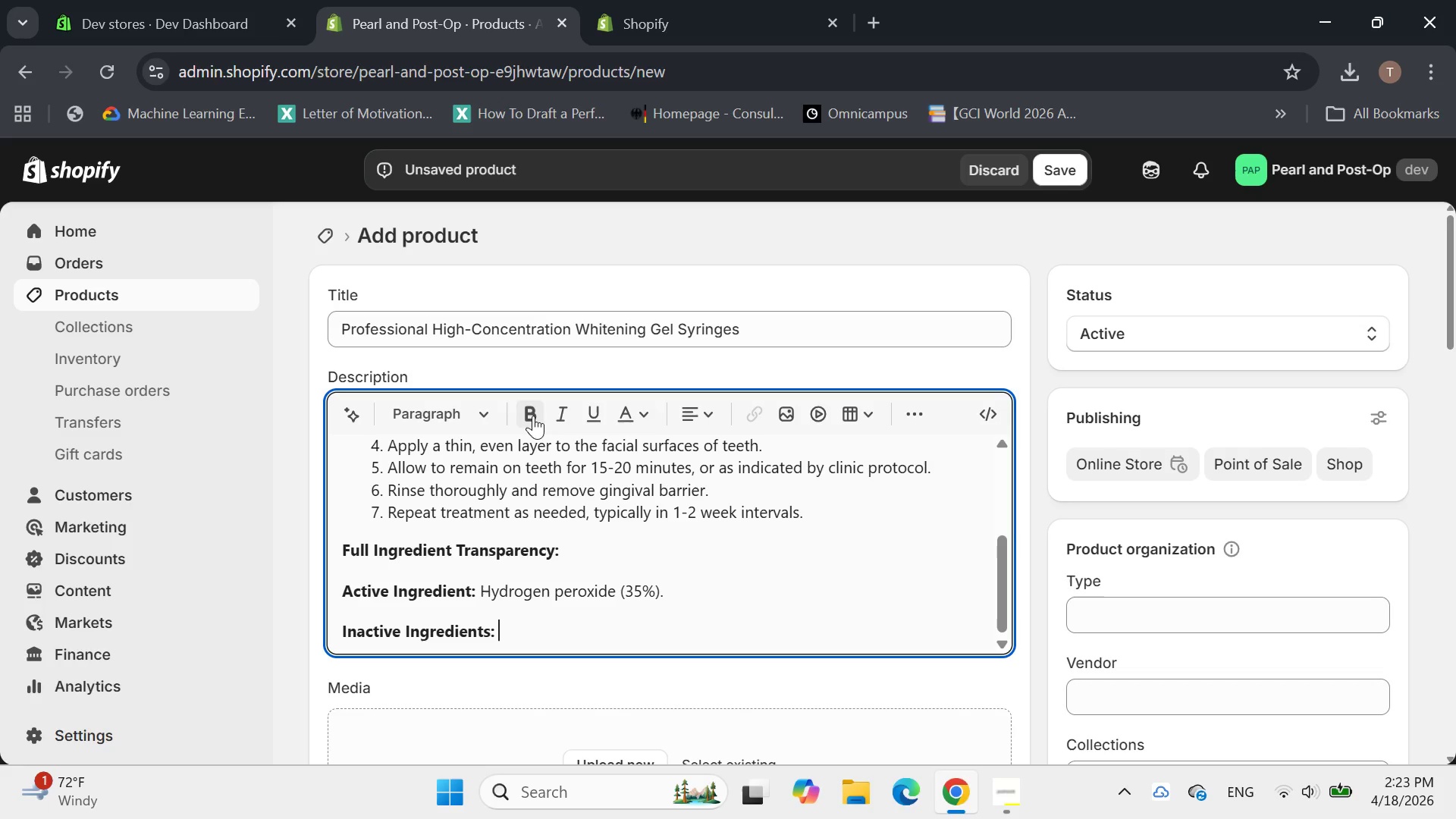 
wait(5.88)
 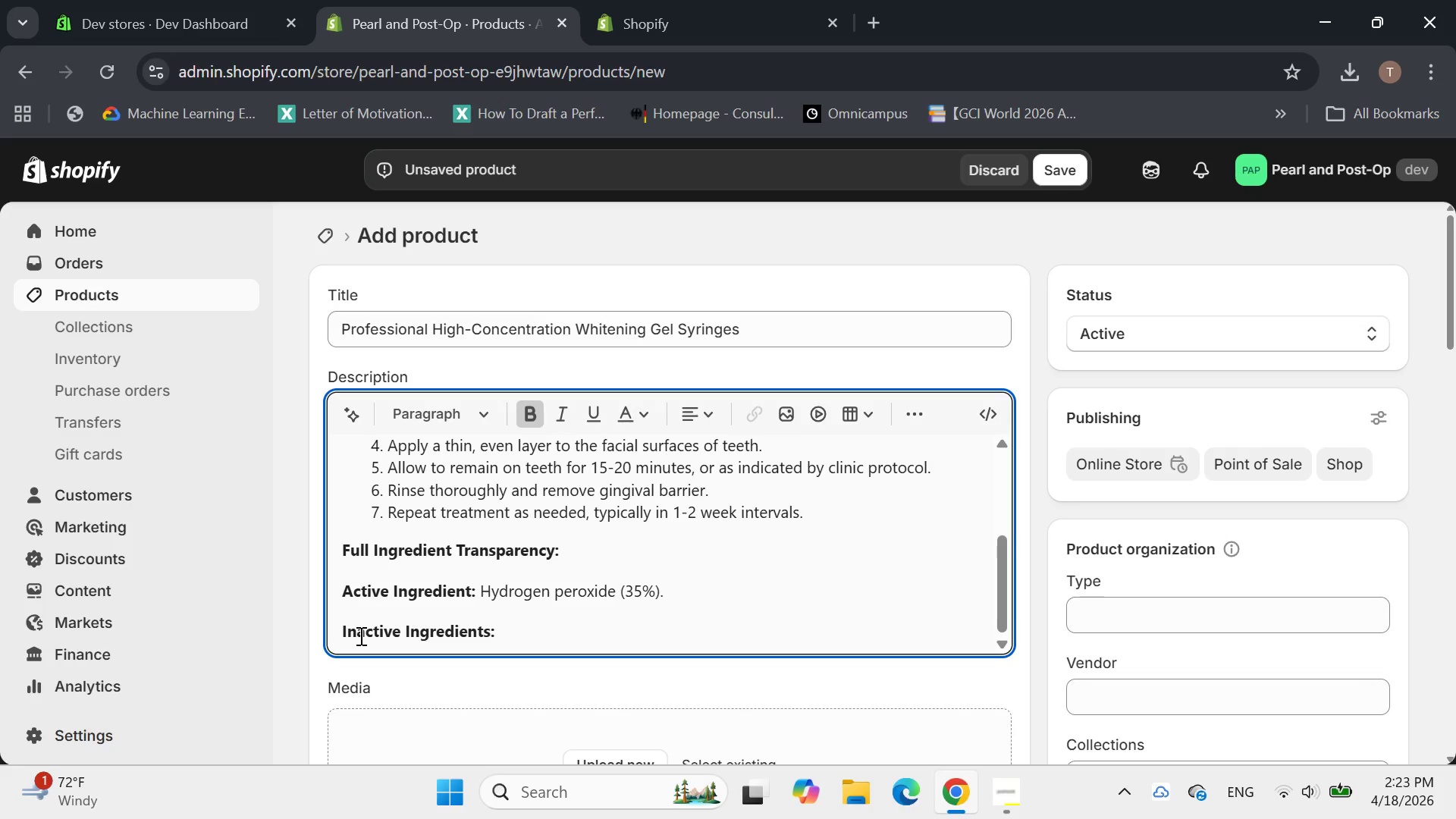 
type(Glycerin, Carbomer, po)
key(Backspace)
key(Backspace)
type(Potassiu)
 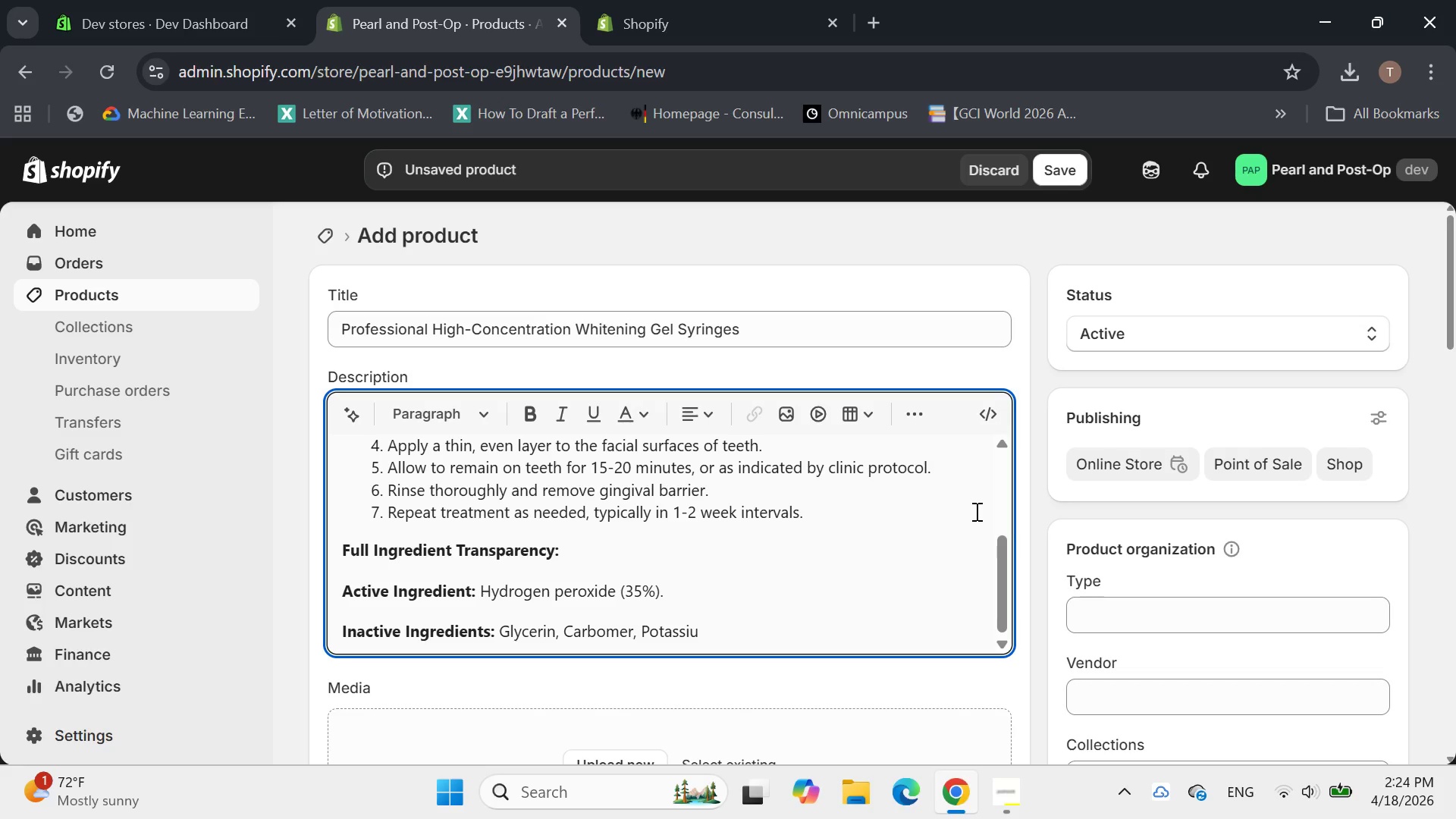 
type(m nit)
key(Backspace)
key(Backspace)
key(Backspace)
type(Nitrate, Water, Flavoring)
 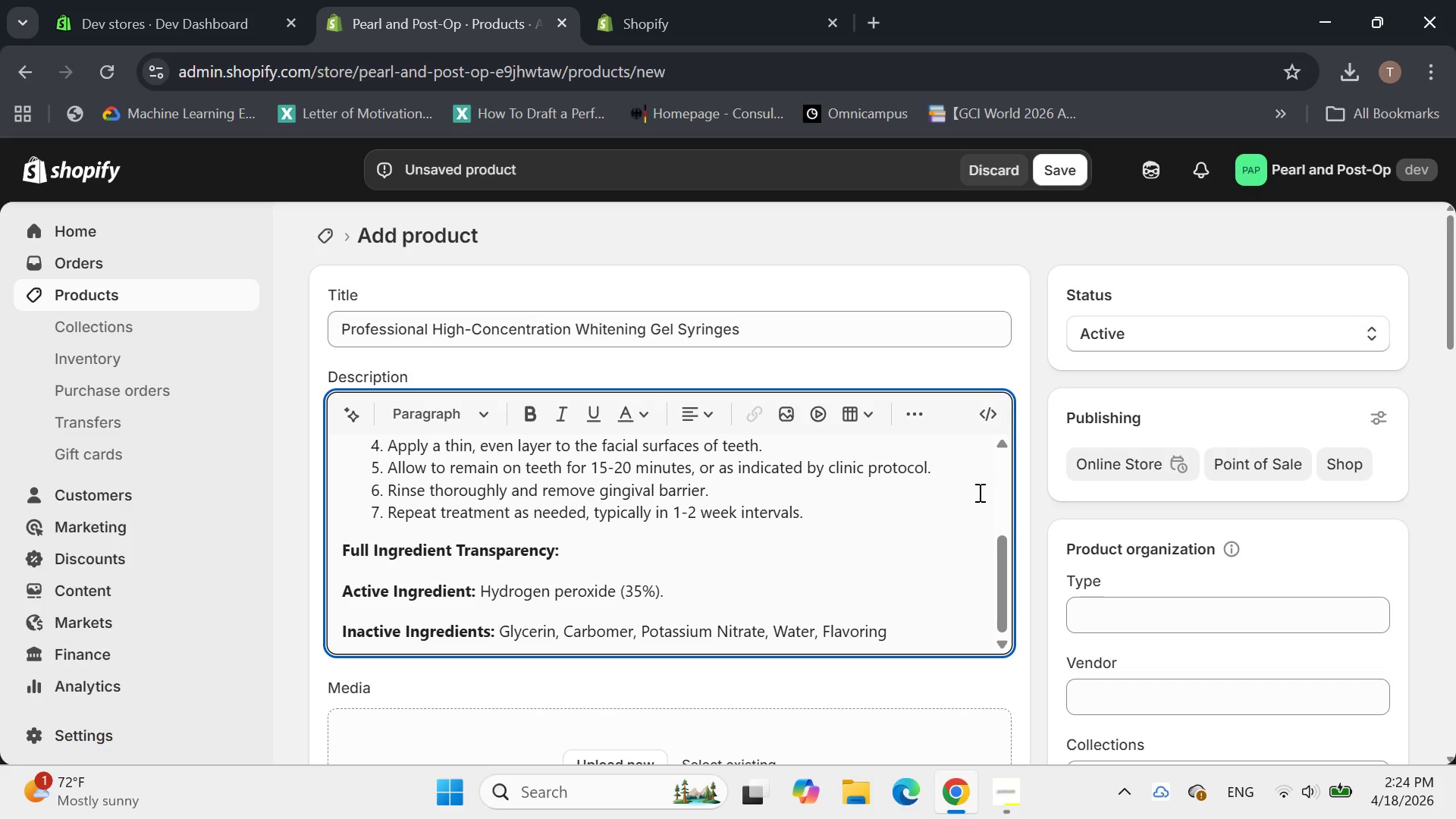 
key(Period)
 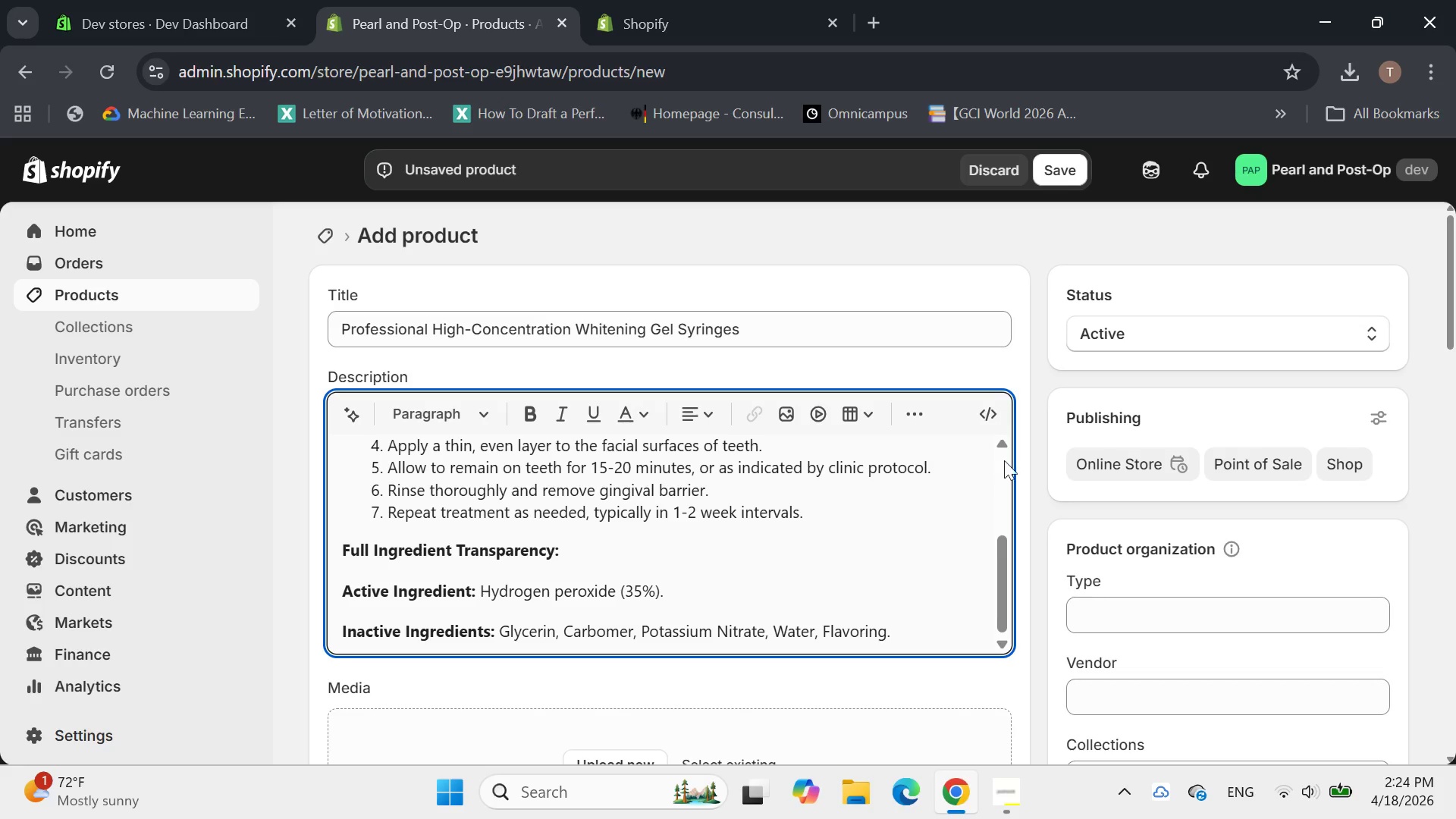 
scroll: coordinate [1046, 473], scroll_direction: down, amount: 2.0
 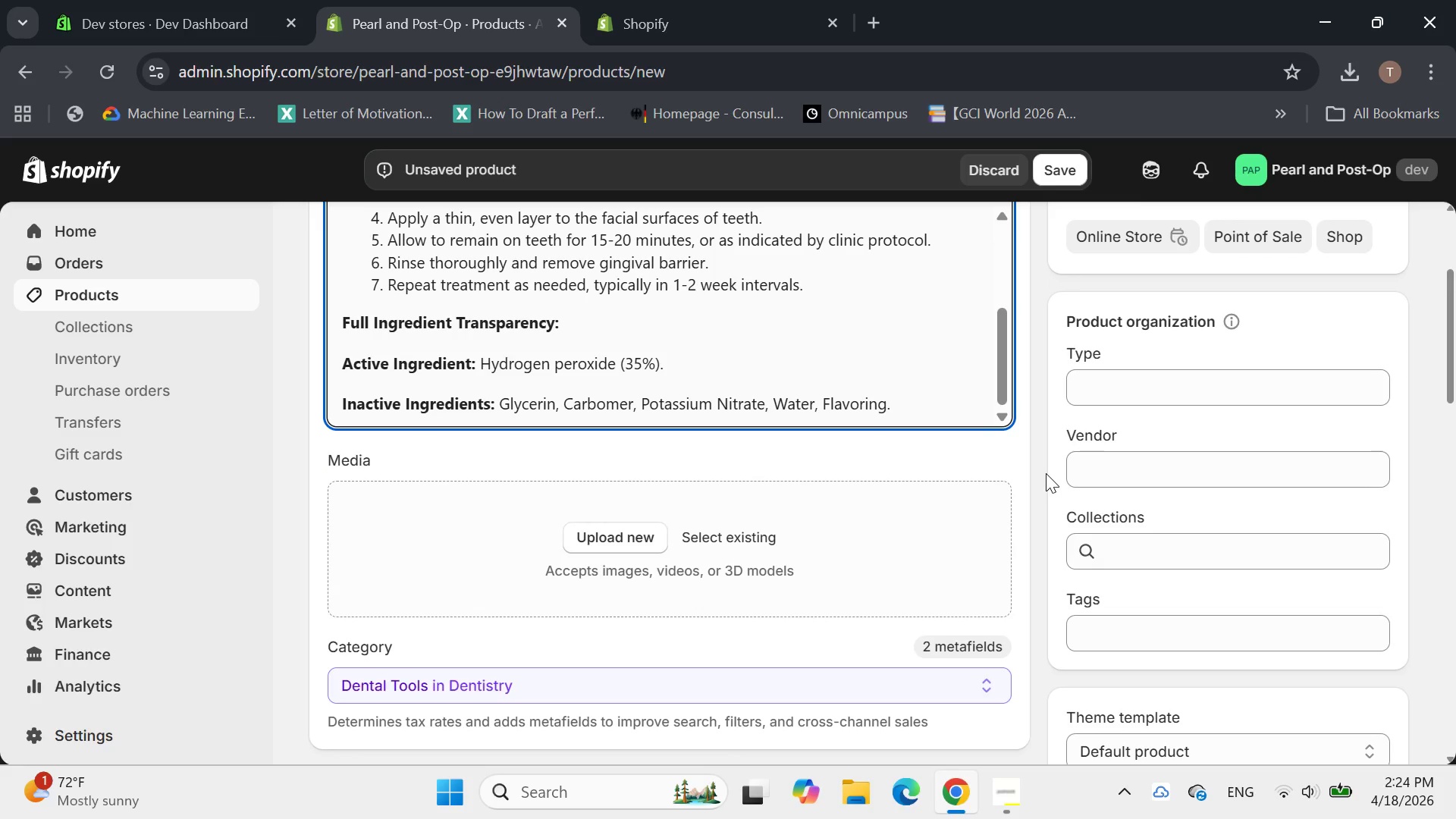 
wait(8.46)
 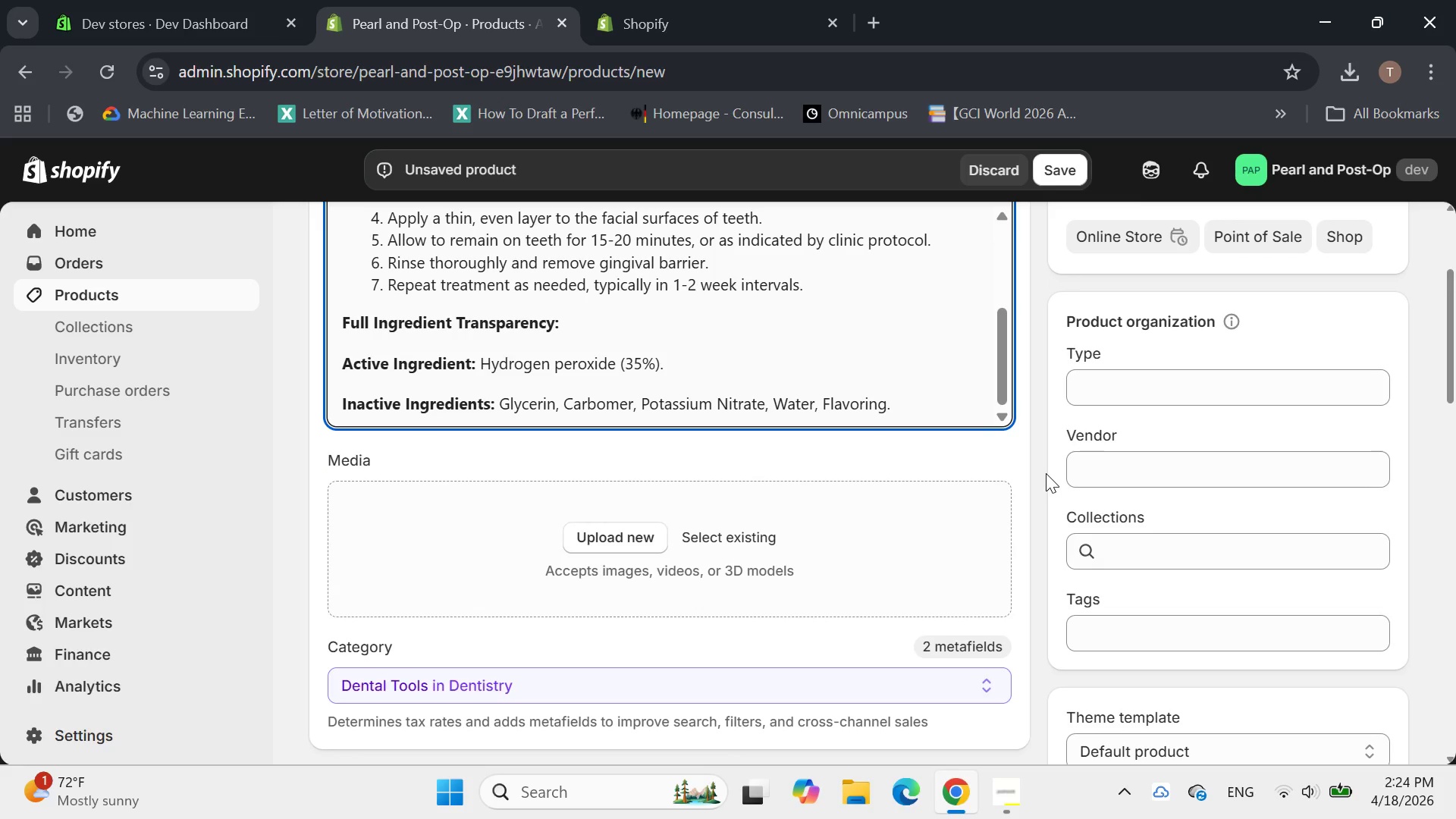 
scroll: coordinate [612, 607], scroll_direction: down, amount: 2.0
 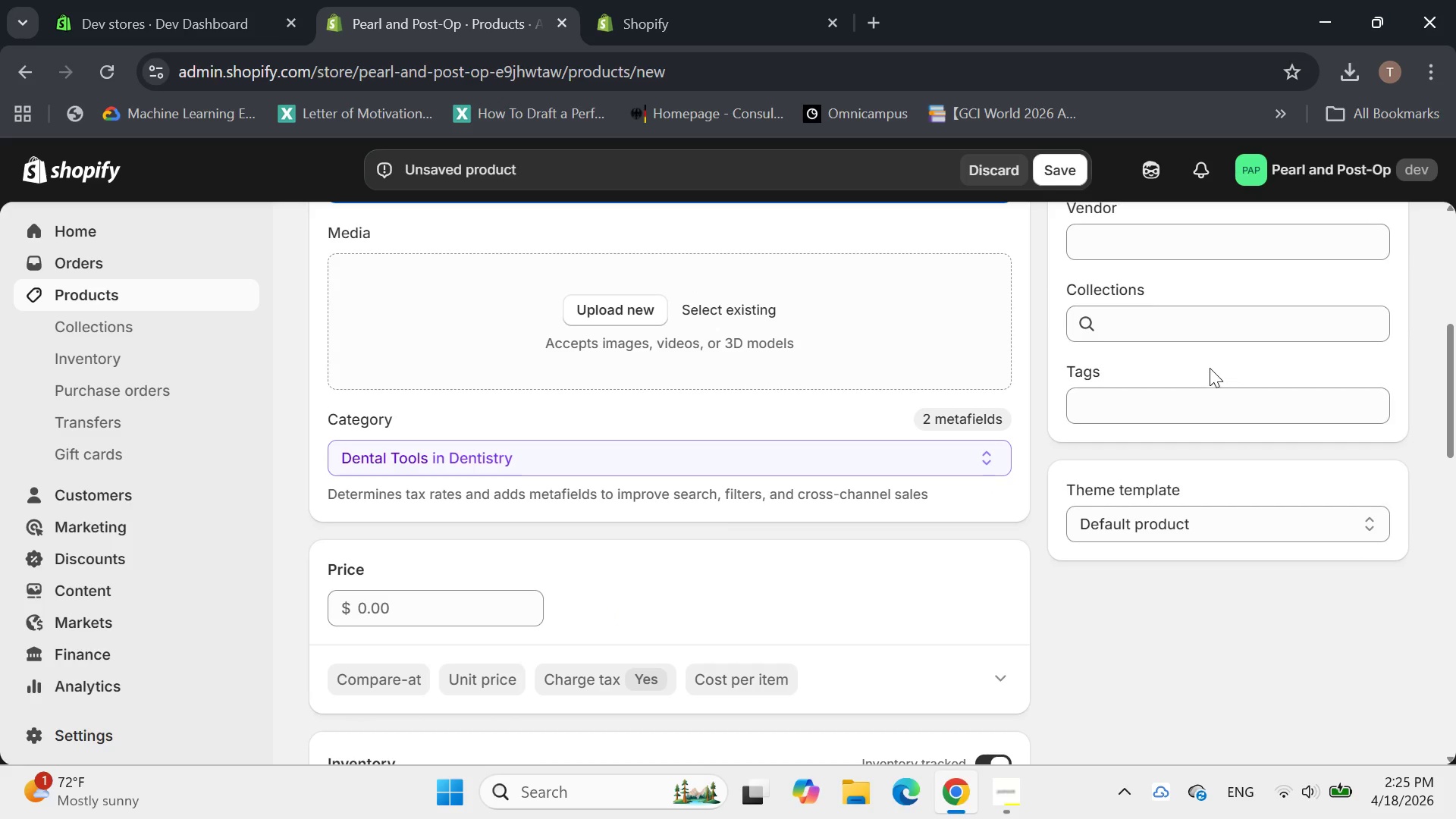 
left_click([1143, 417])
 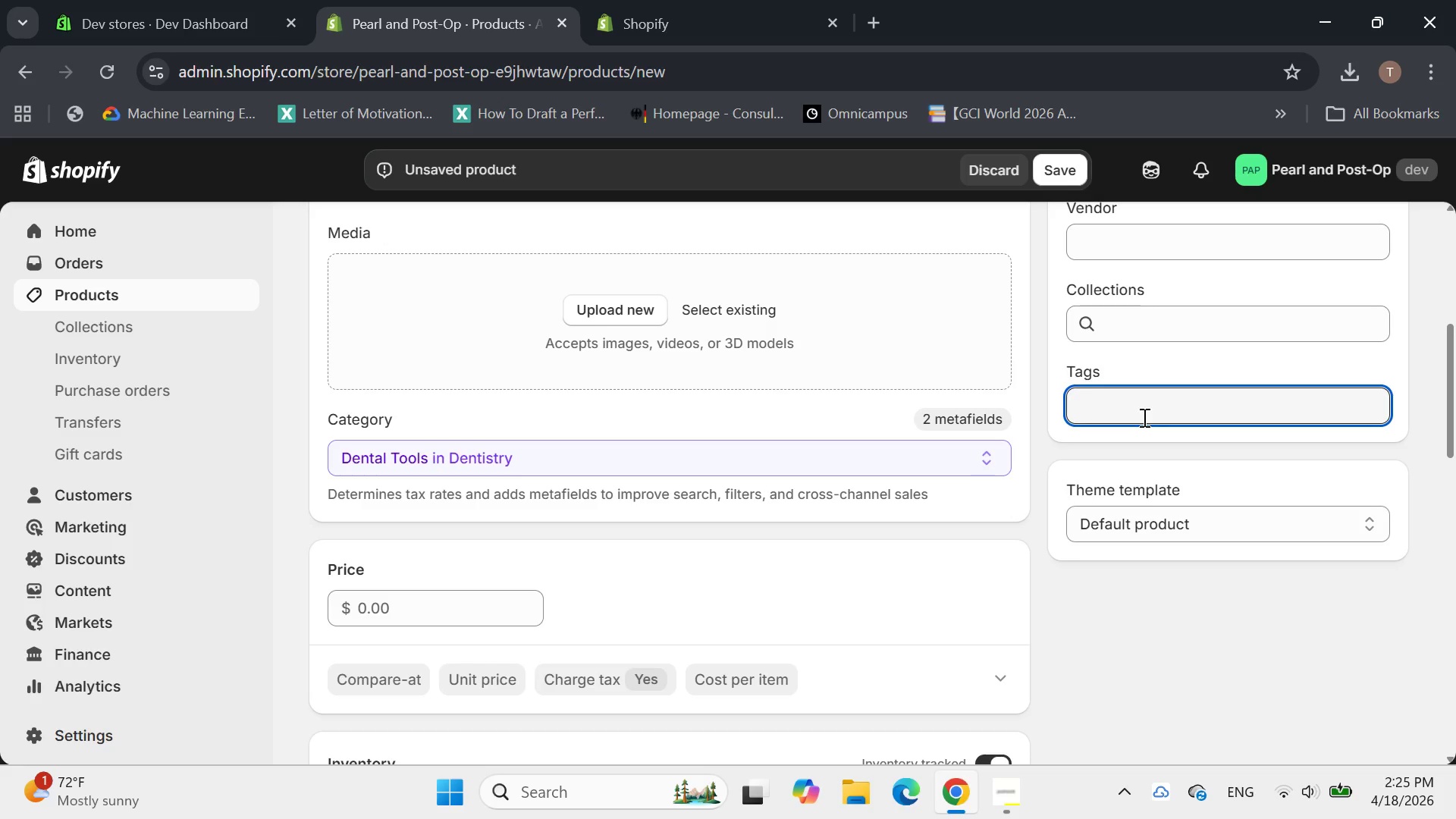 
wait(6.95)
 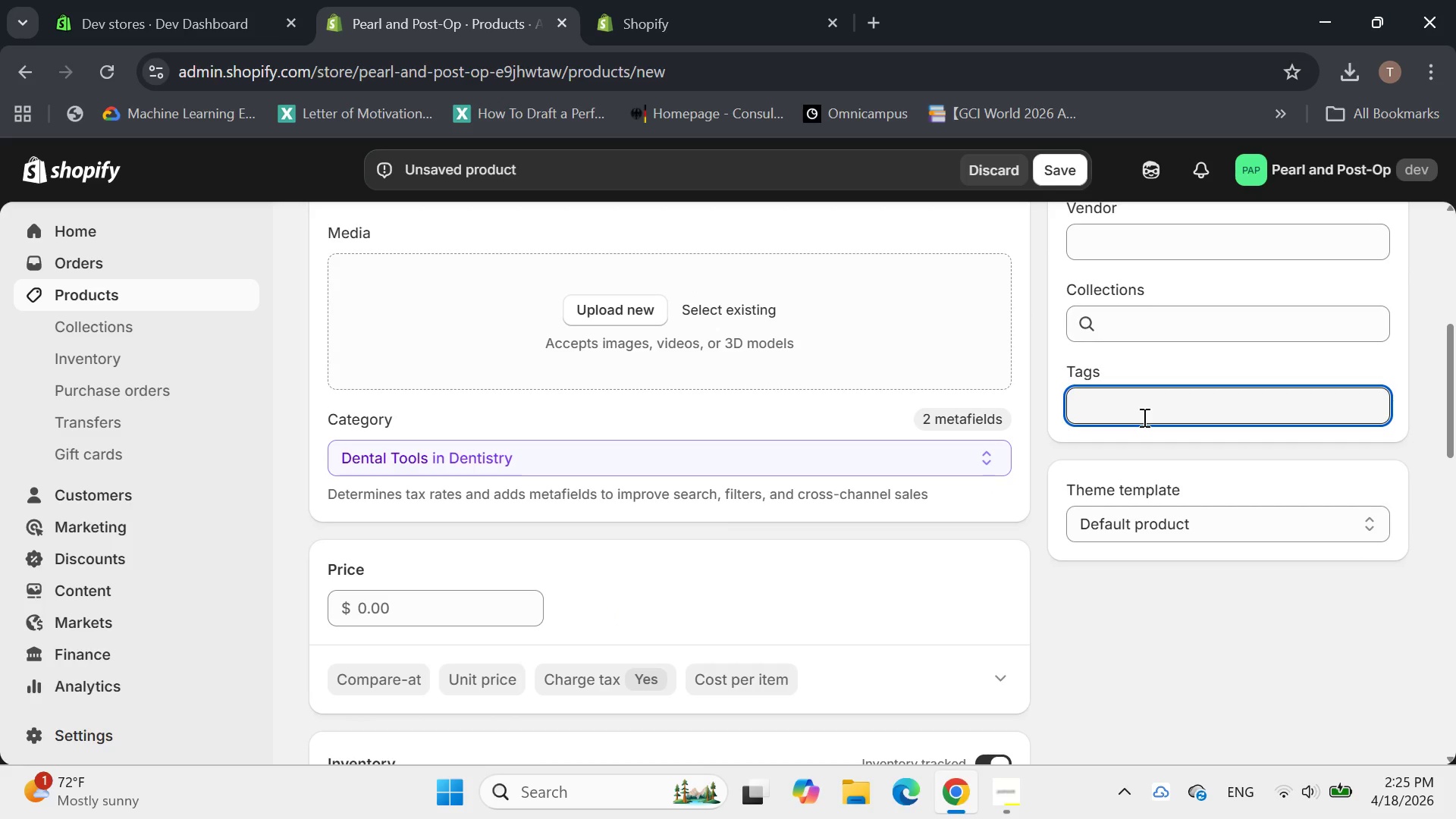 
type(professional-use)
 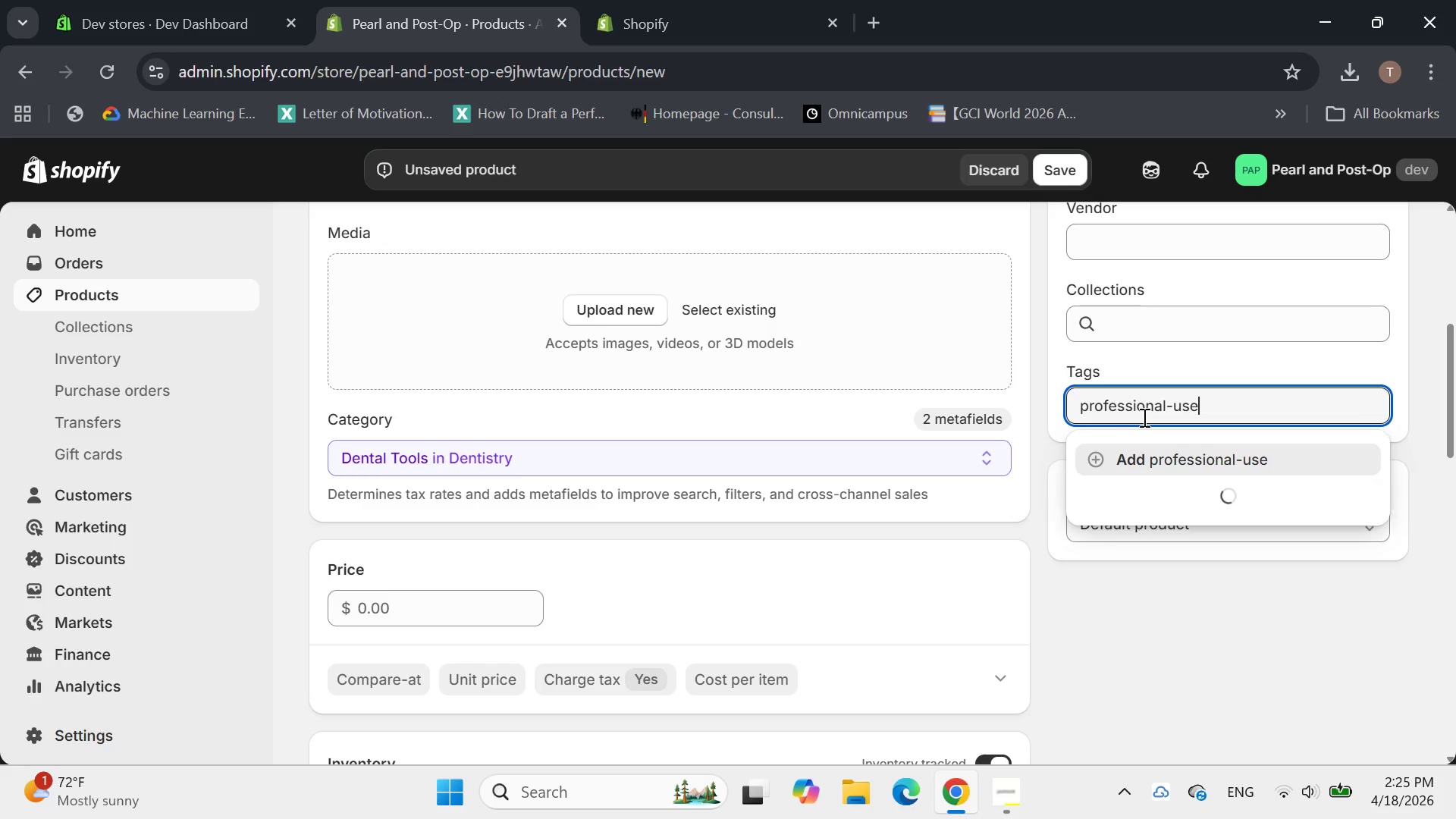 
key(Enter)
 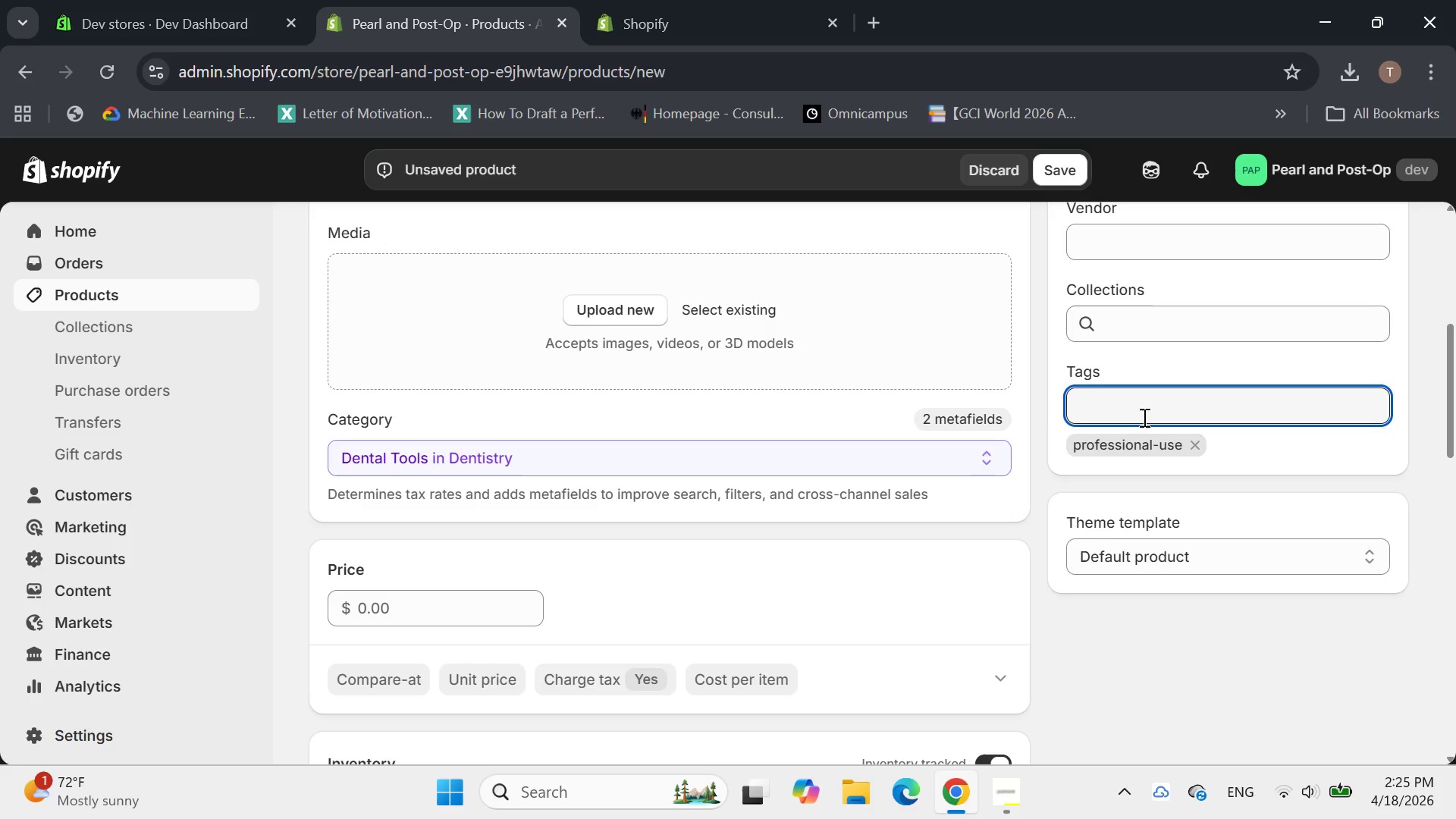 
type(whi=)
key(Backspace)
key(Backspace)
type(itening)
 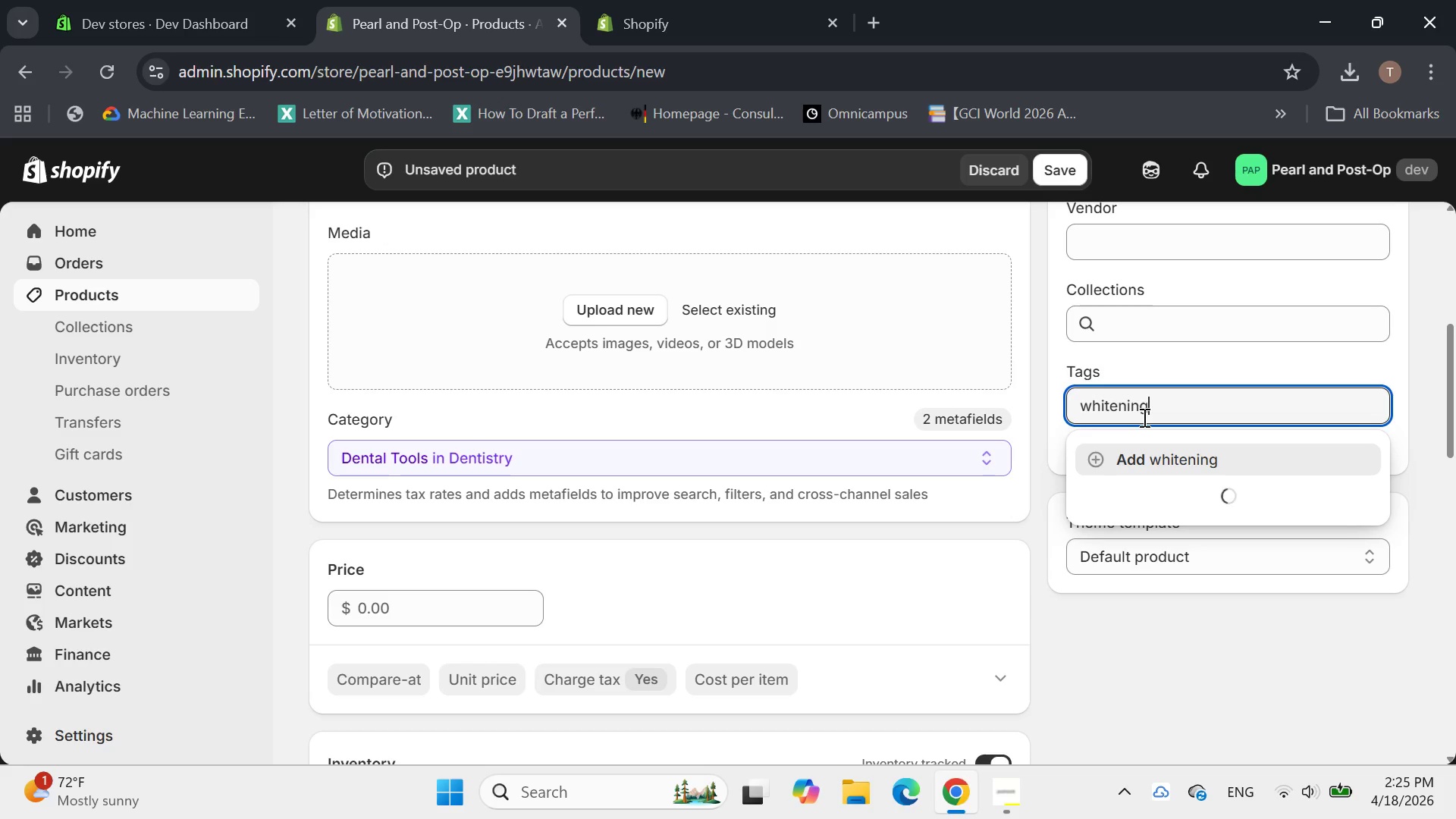 
key(Enter)
 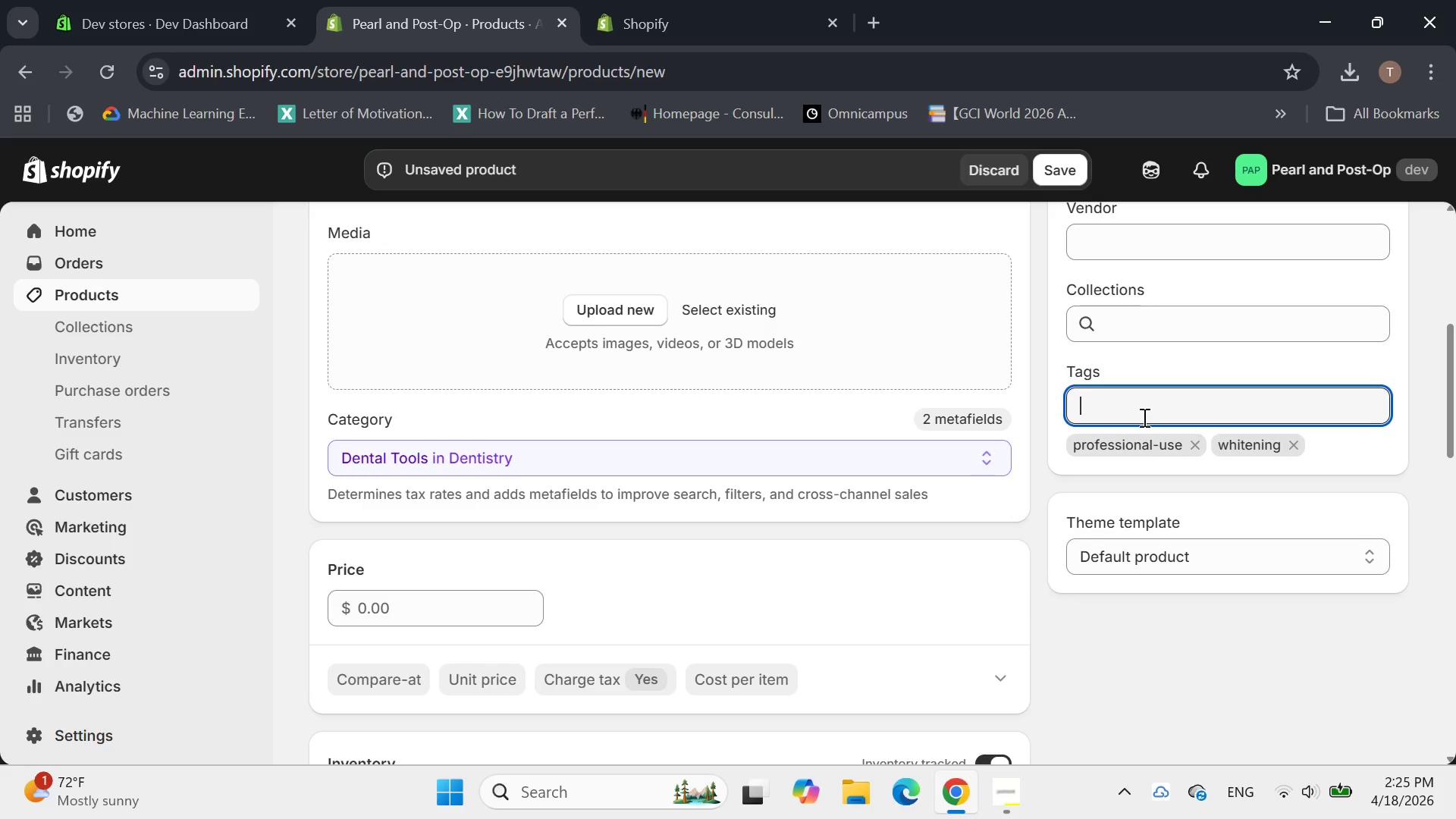 
type(dental-gel)
 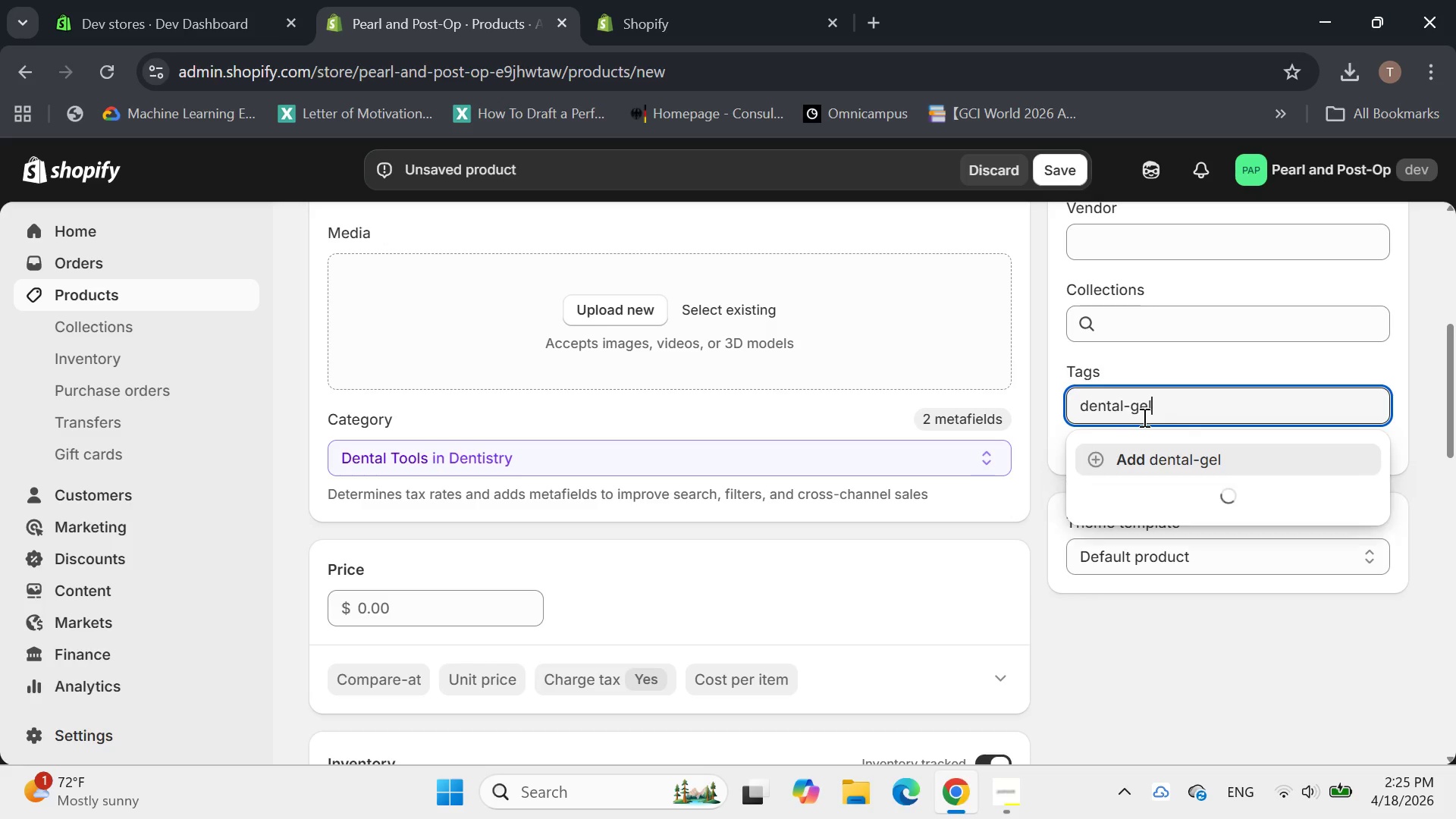 
key(Enter)
 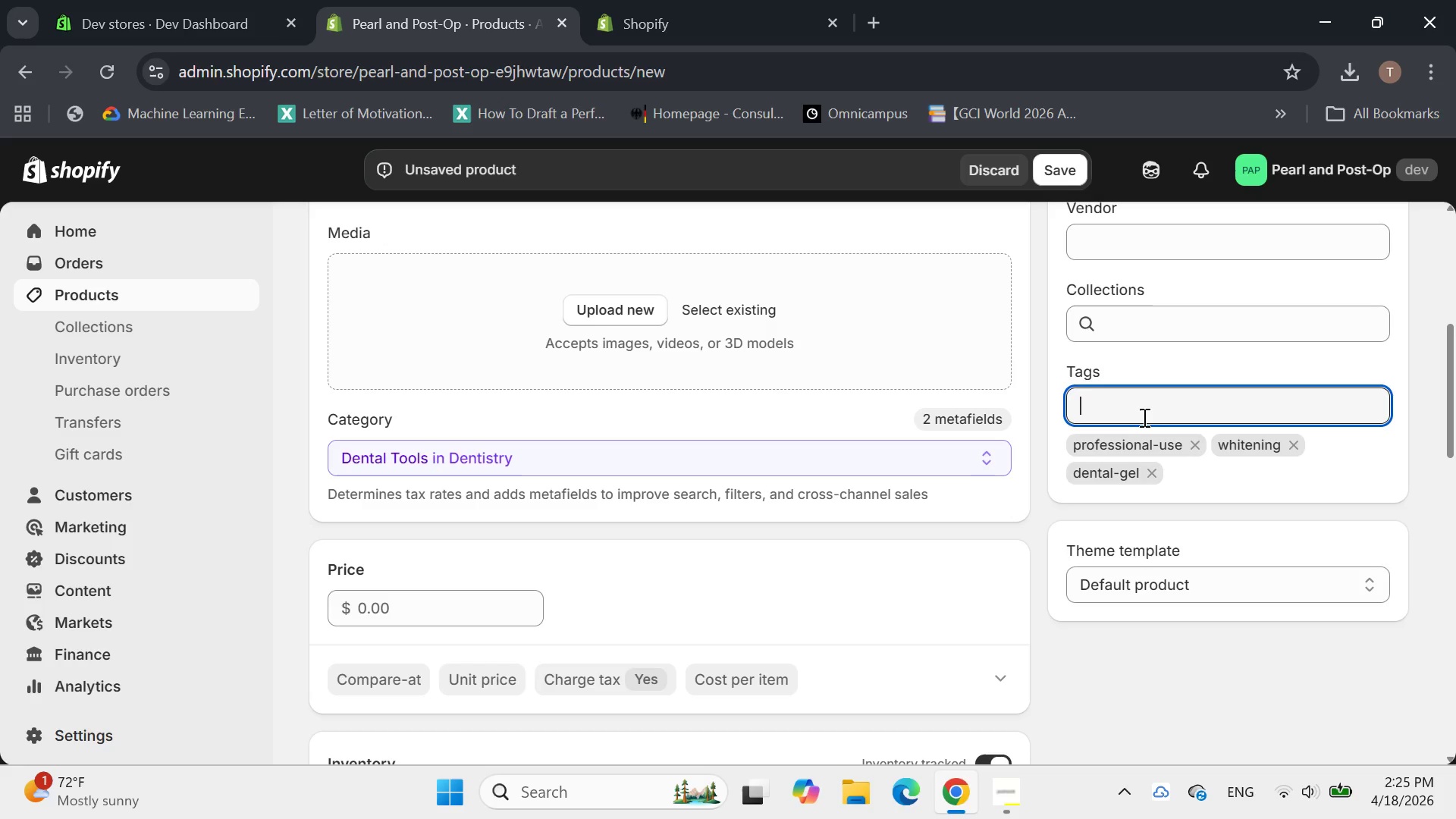 
wait(14.36)
 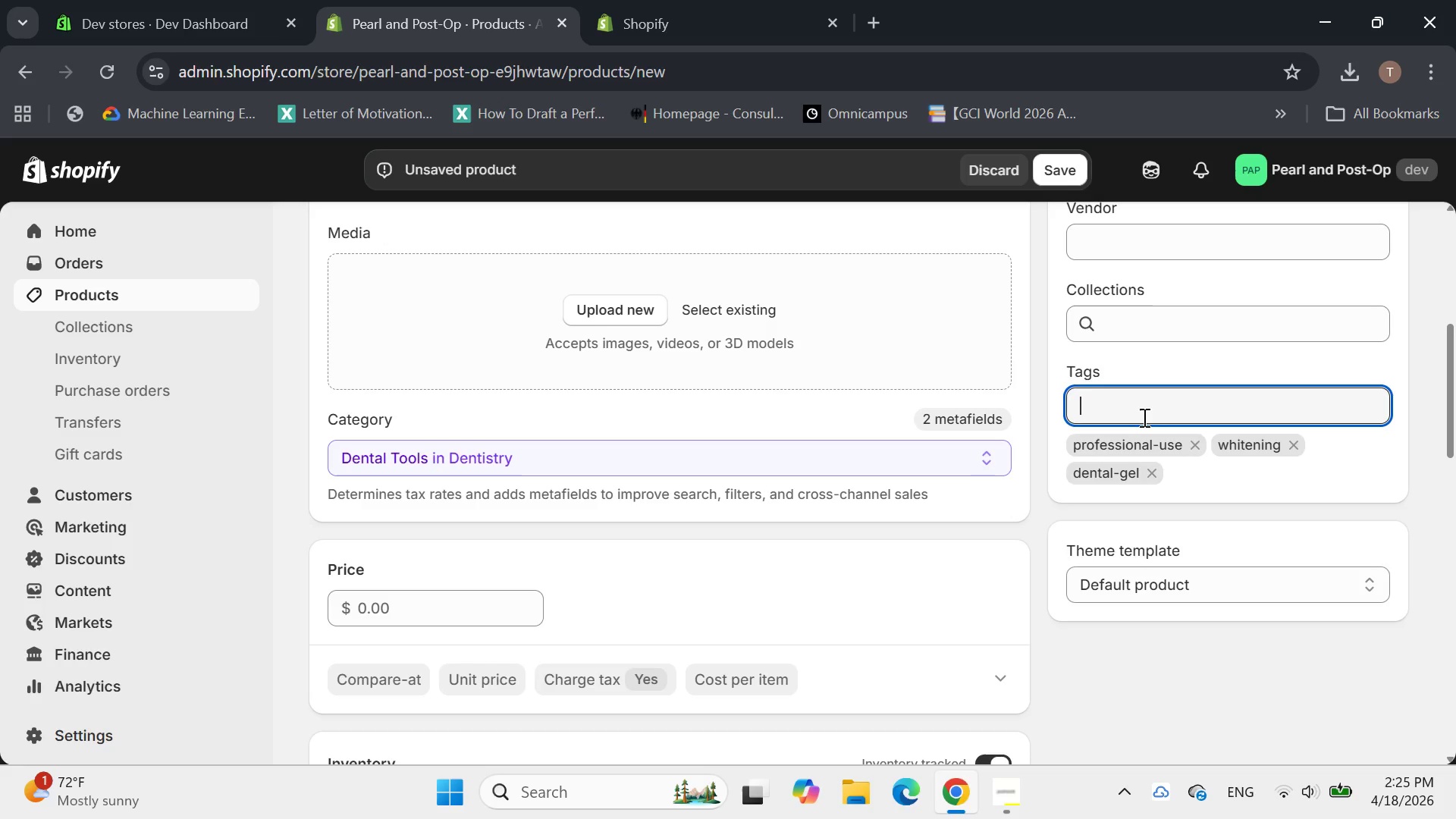 
type(rx-only)
 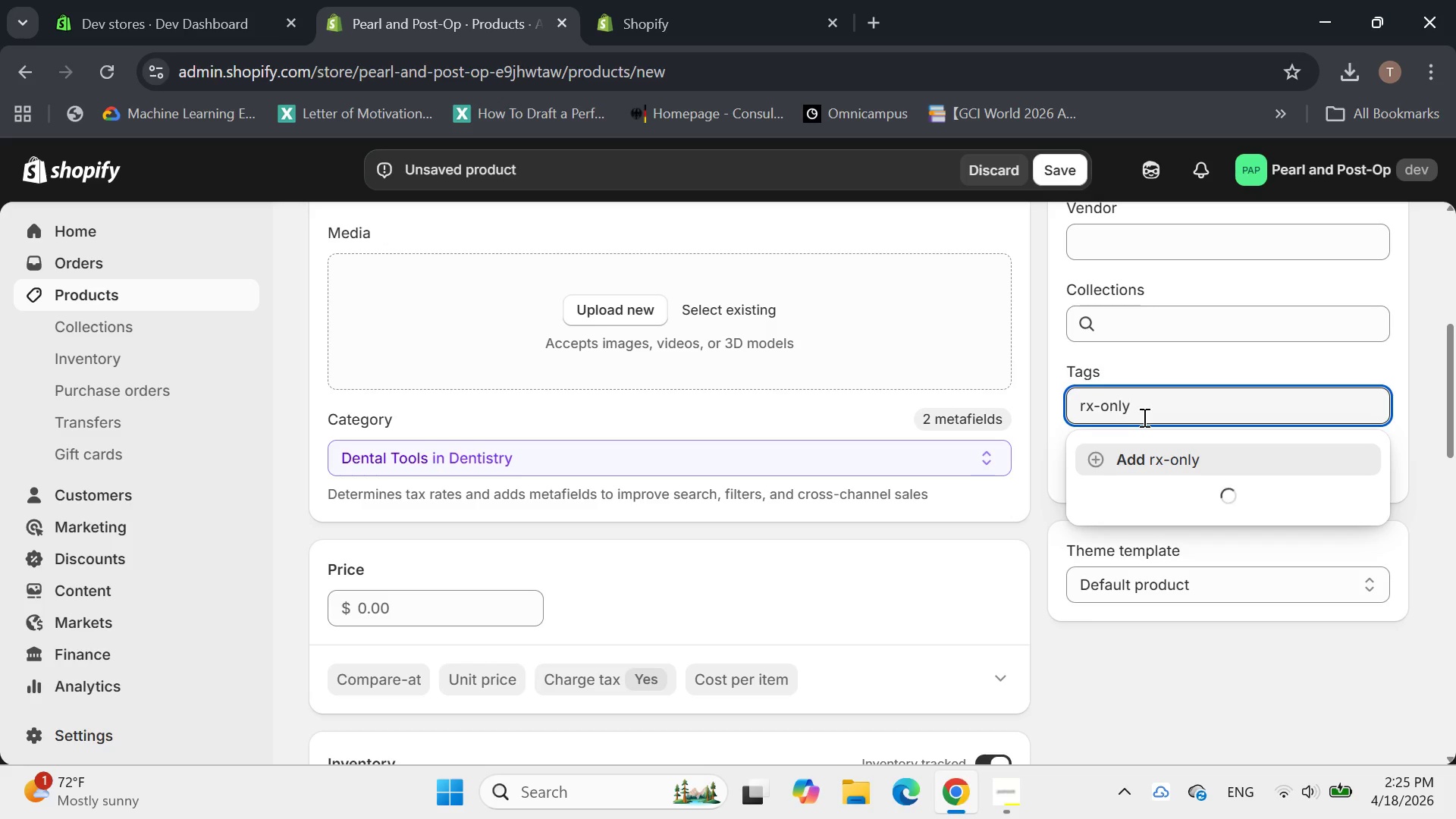 
key(Enter)
 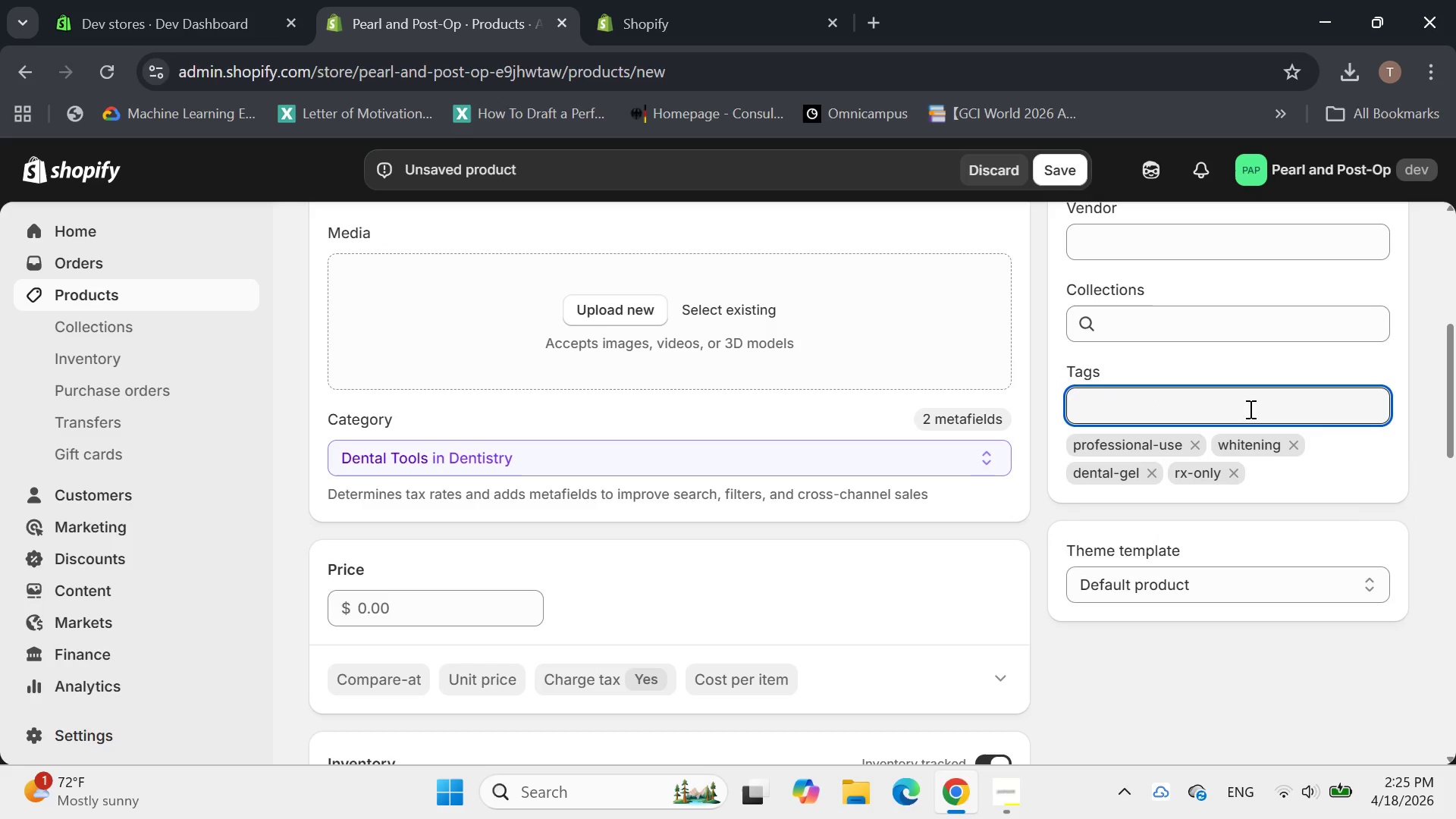 
scroll: coordinate [510, 457], scroll_direction: down, amount: 6.0
 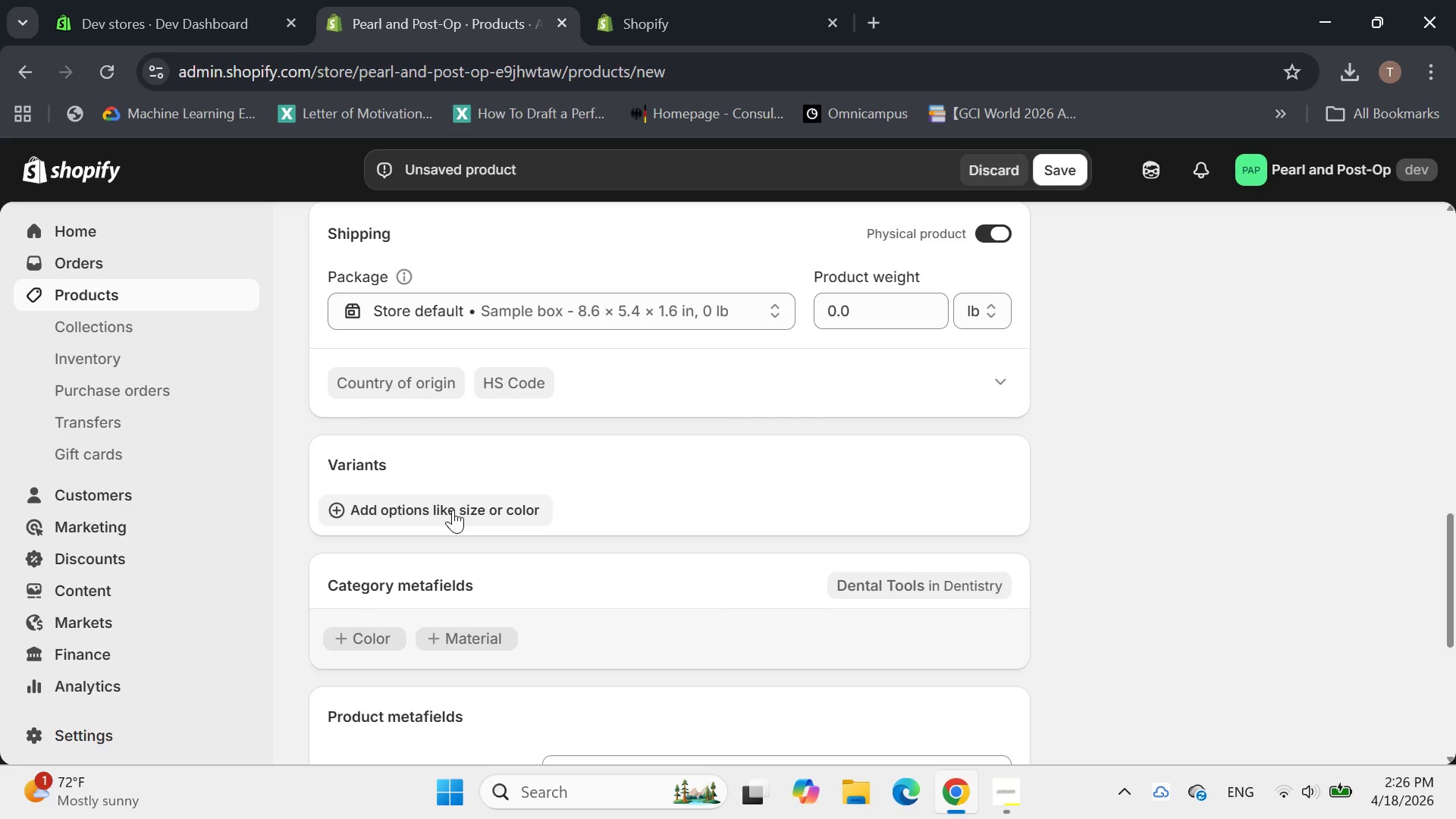 
left_click([453, 509])
 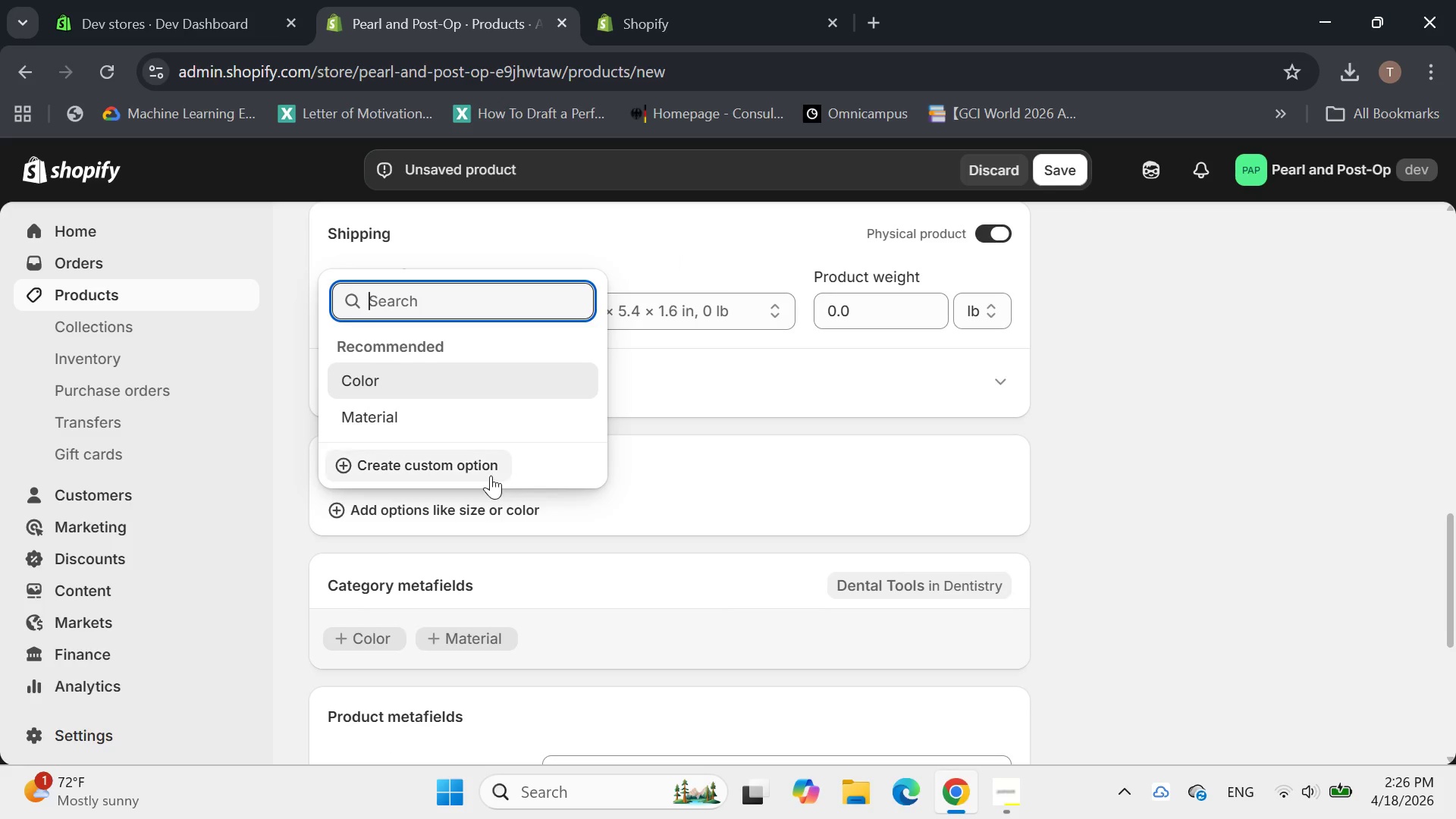 
left_click([488, 472])
 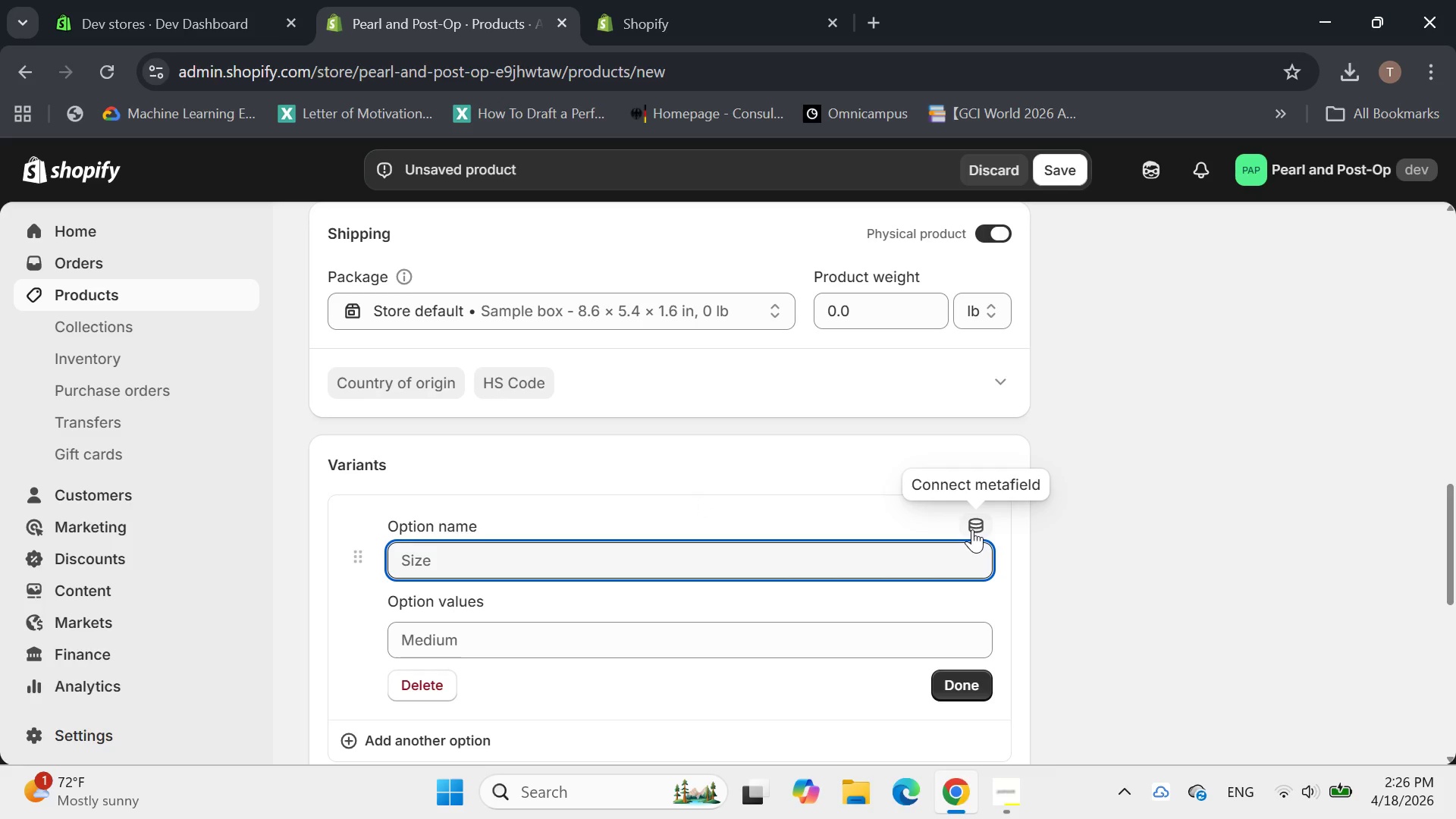 
wait(5.16)
 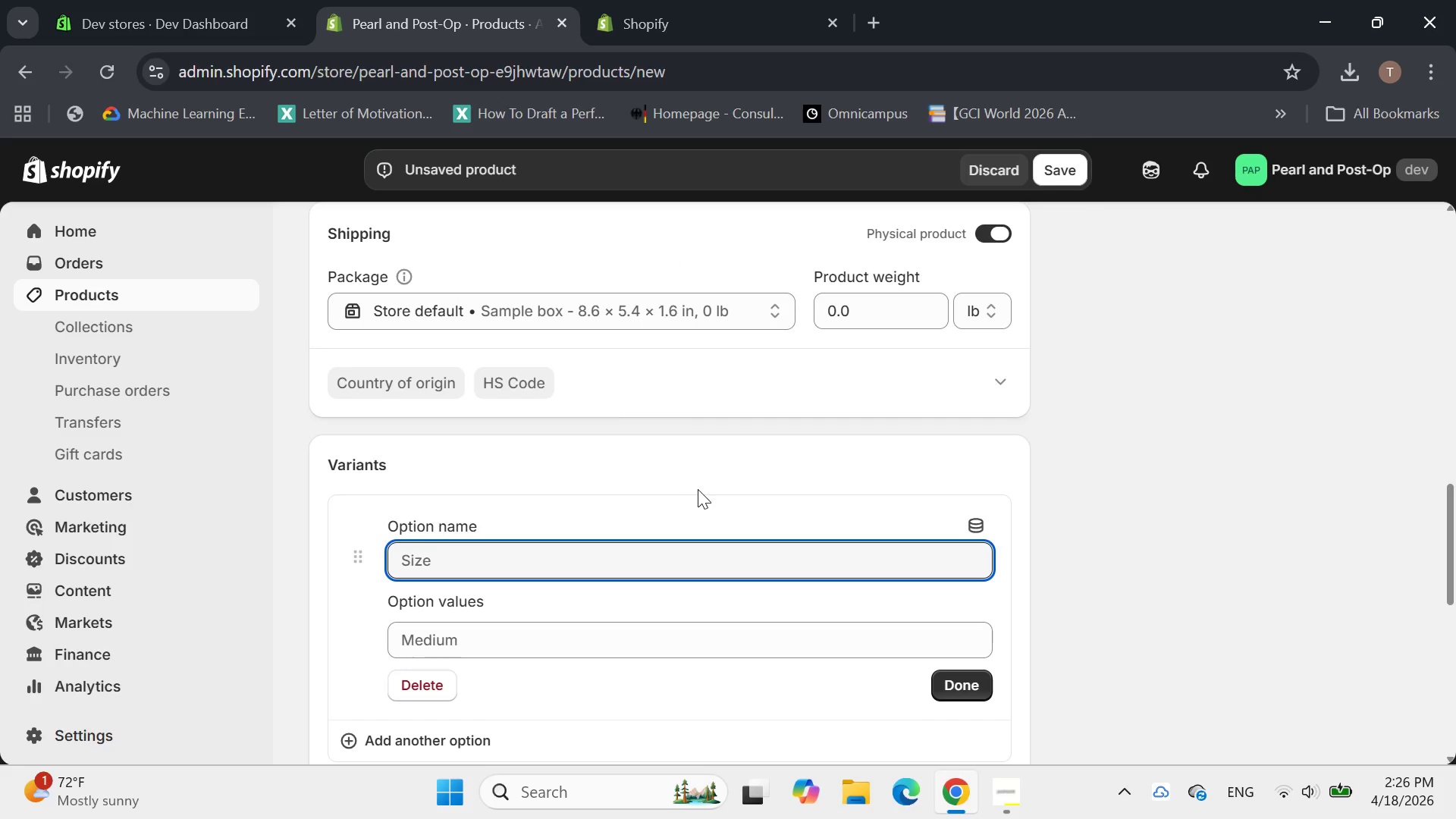 
type(Quantity)
 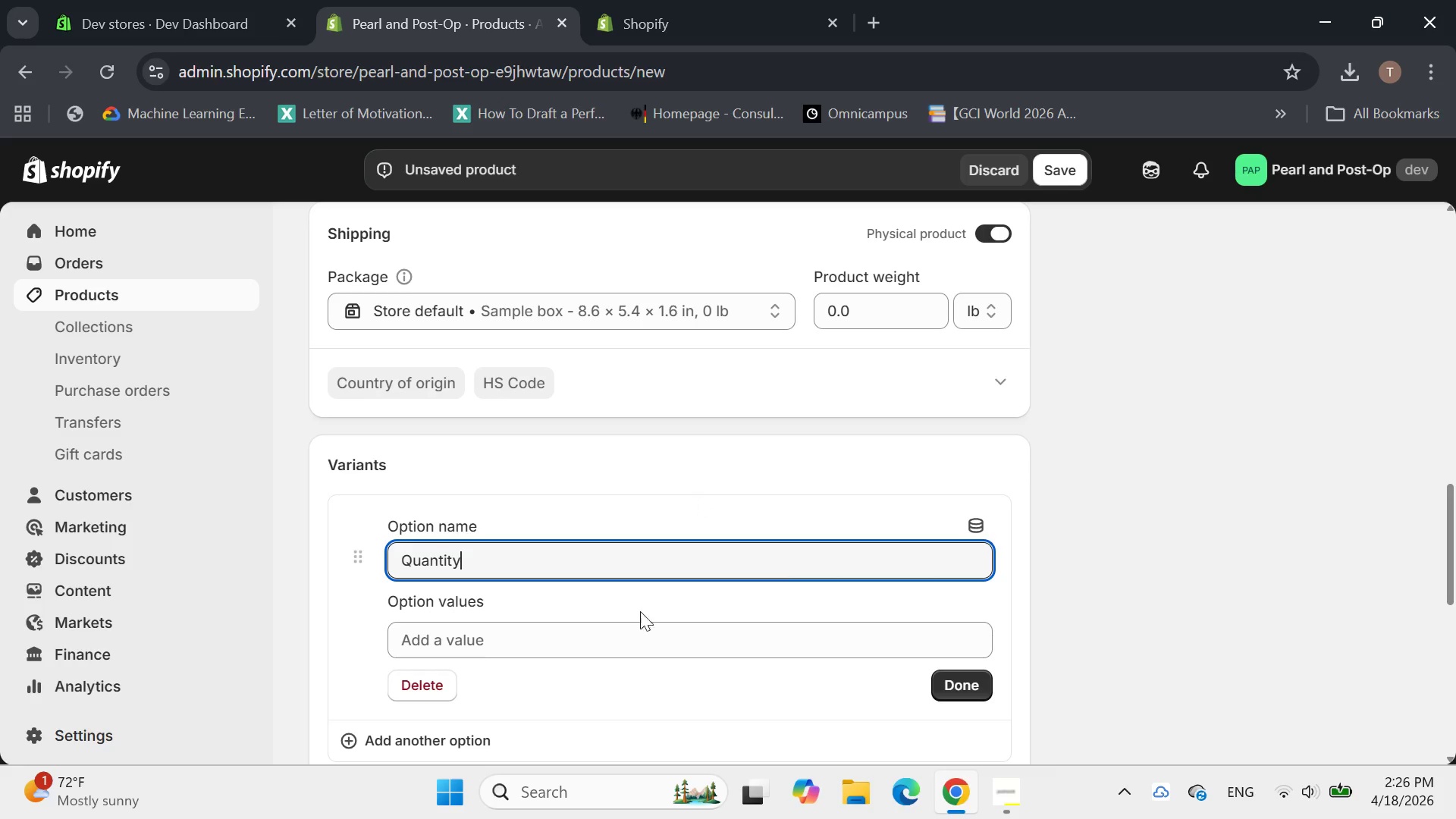 
left_click([591, 645])
 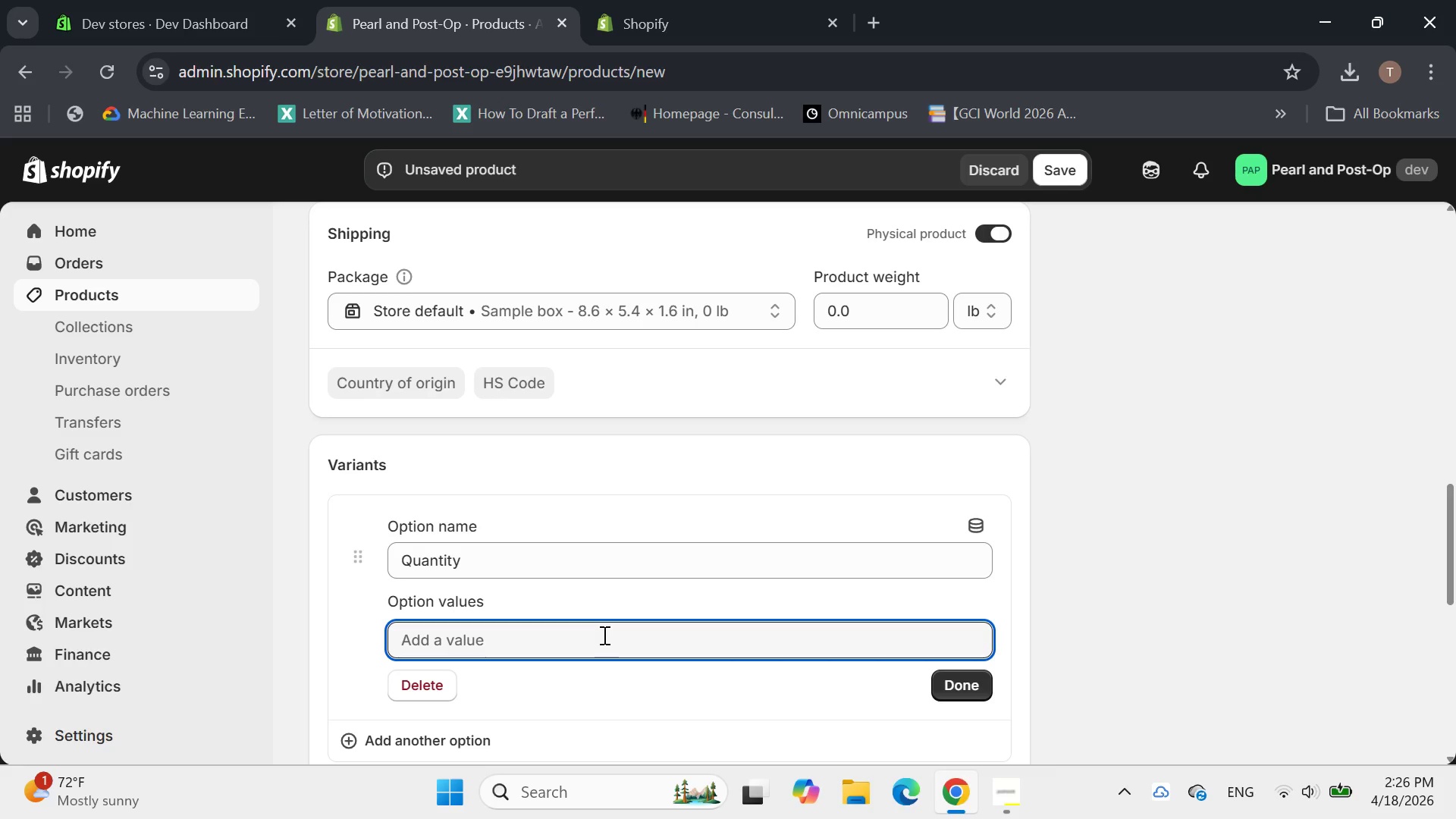 
wait(19.53)
 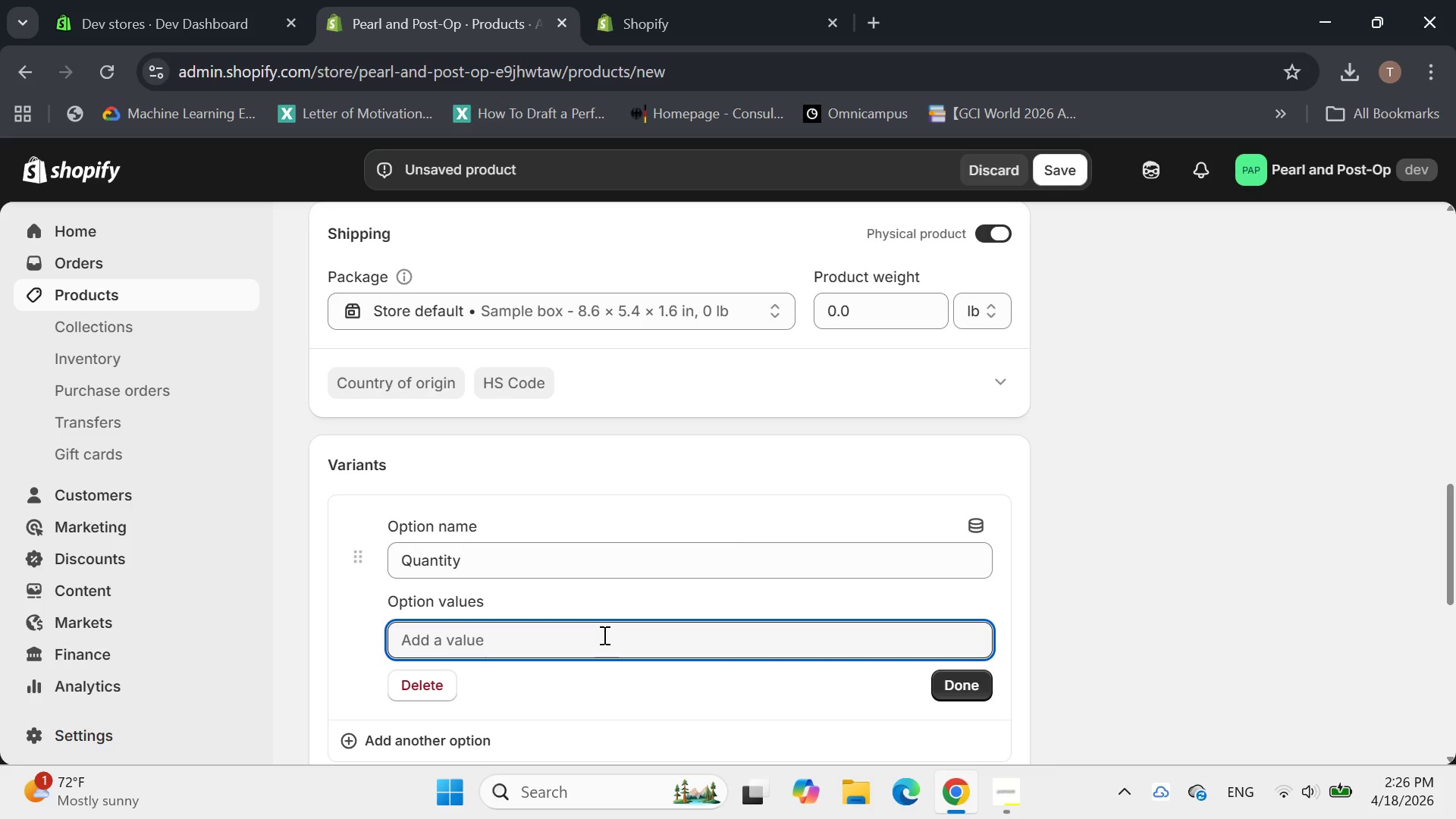 
scroll: coordinate [643, 594], scroll_direction: down, amount: 1.0
 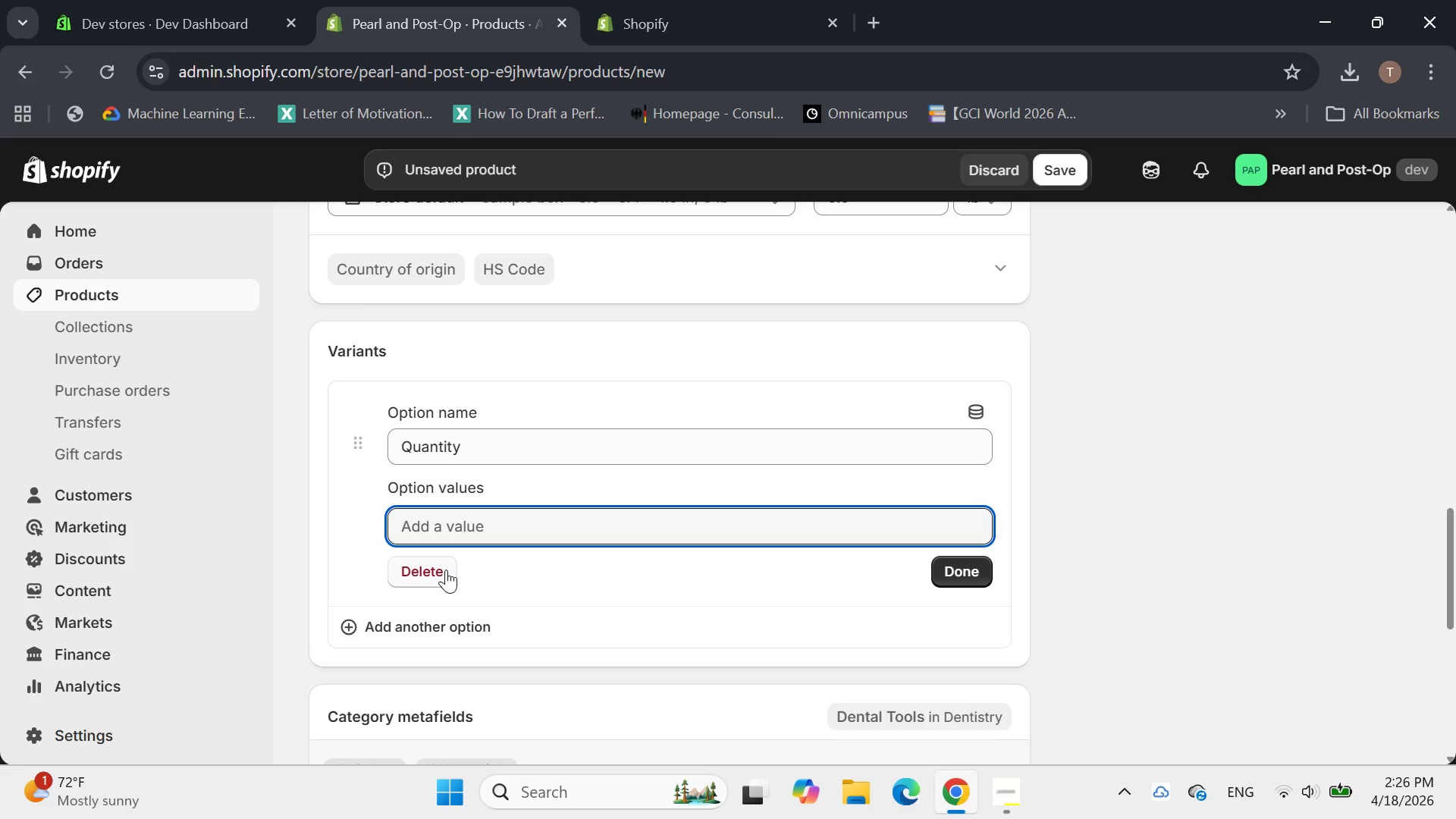 
left_click([446, 570])
 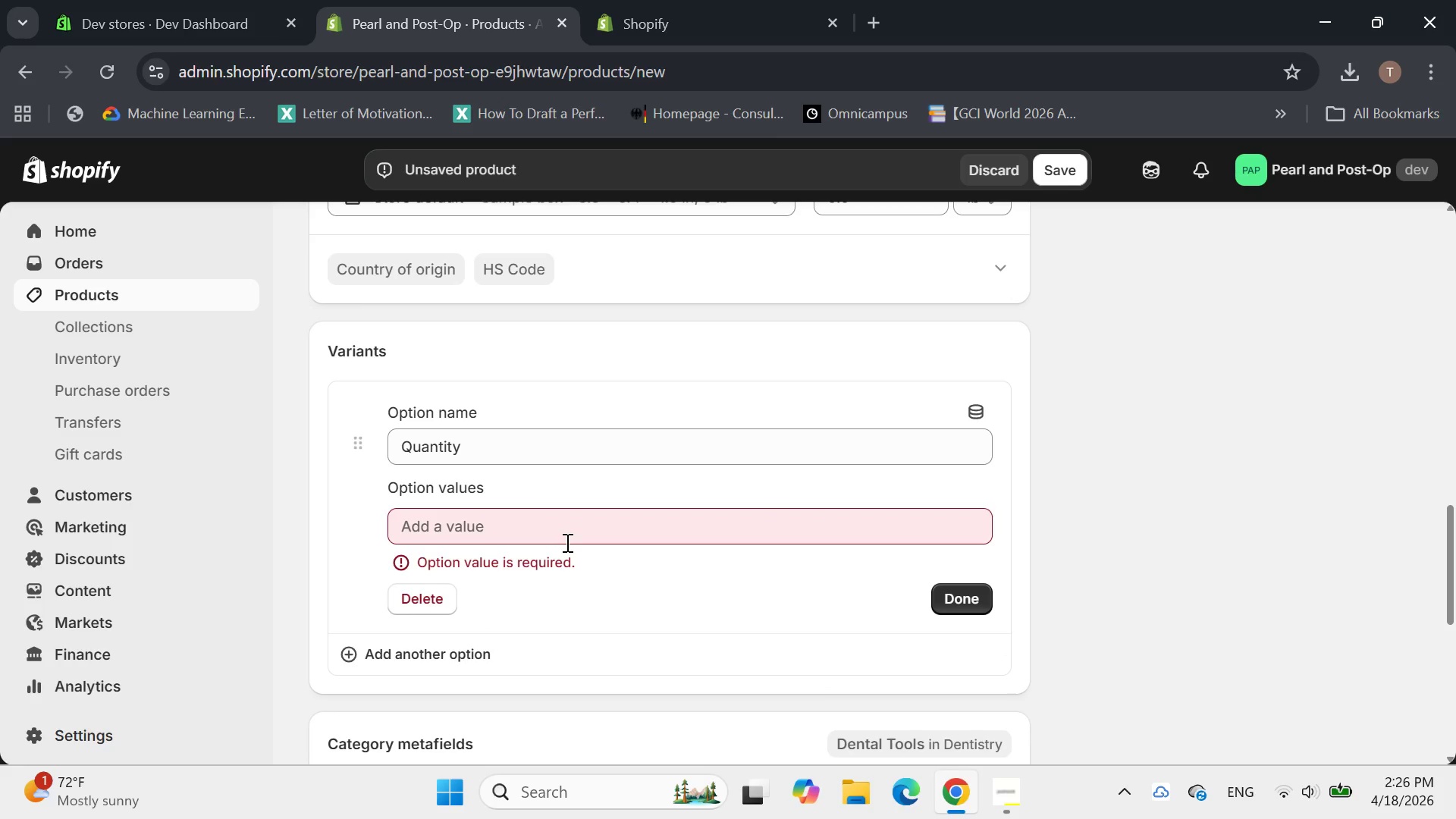 
scroll: coordinate [525, 522], scroll_direction: up, amount: 2.0
 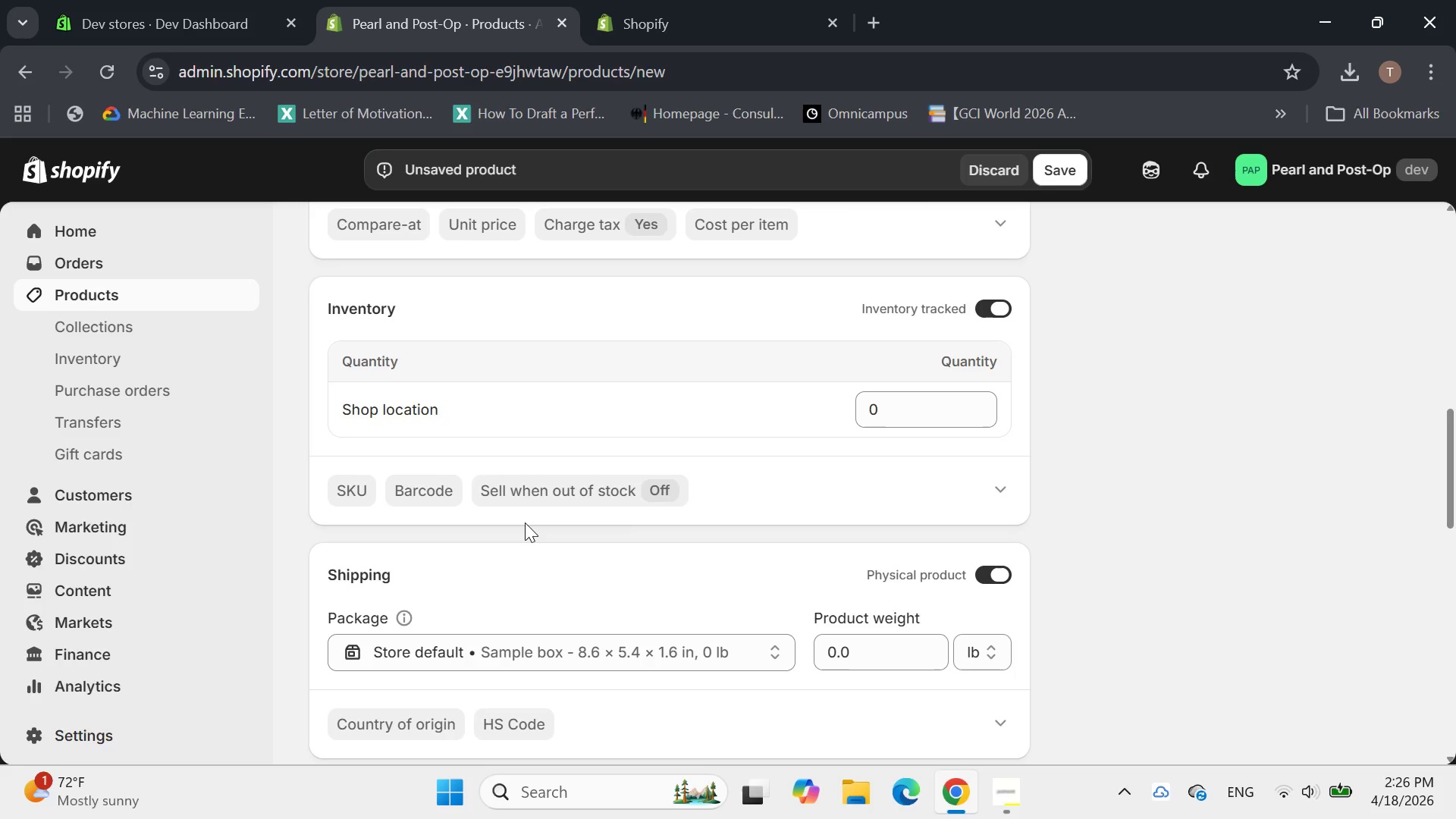 
scroll: coordinate [525, 522], scroll_direction: down, amount: 4.0
 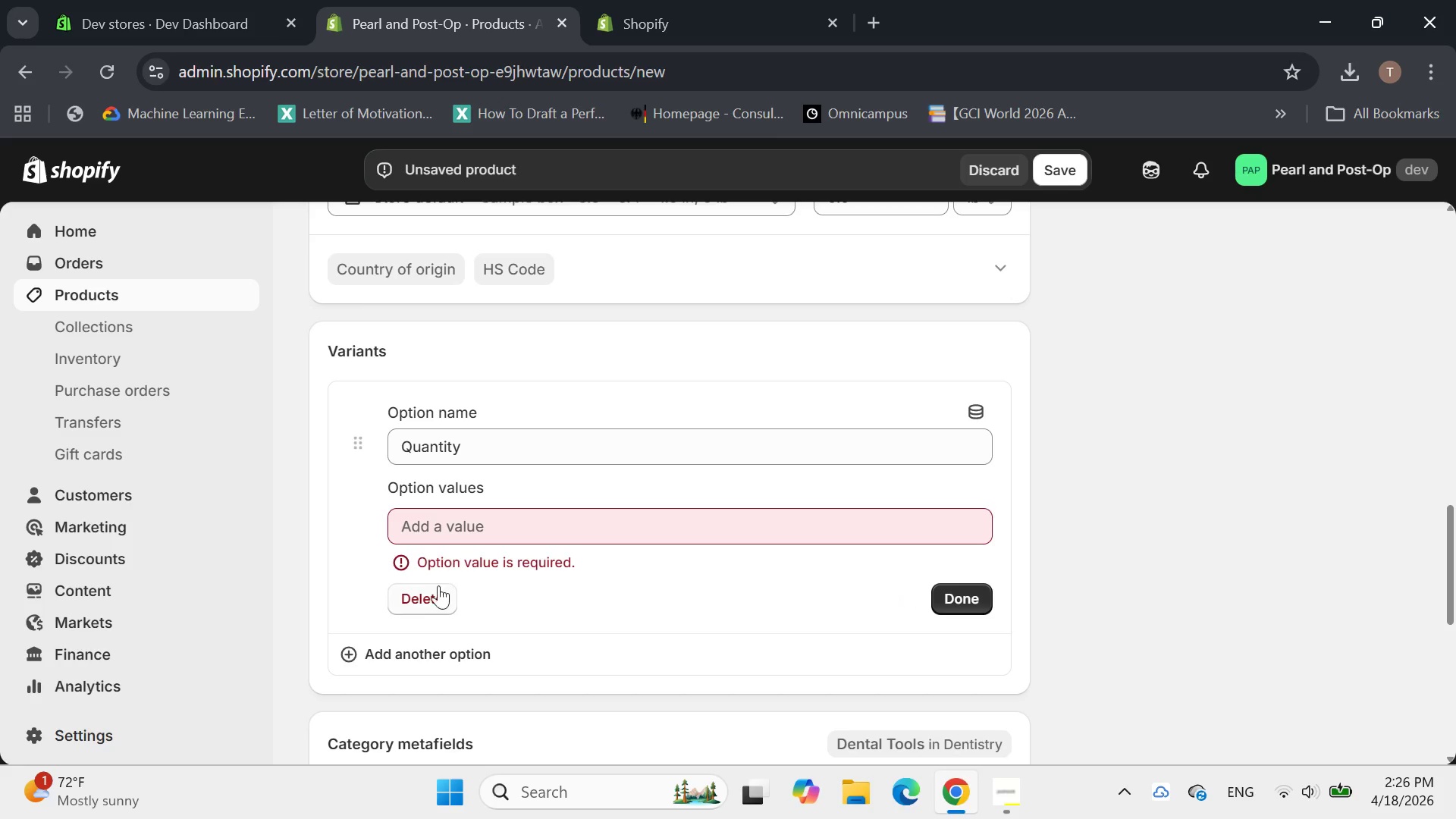 
left_click([436, 593])
 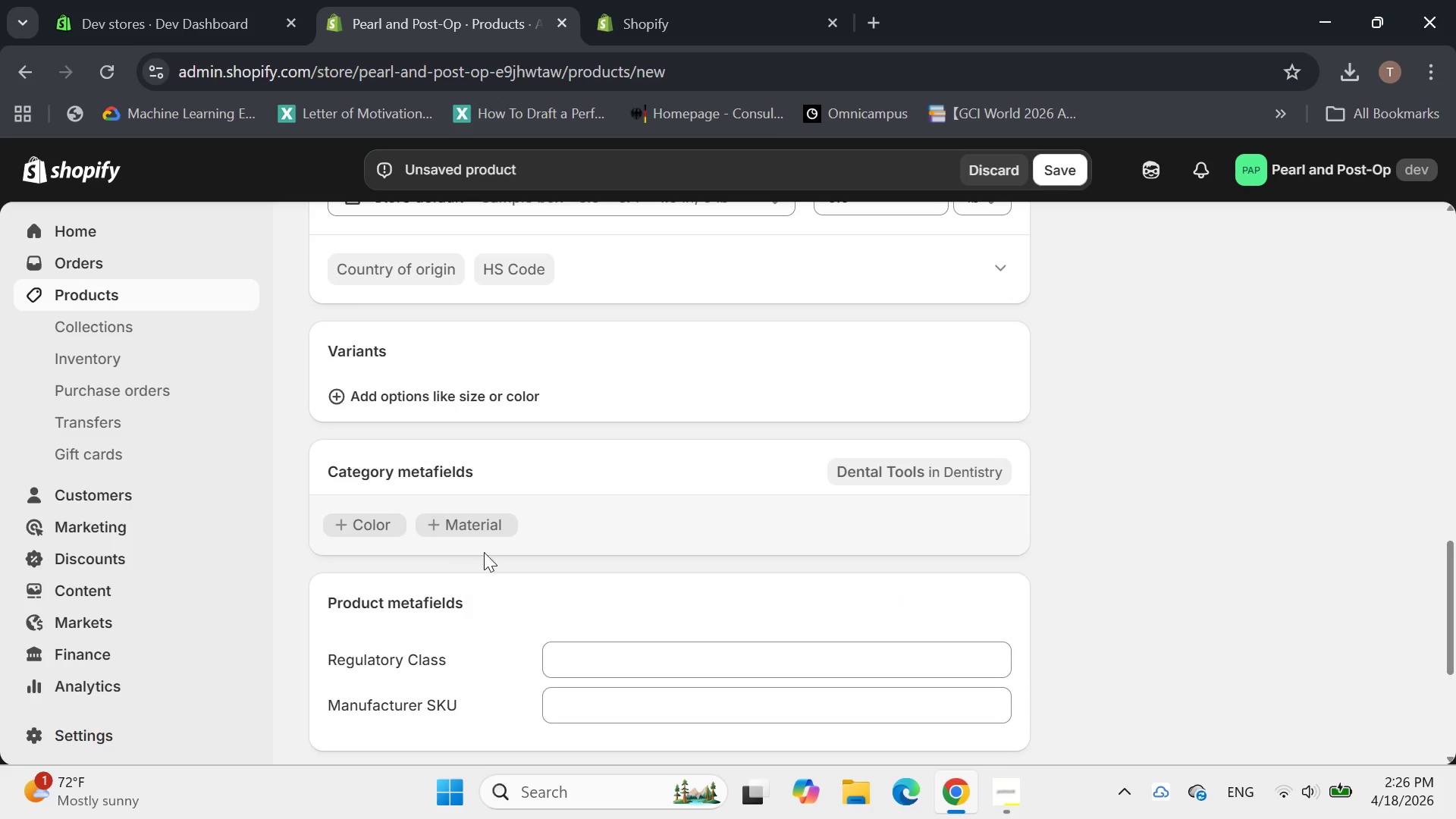 
scroll: coordinate [581, 523], scroll_direction: down, amount: 1.0
 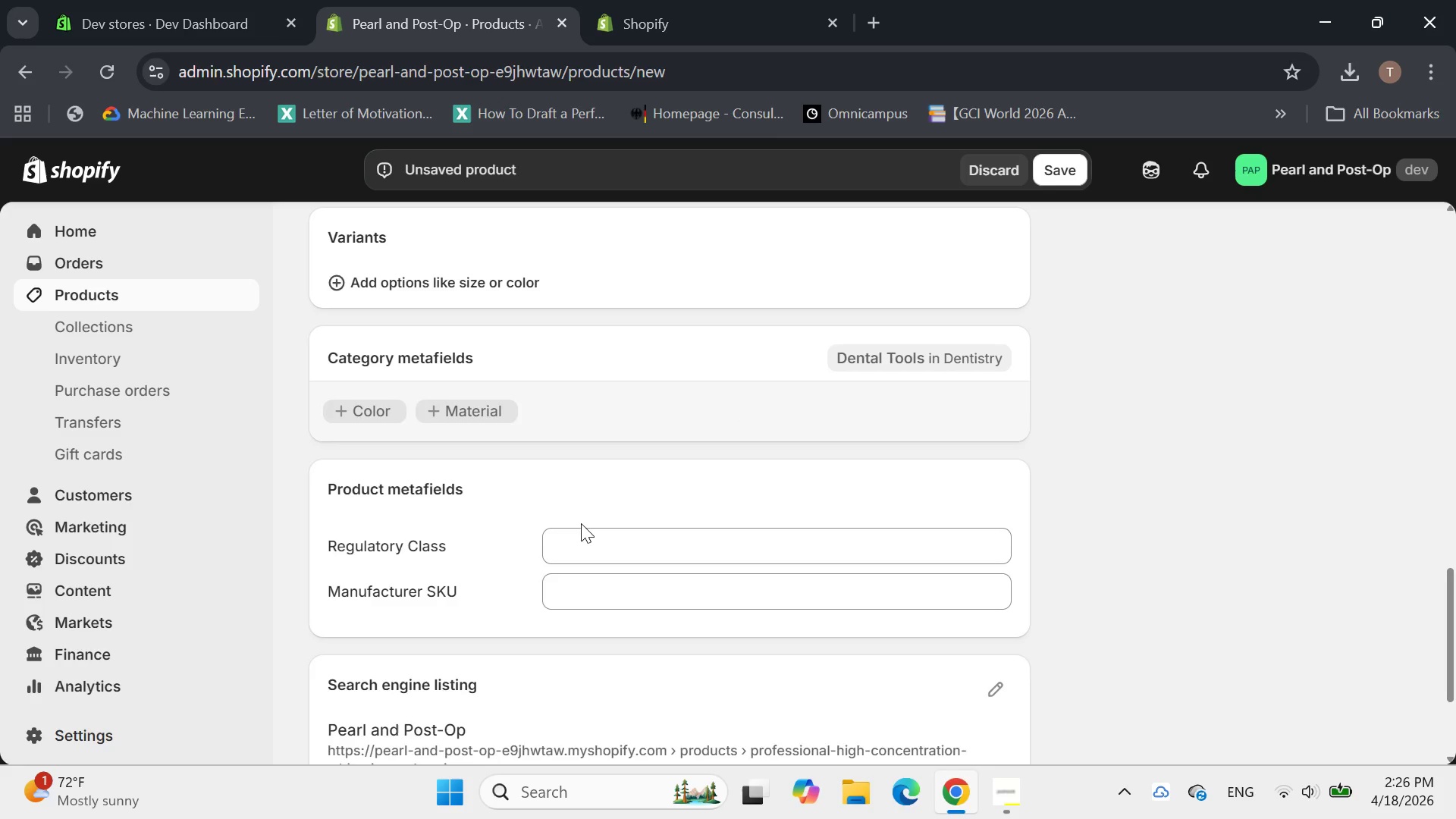 
scroll: coordinate [582, 523], scroll_direction: up, amount: 7.0
 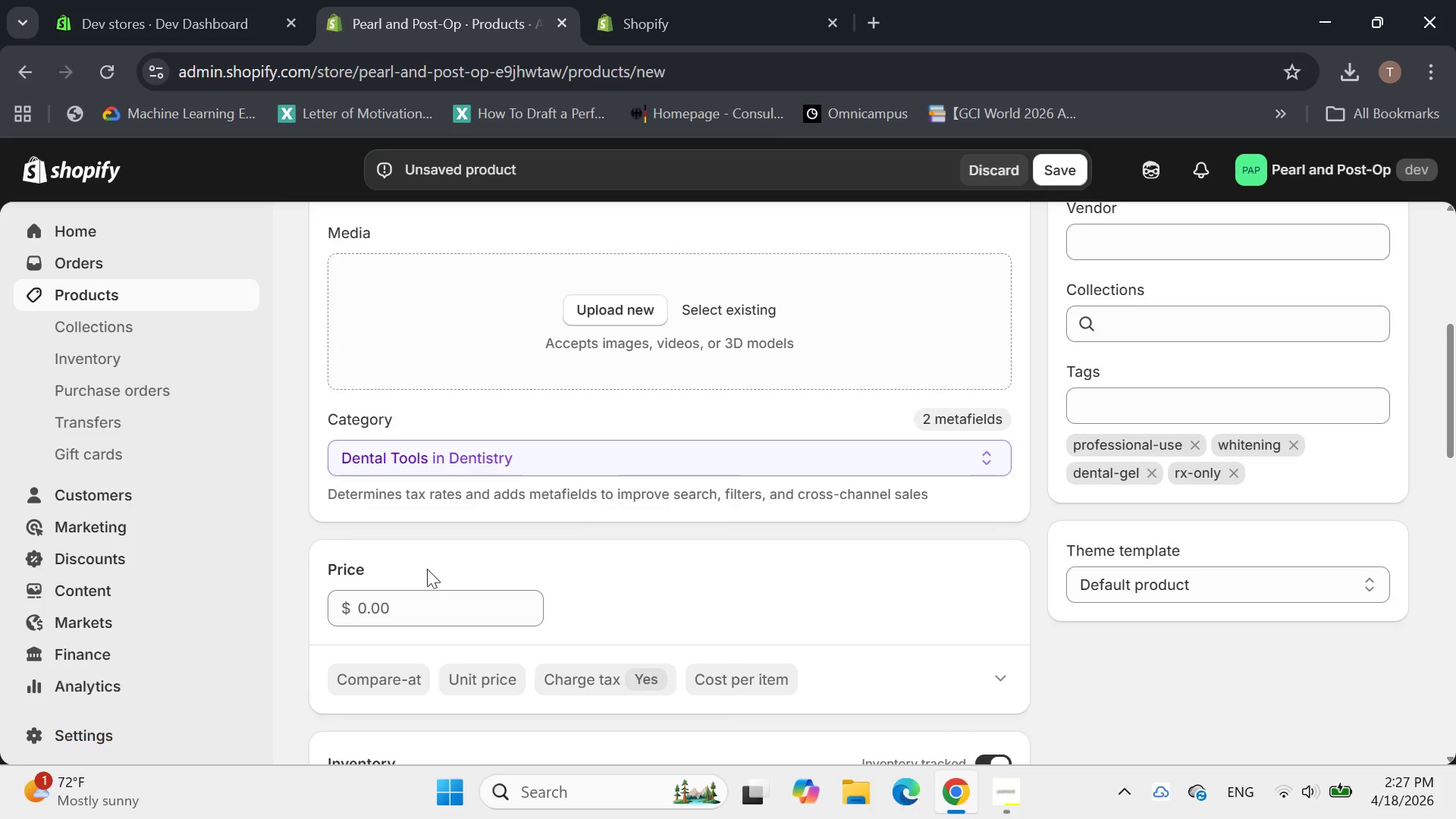 
left_click_drag(start_coordinate=[401, 591], to_coordinate=[401, 595])
 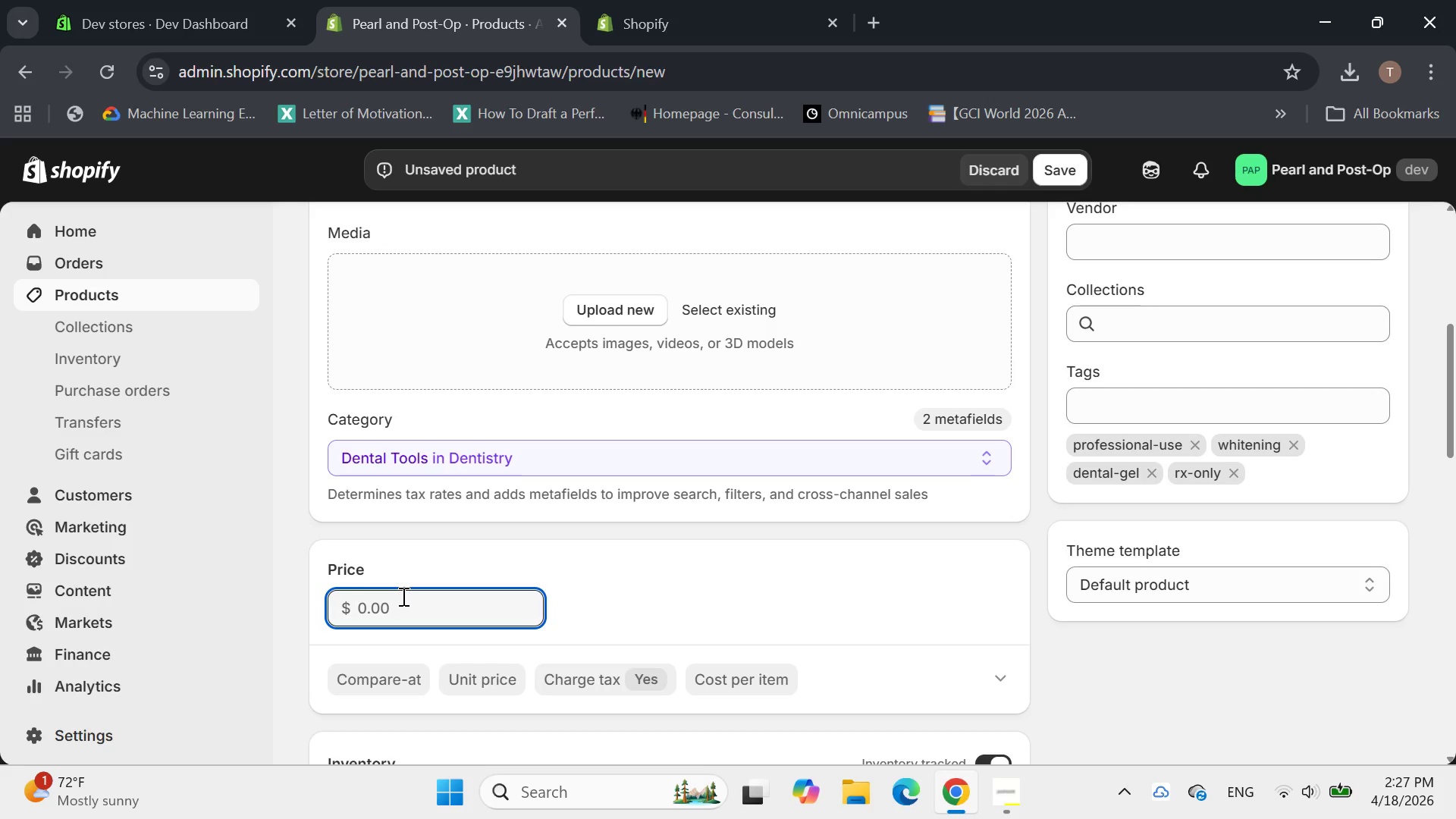 
type(129.99)
 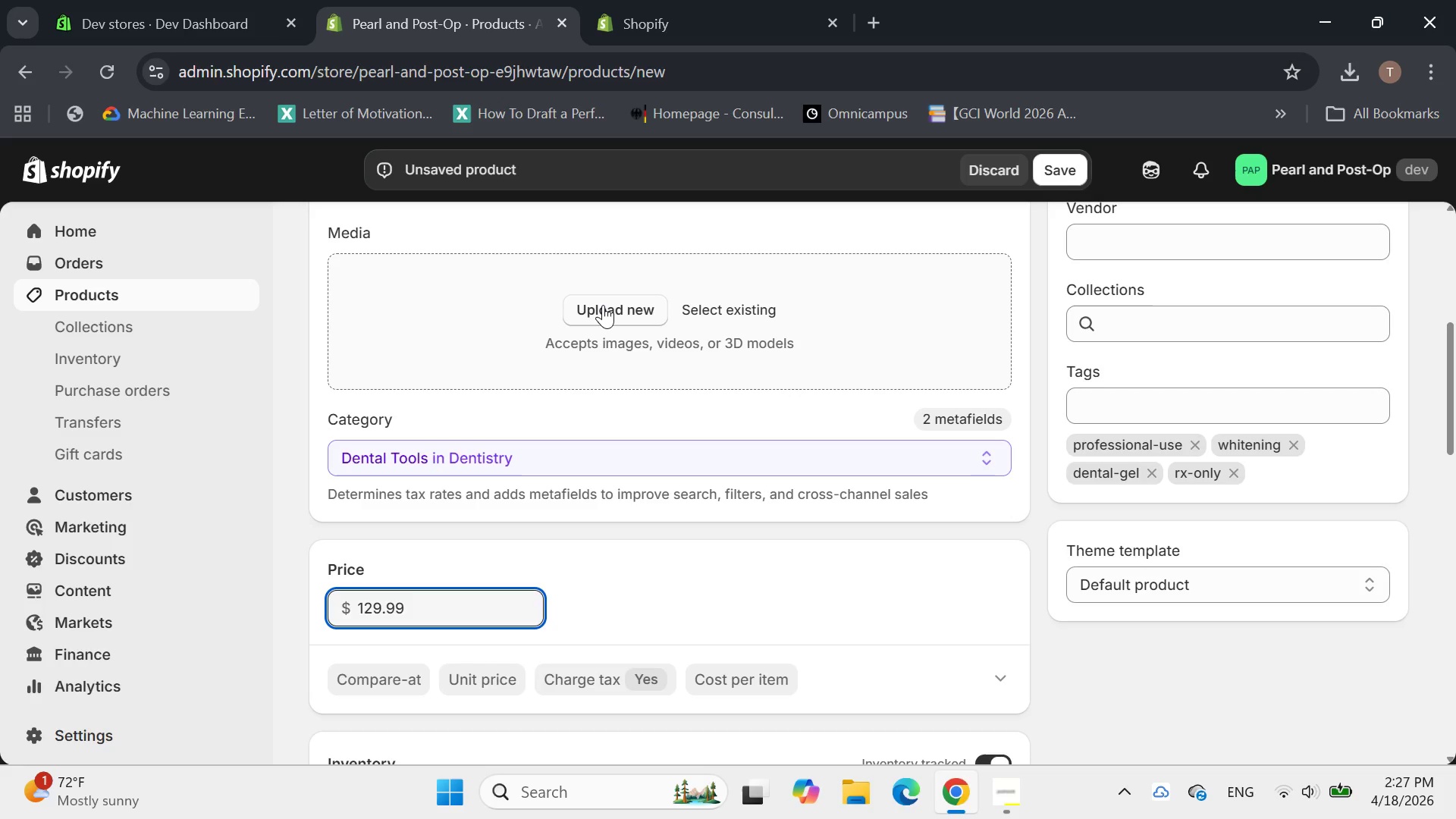 
left_click([603, 305])
 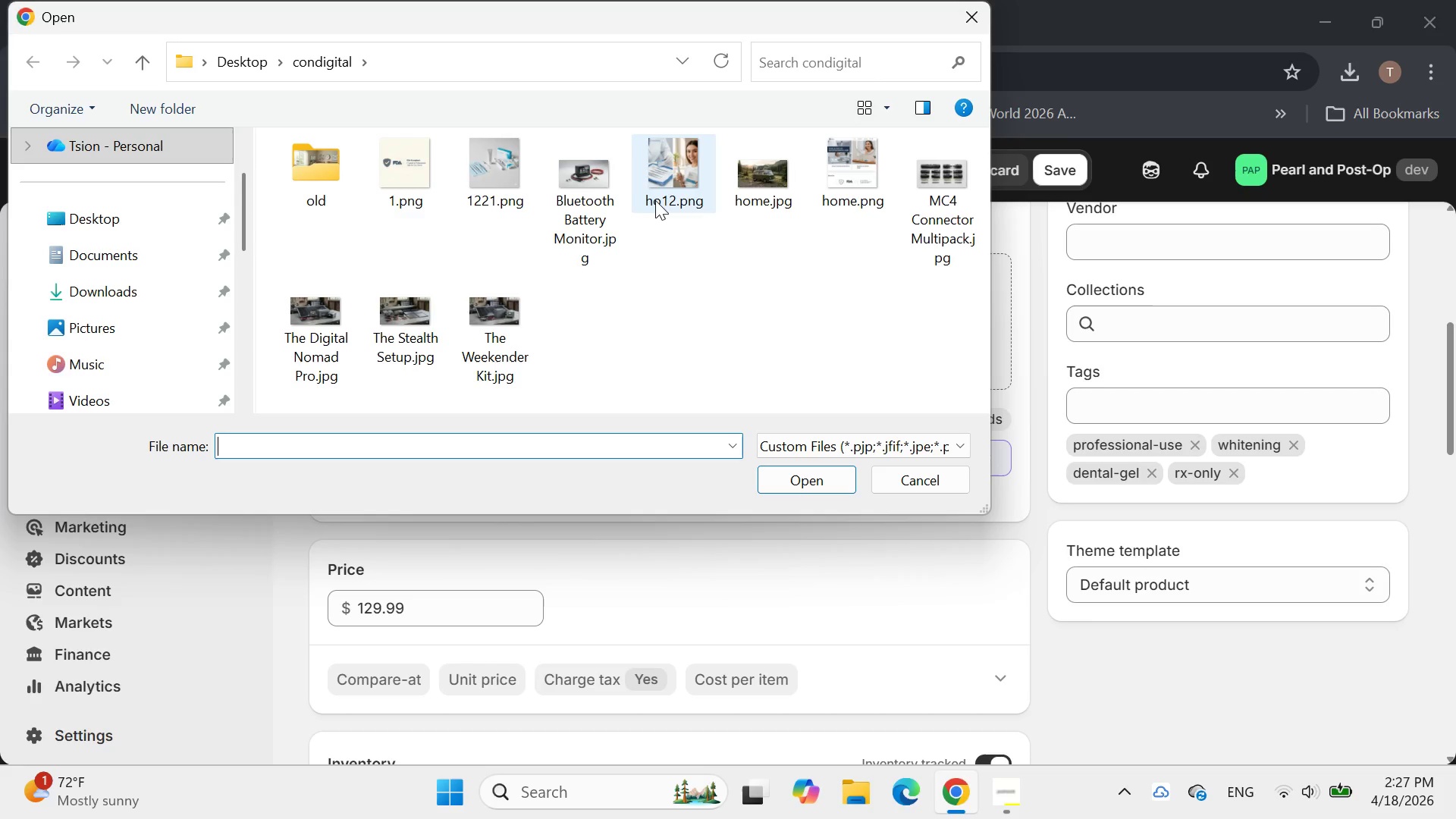 
double_click([505, 180])
 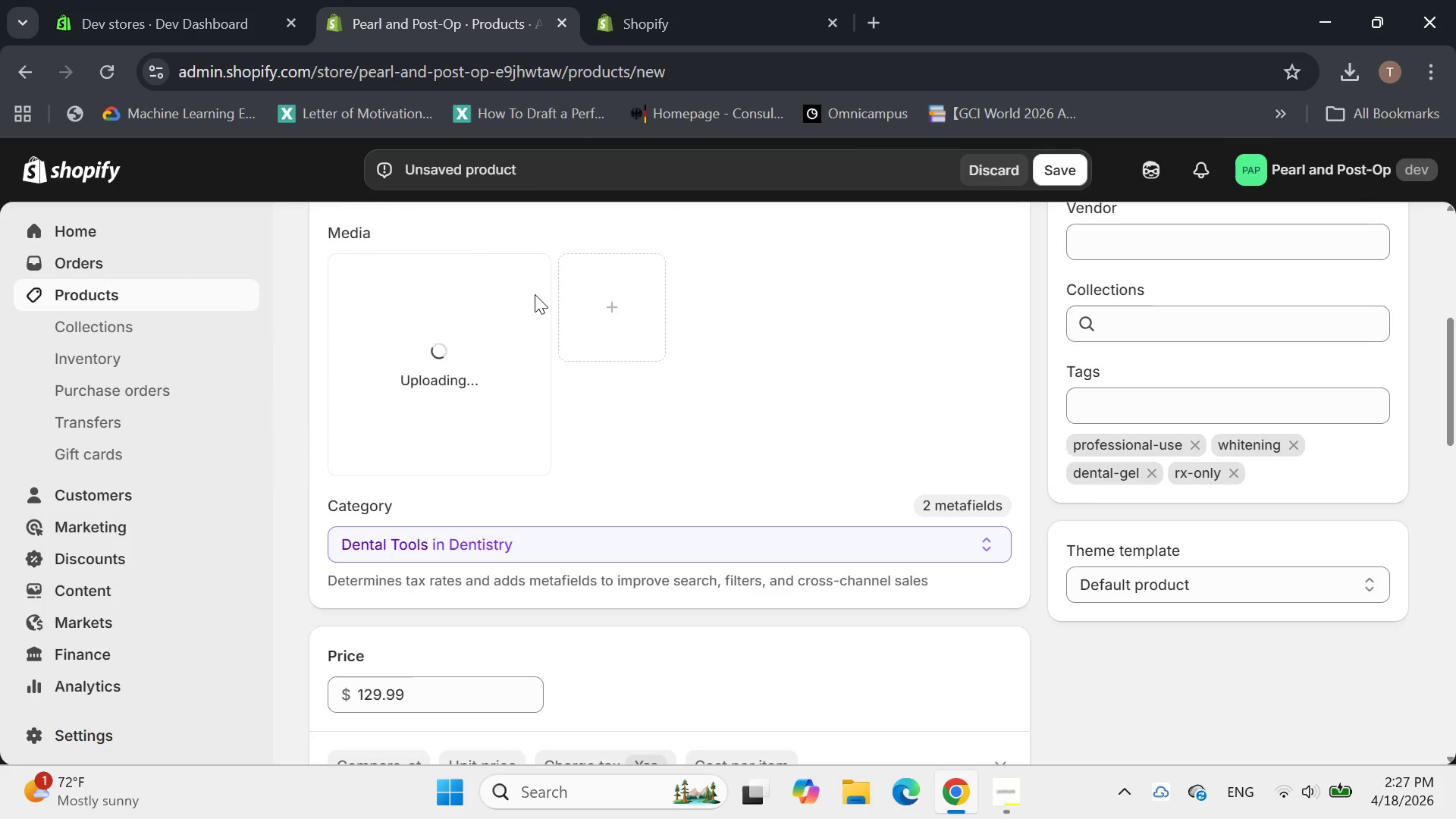 
wait(10.66)
 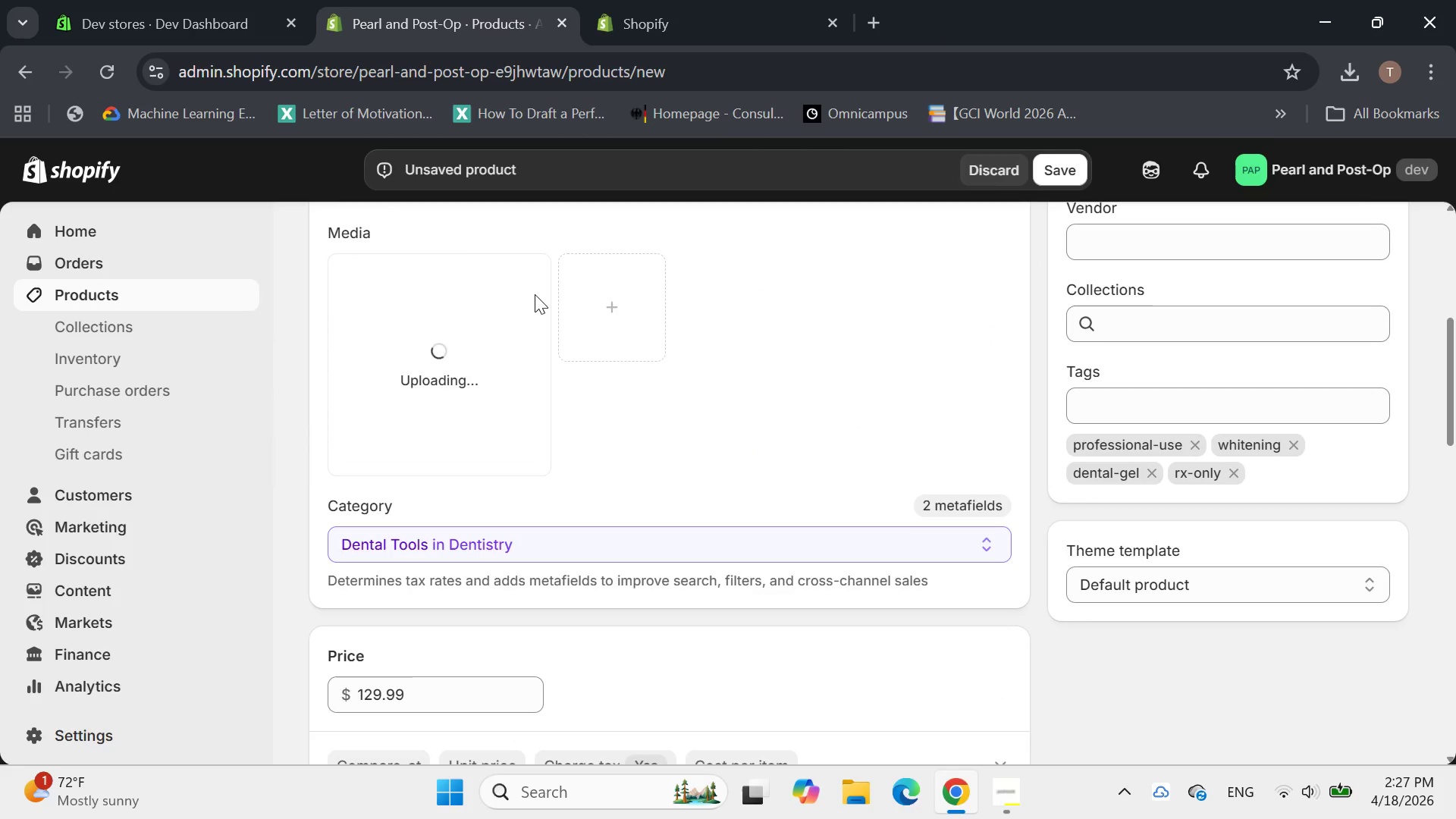 
left_click([487, 330])
 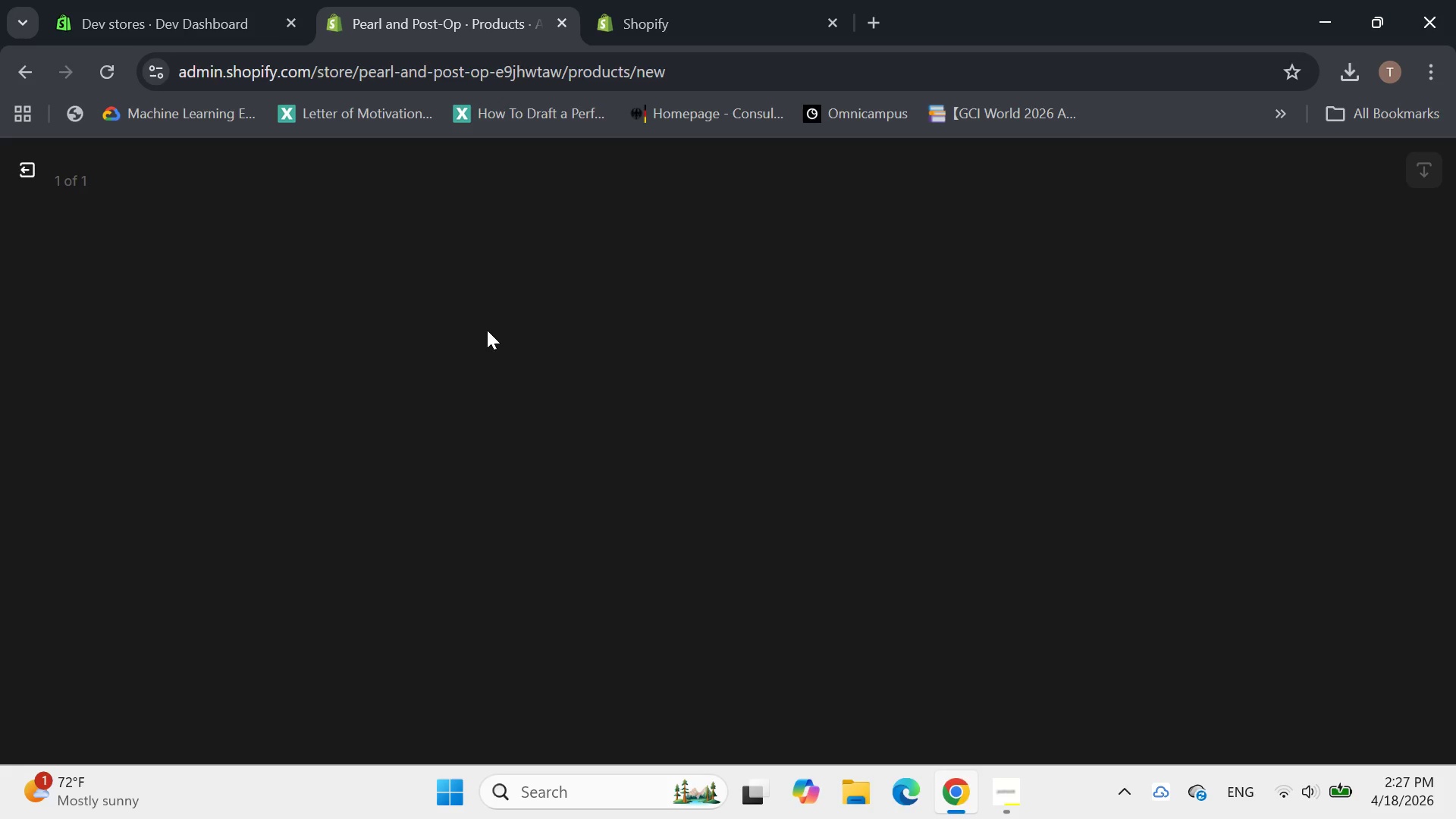 
wait(8.7)
 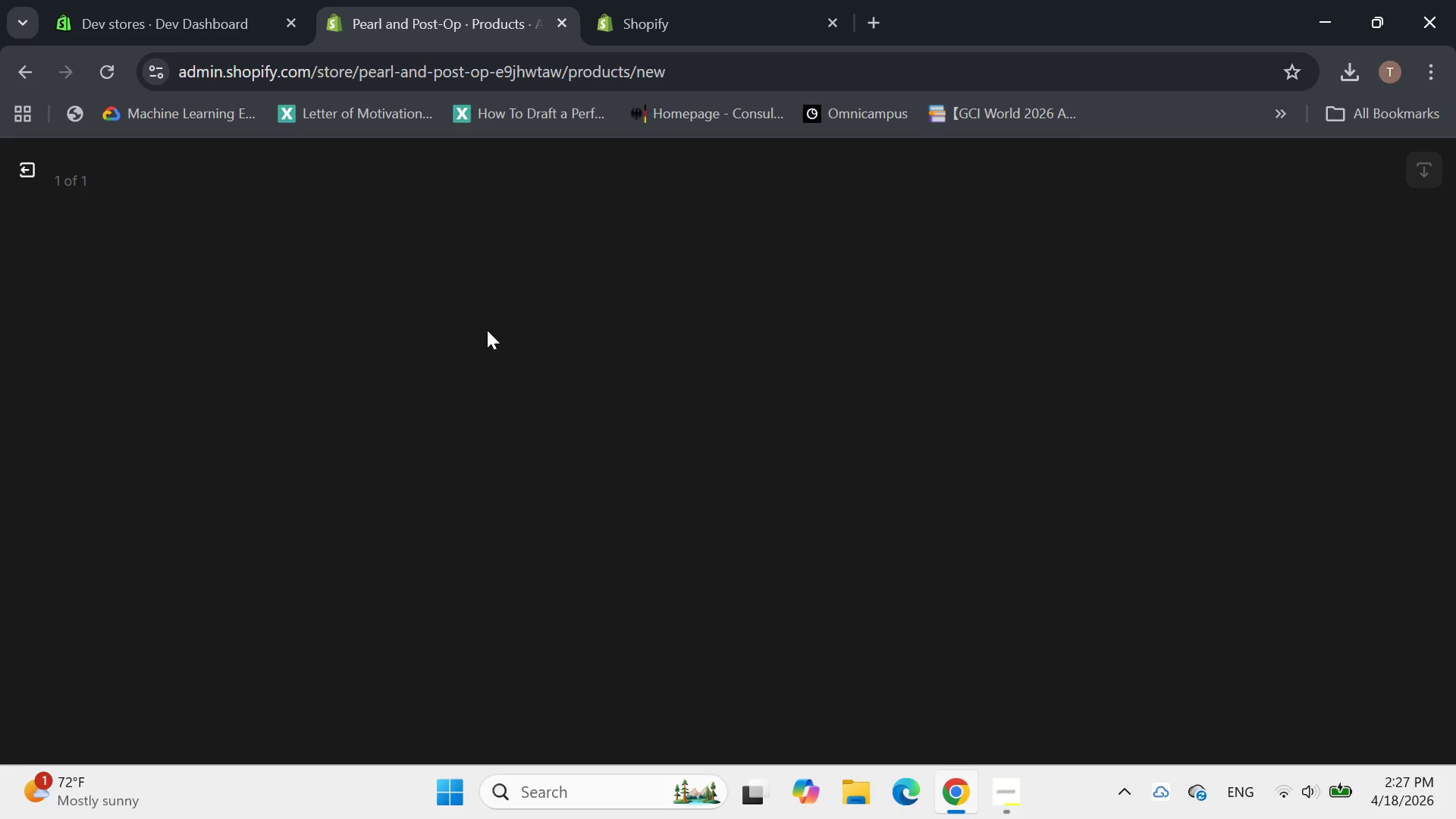 
left_click([1176, 432])
 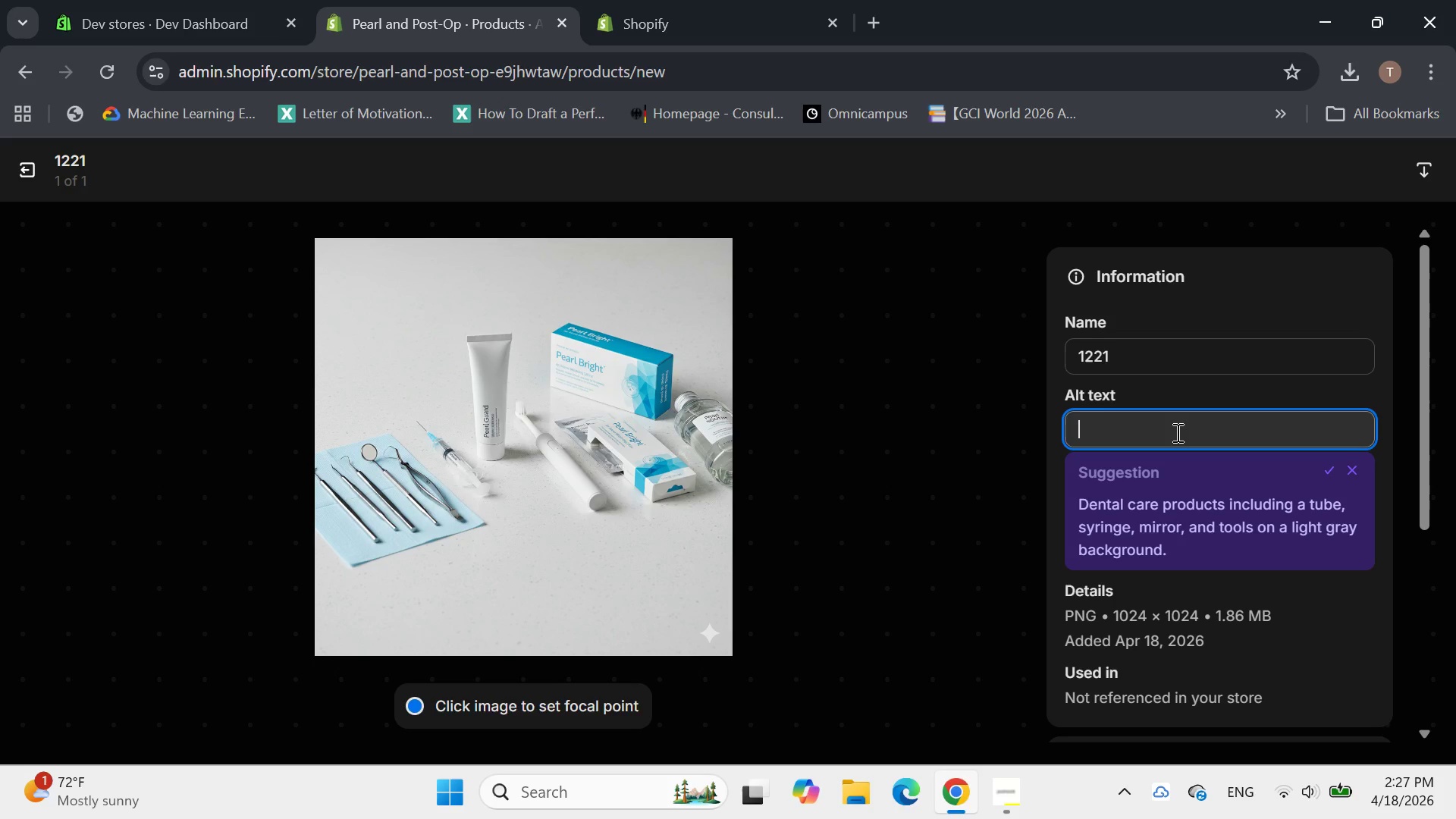 
type(Pack of professional dental whitening ge;)
key(Backspace)
type(l)
 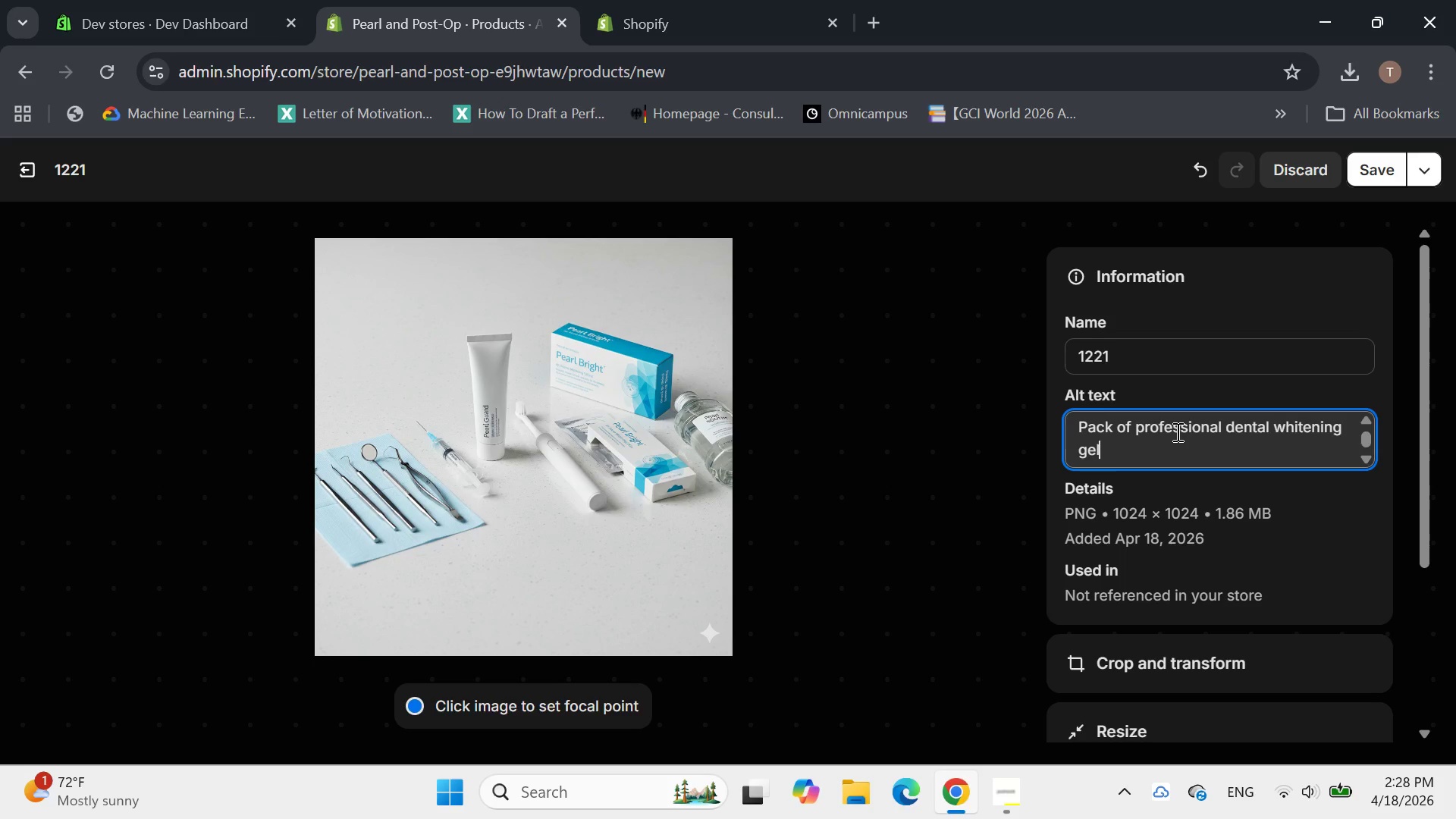 
type( syringes for clinic use)
 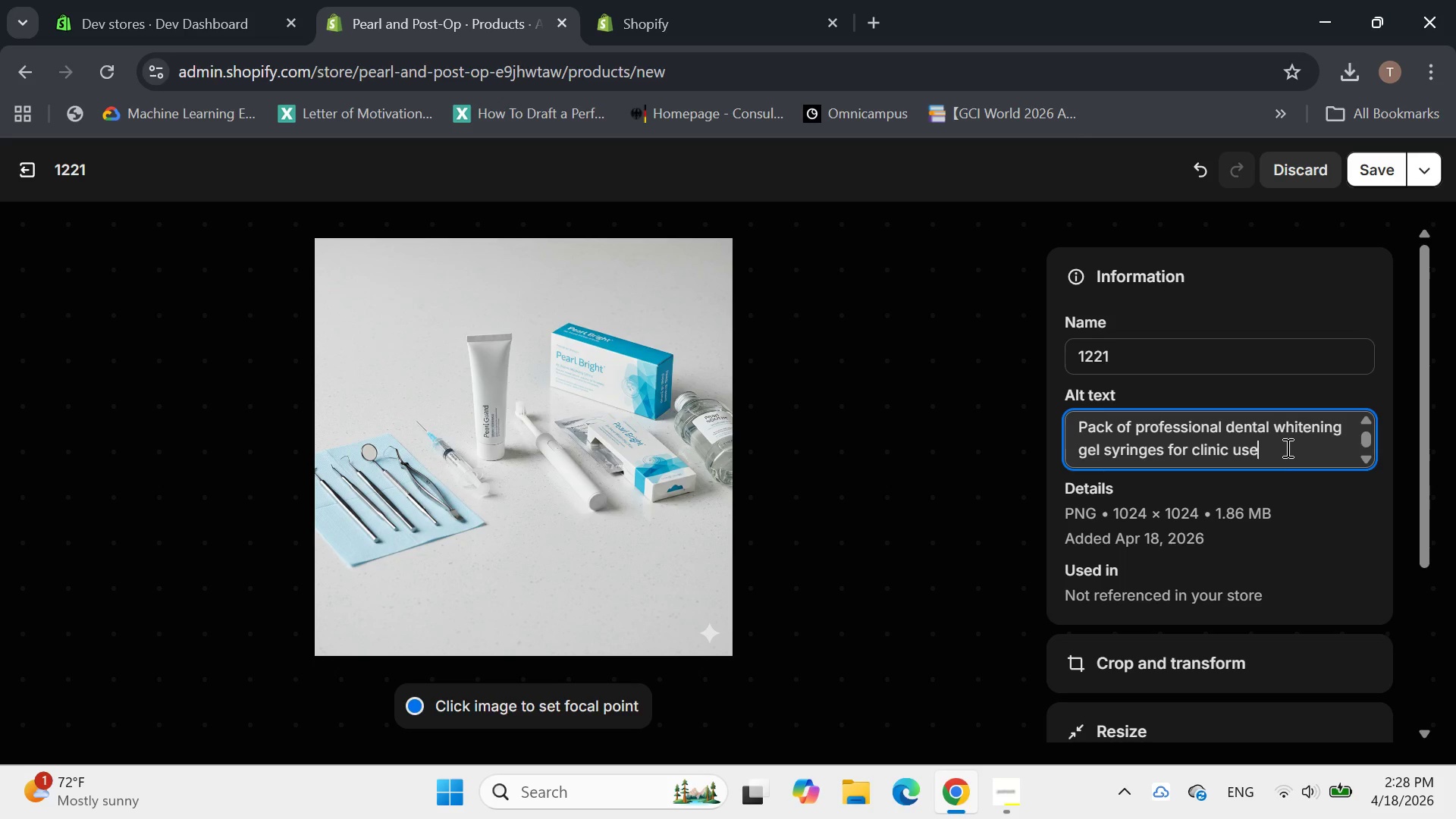 
wait(5.33)
 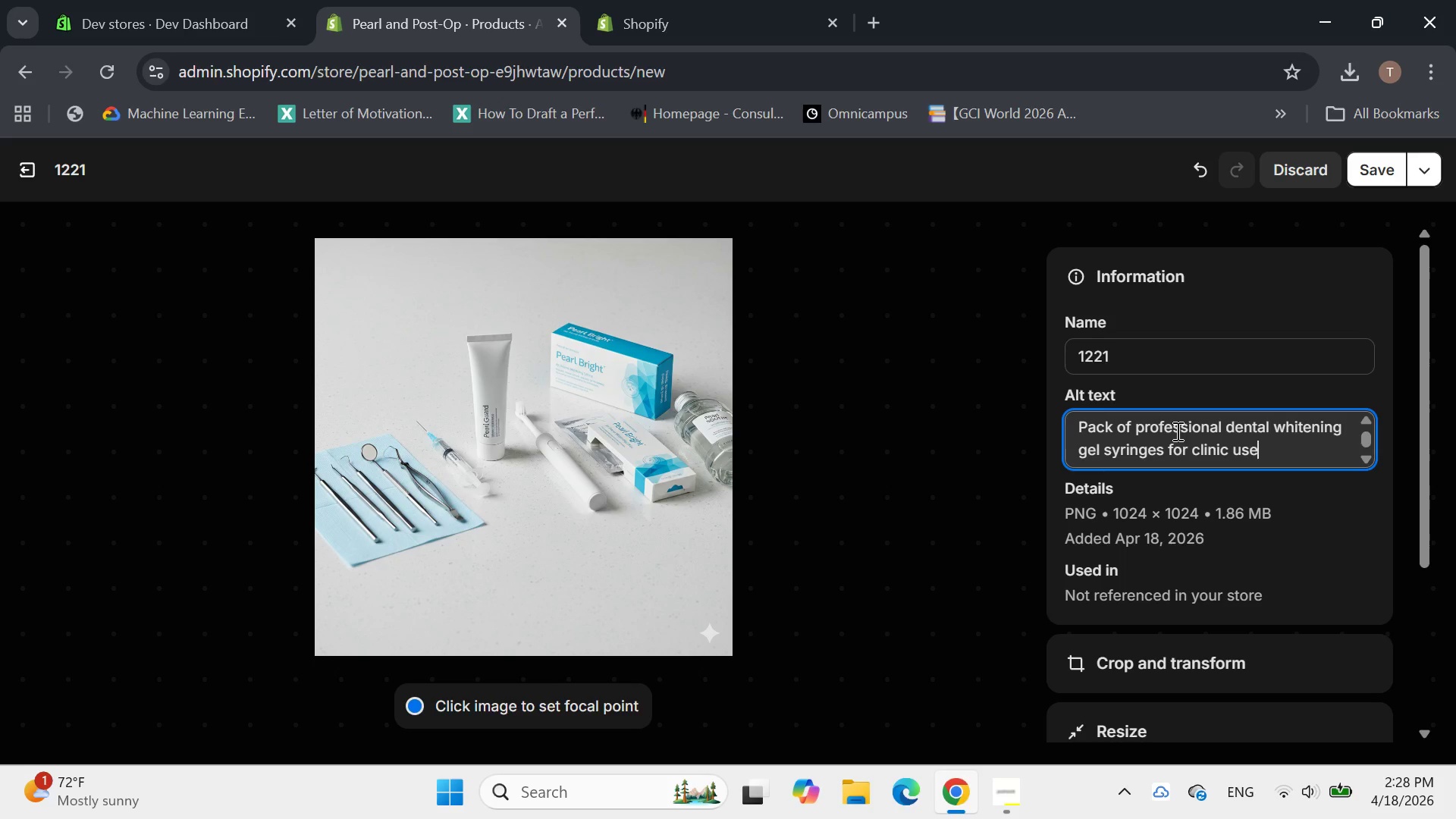 
left_click([1373, 162])
 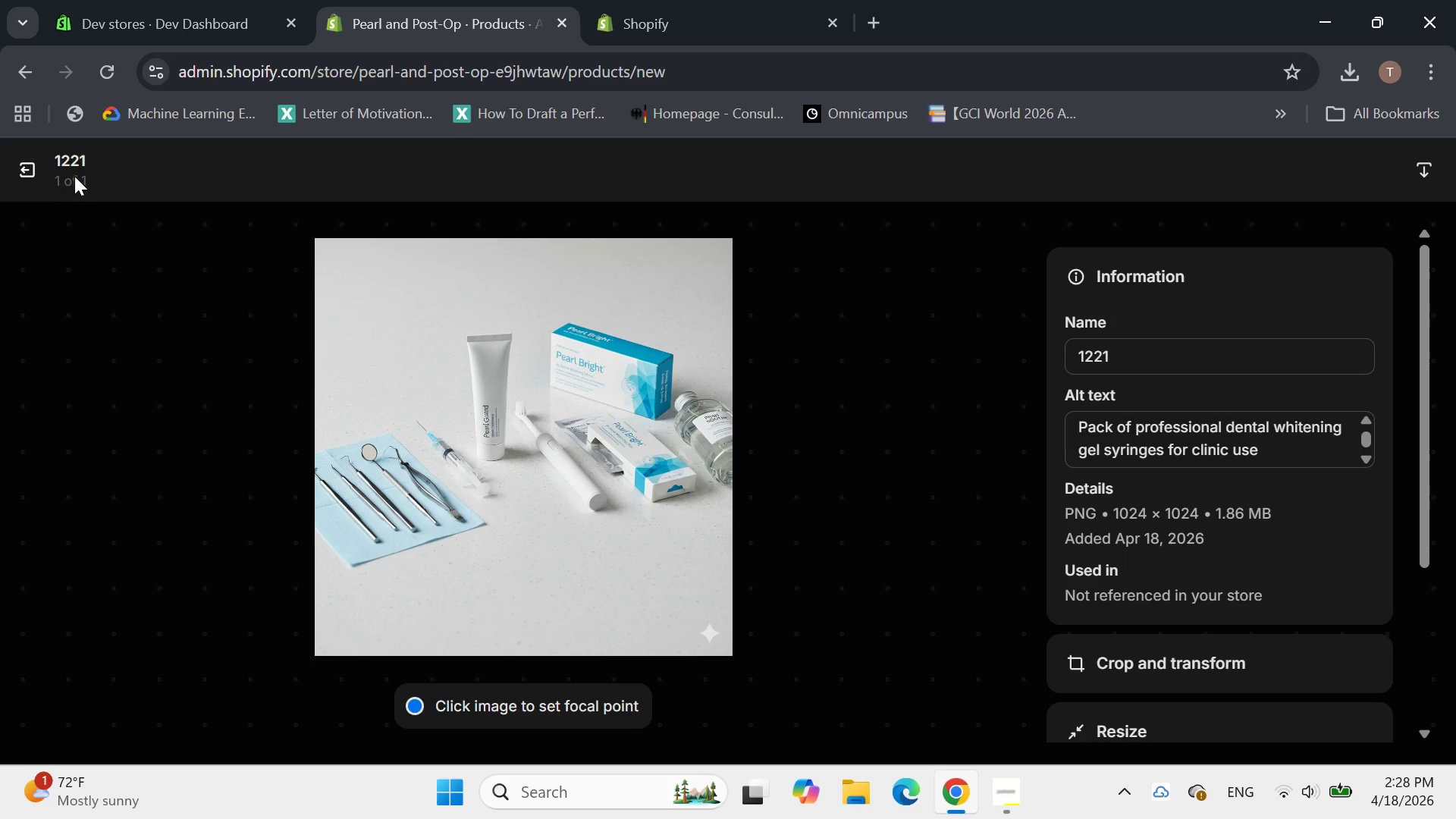 
wait(19.72)
 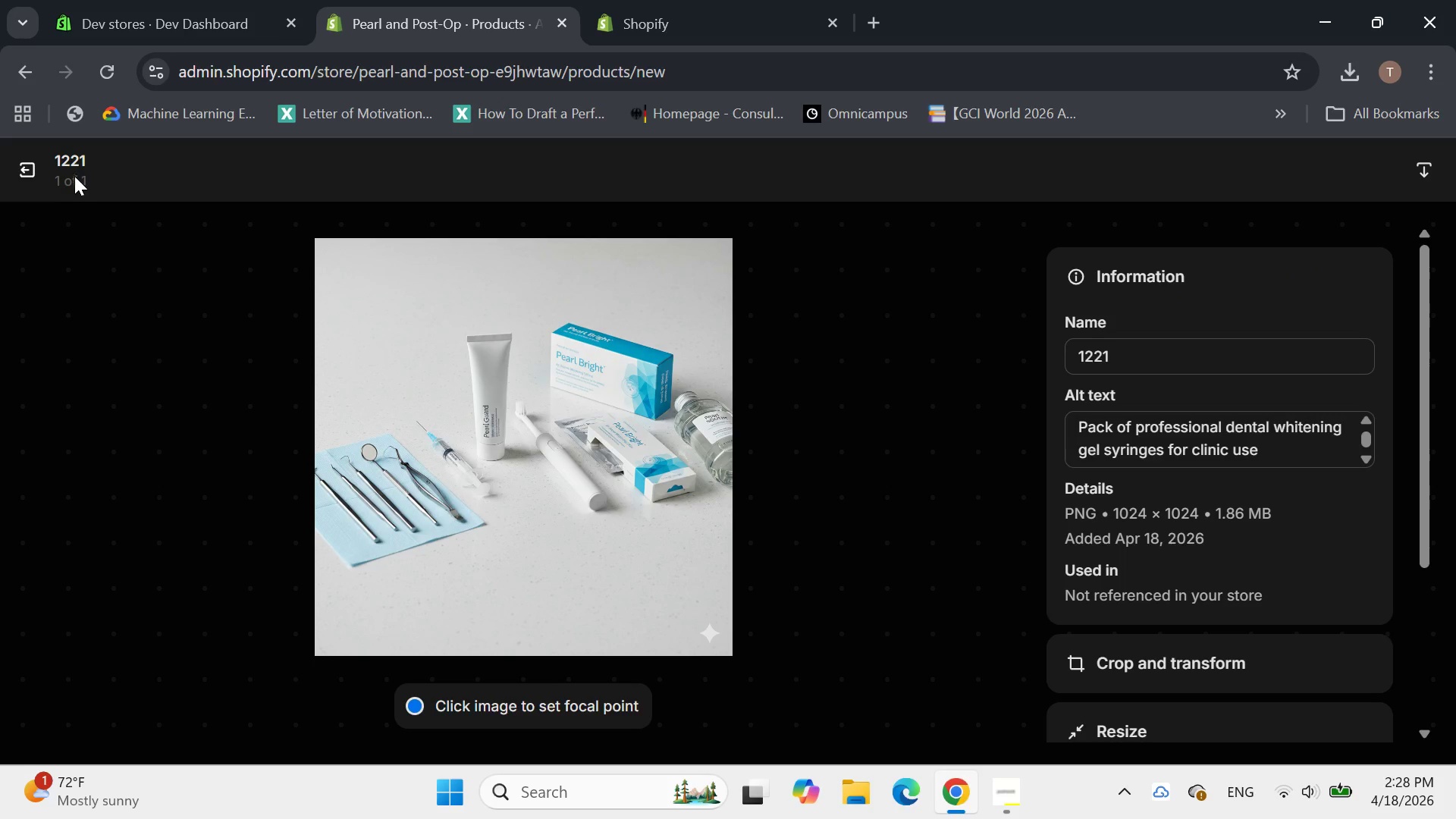 
key(Period)
 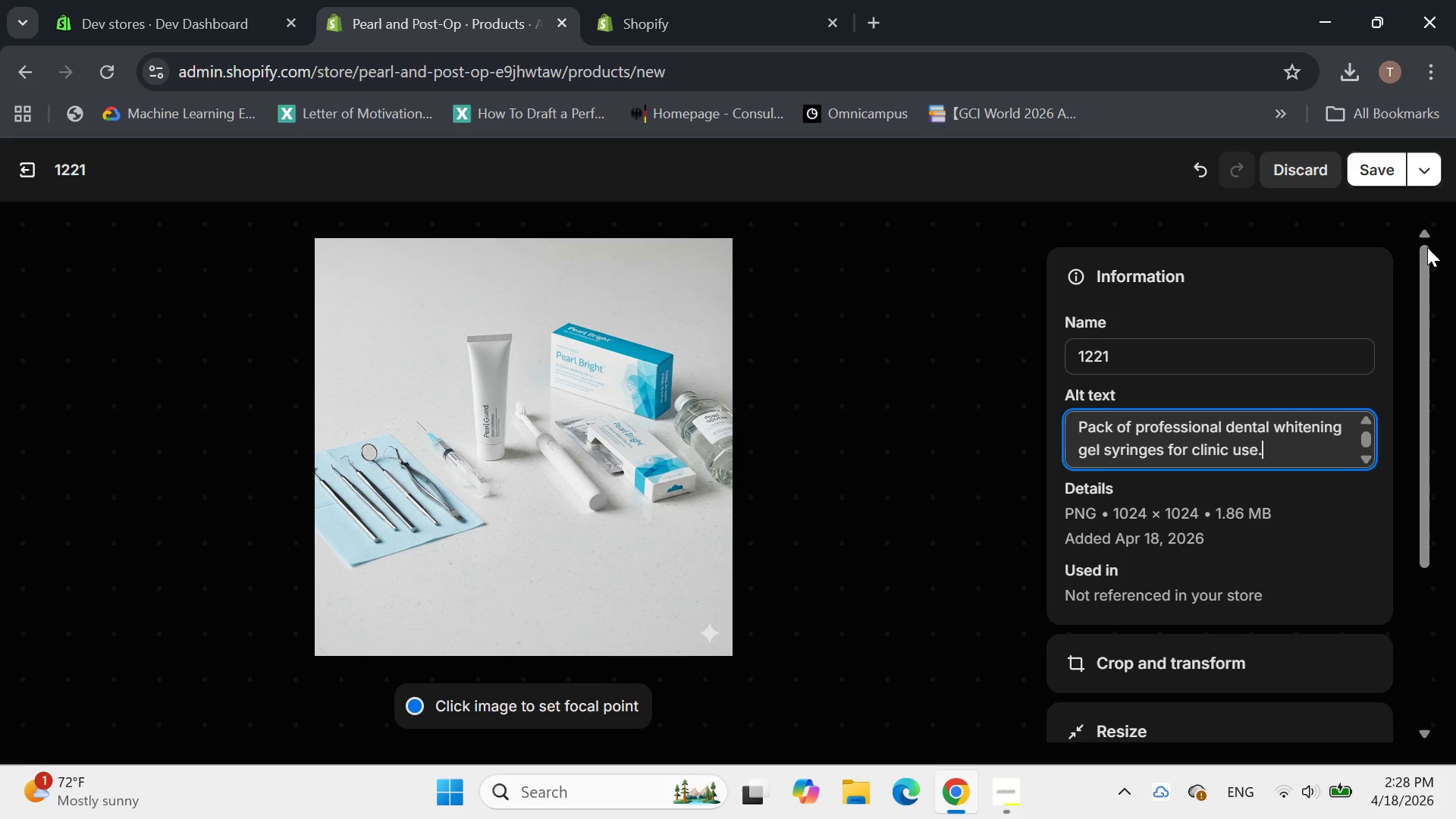 
left_click([1370, 164])
 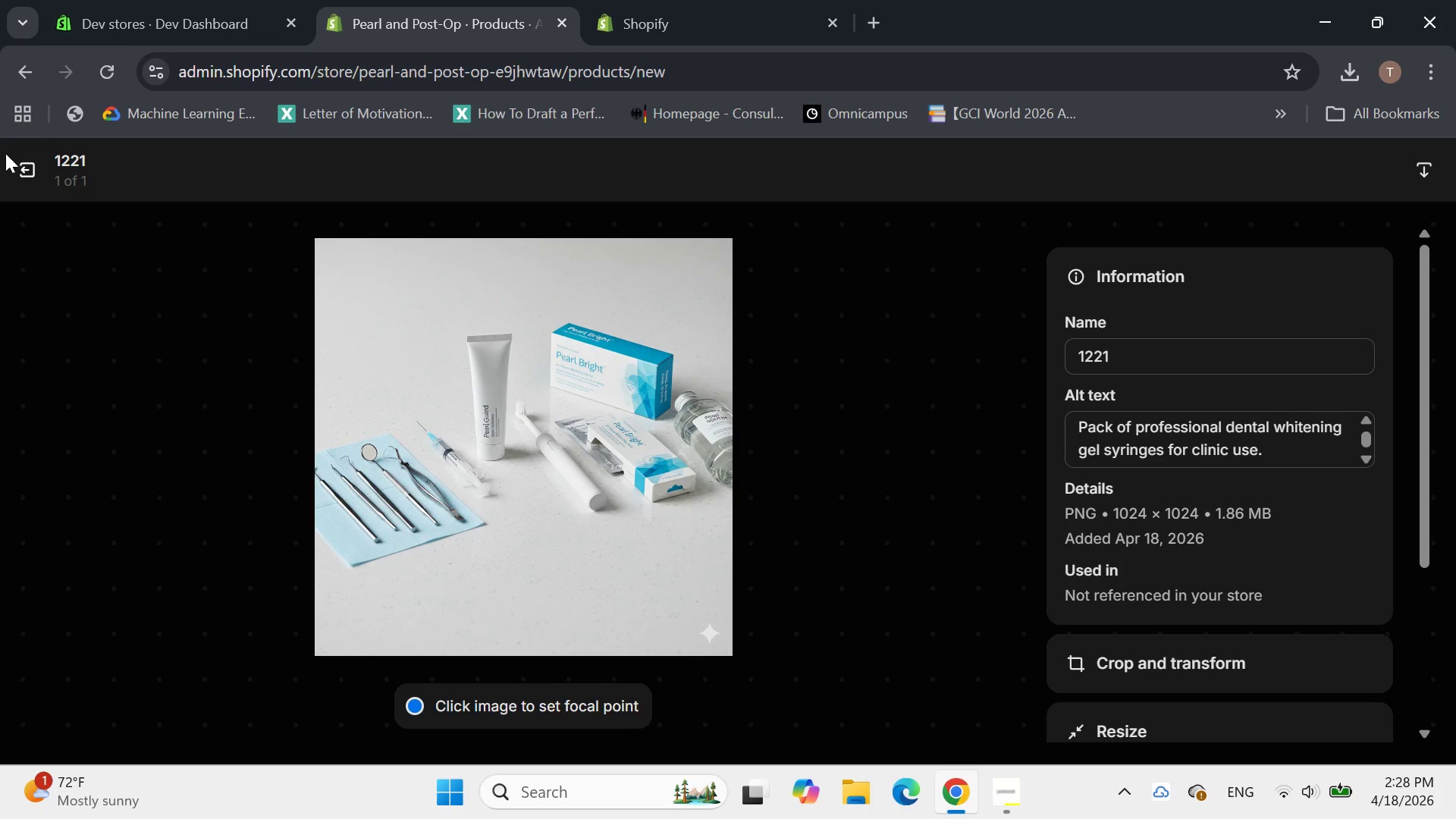 
left_click([29, 177])
 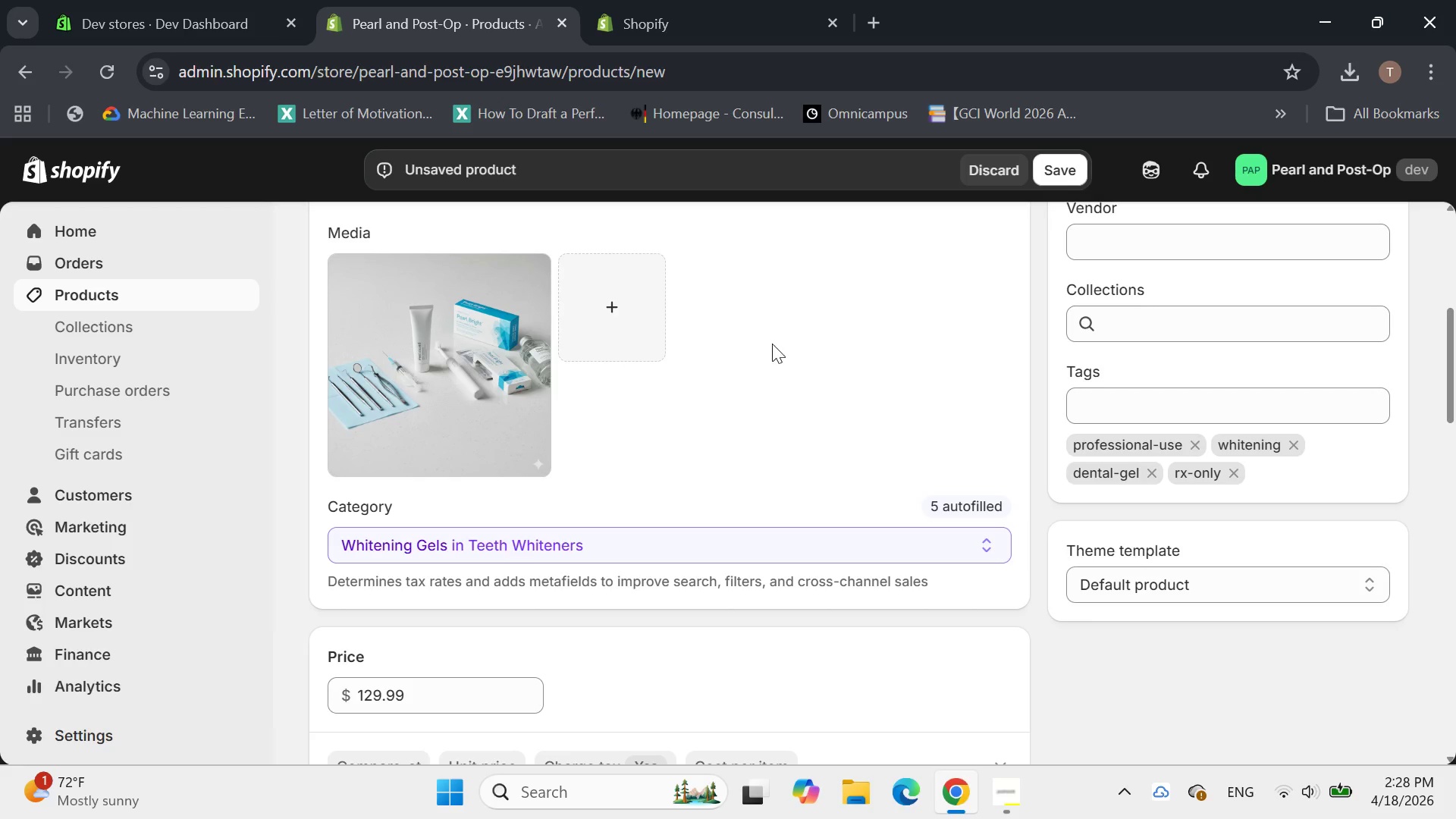 
scroll: coordinate [772, 340], scroll_direction: down, amount: 2.0
 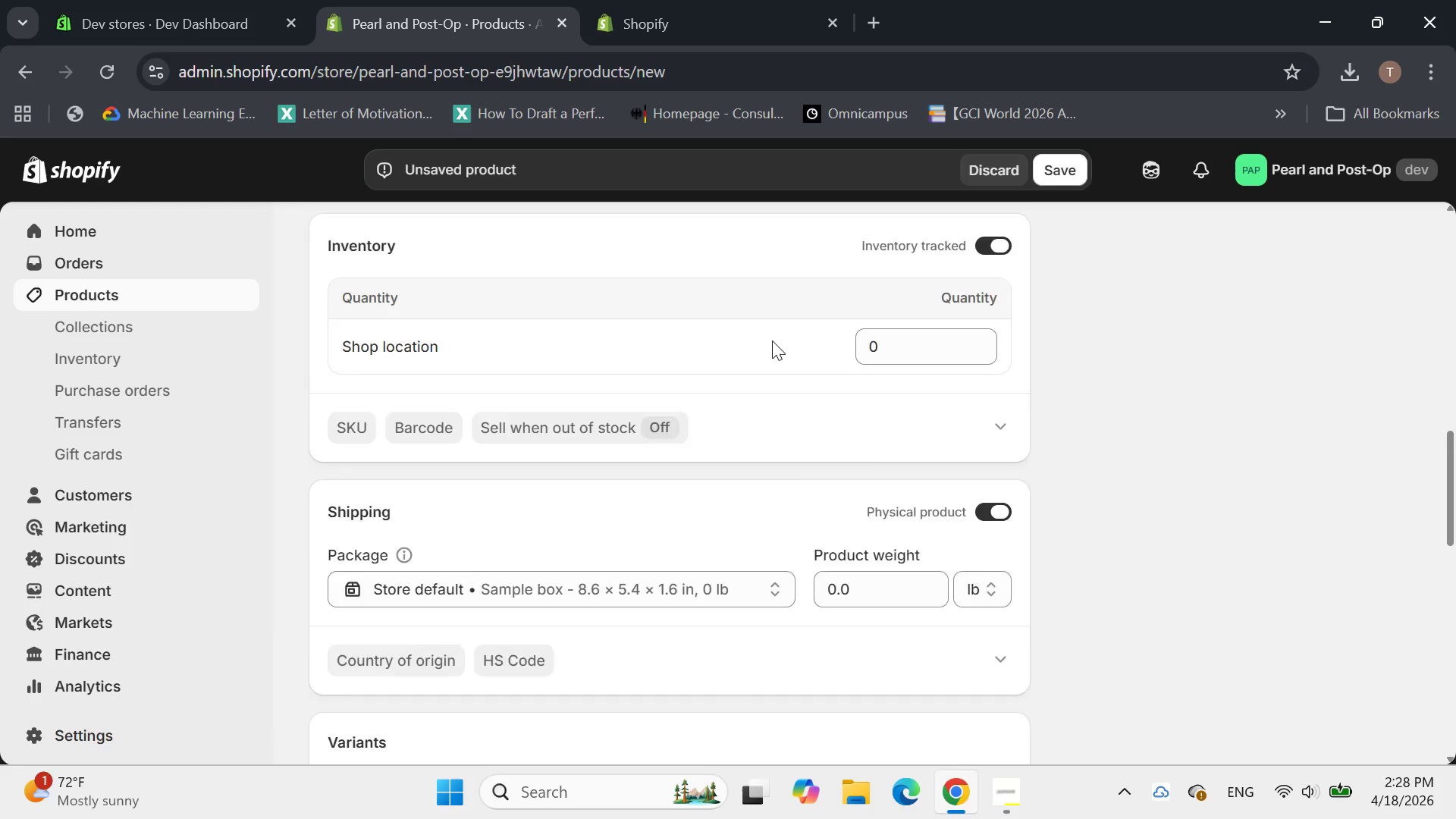 
scroll: coordinate [772, 340], scroll_direction: none, amount: 0.0
 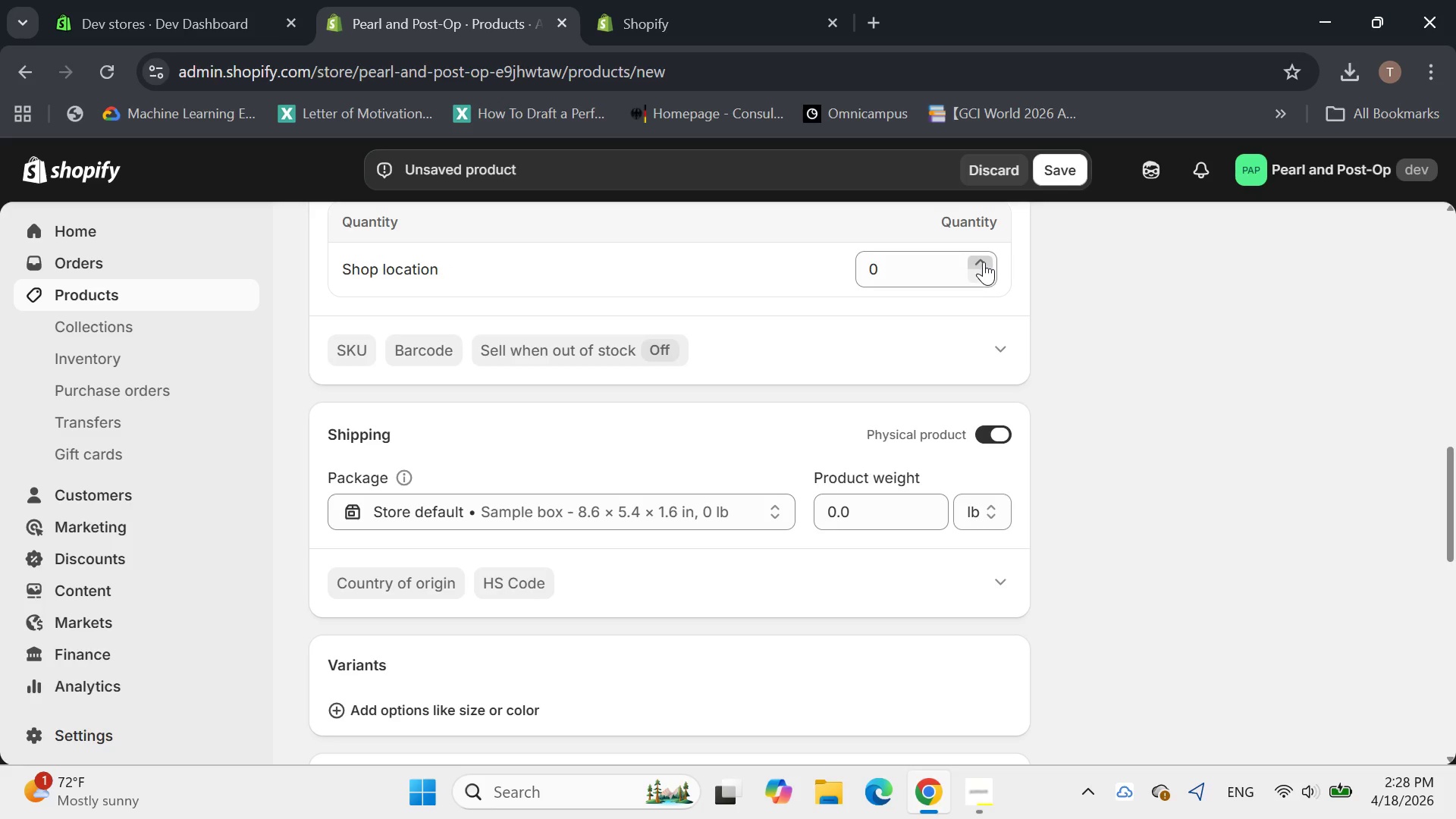 
double_click([984, 261])
 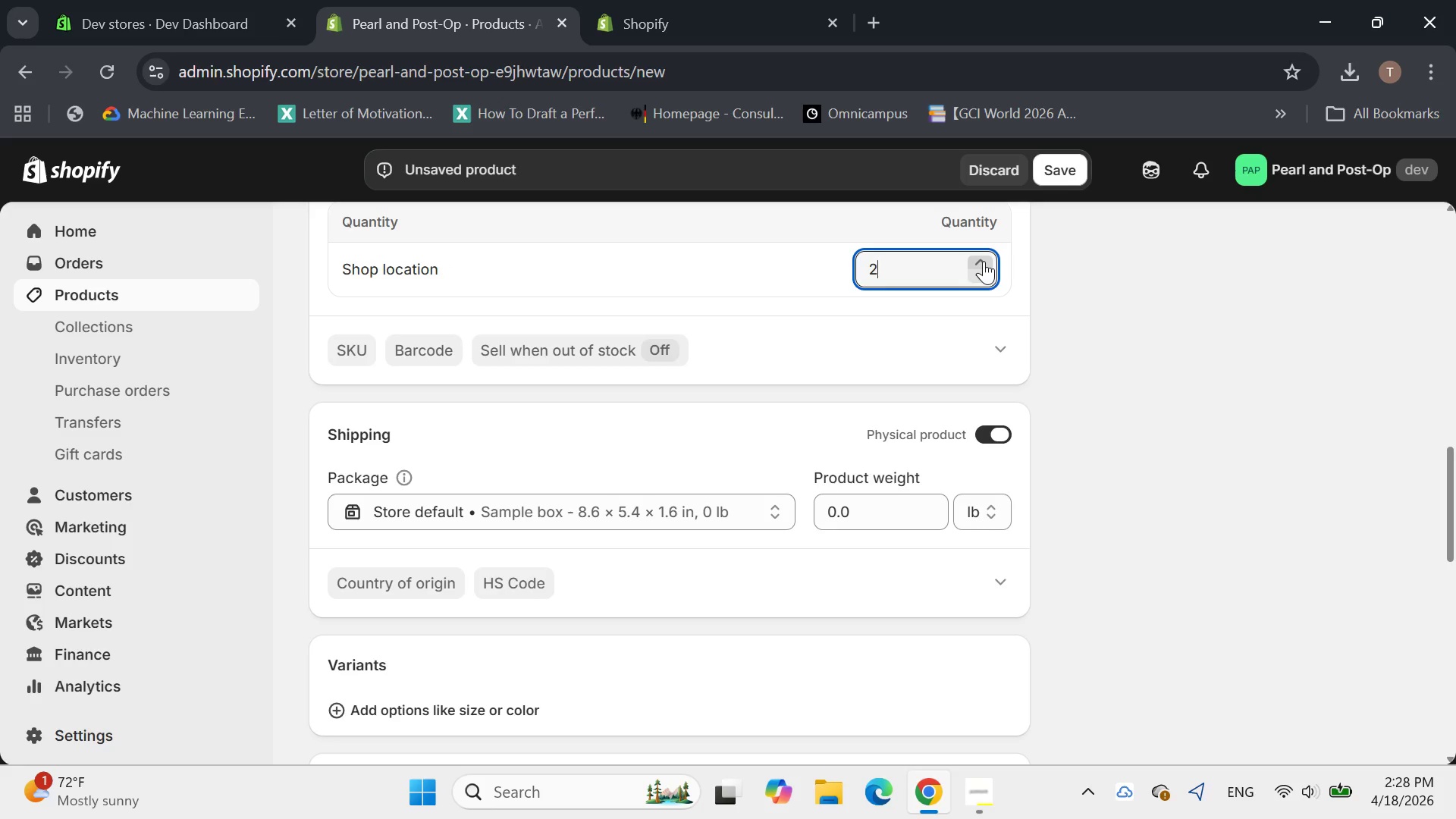 
double_click([984, 261])
 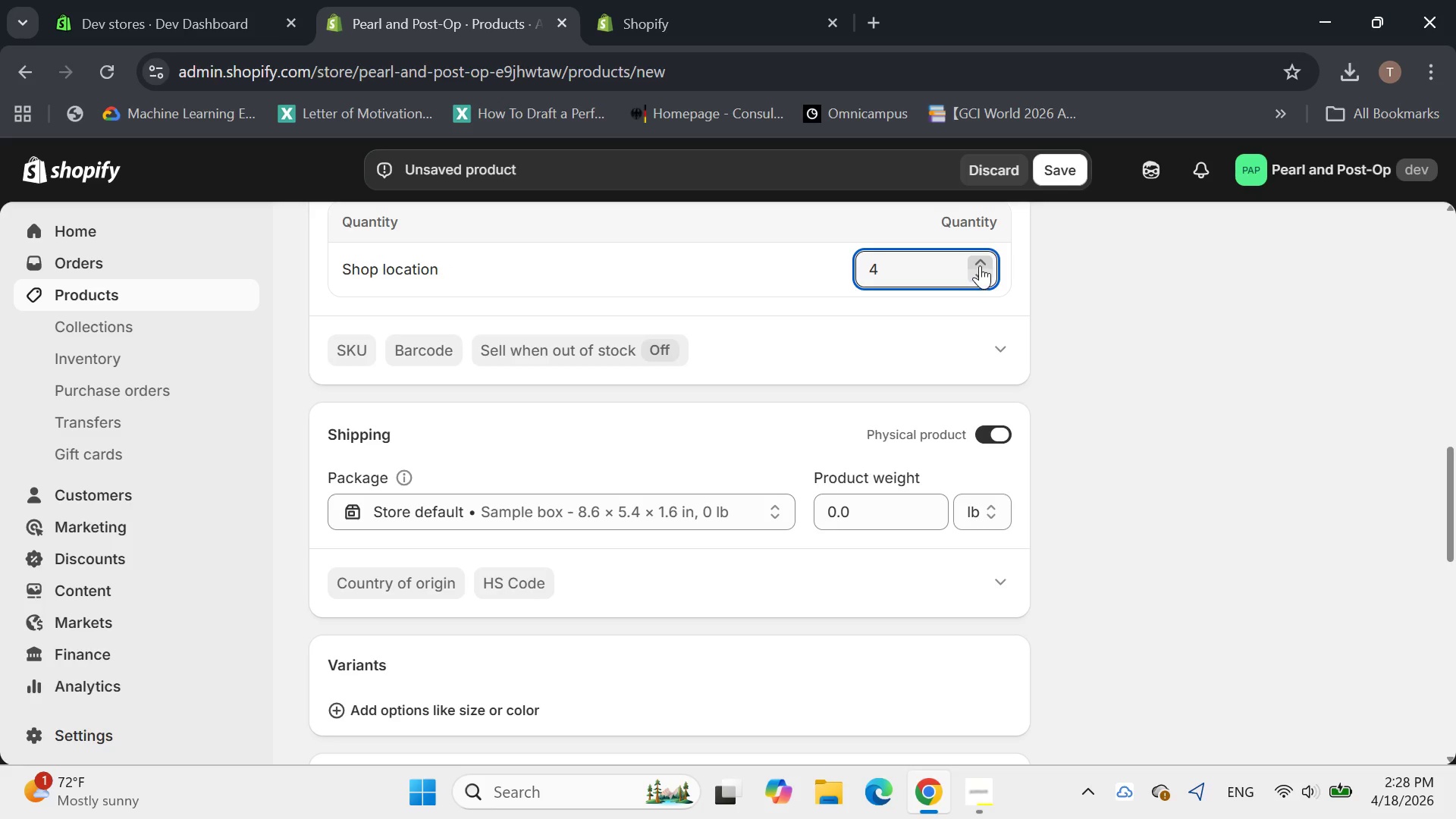 
left_click([981, 263])
 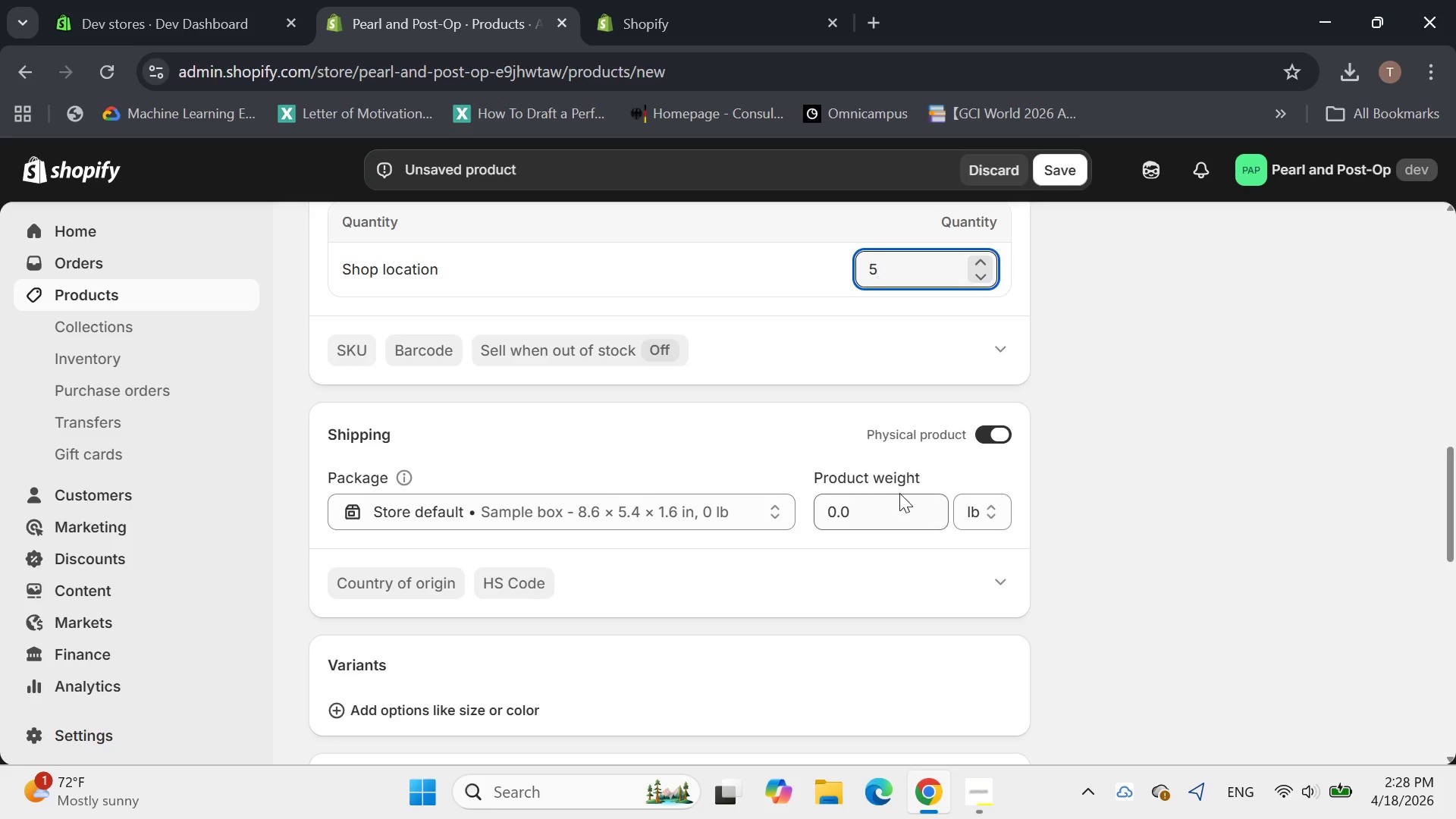 
left_click([894, 512])
 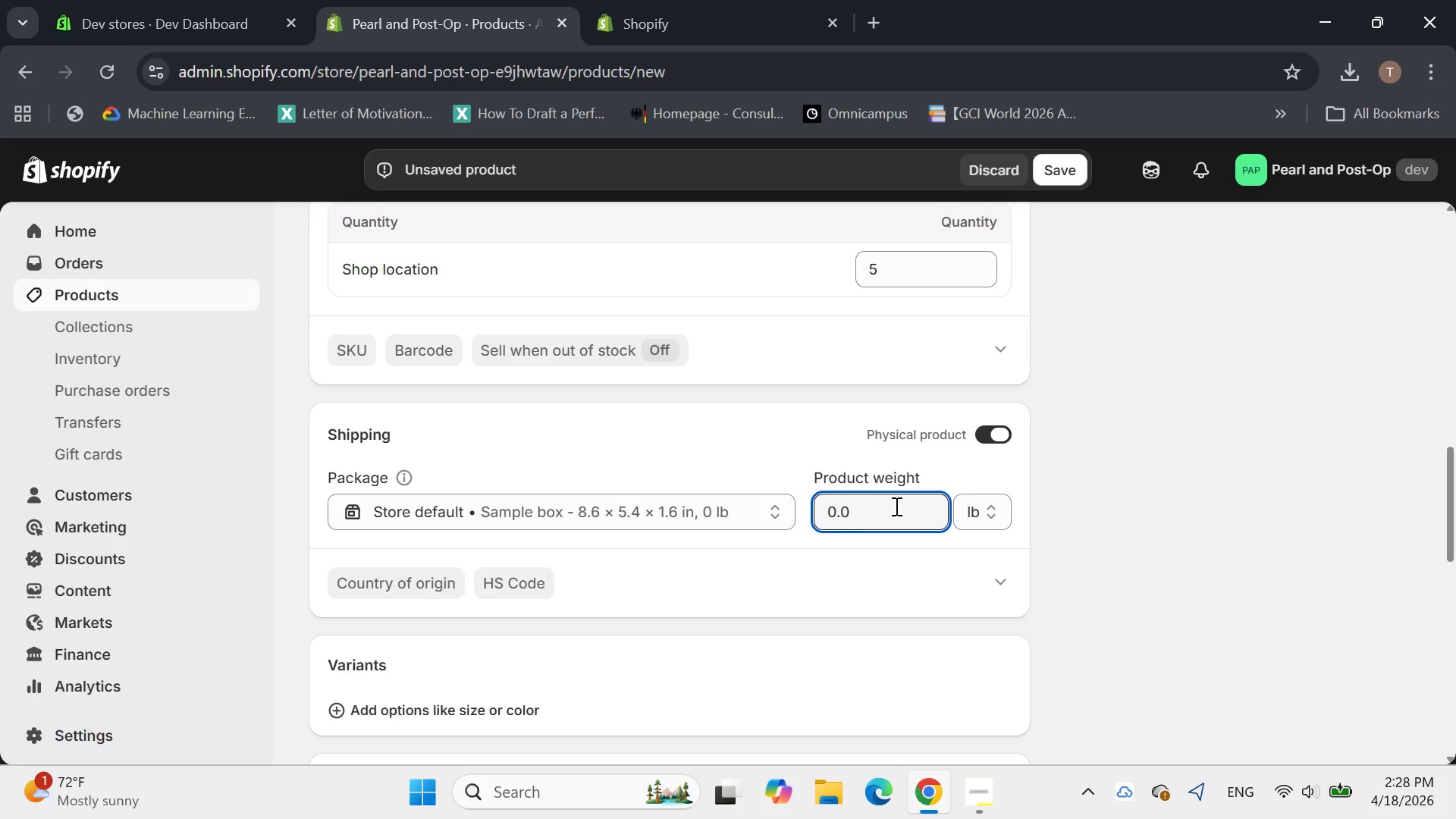 
key(Backspace)
key(Backspace)
key(Backspace)
type(75)
 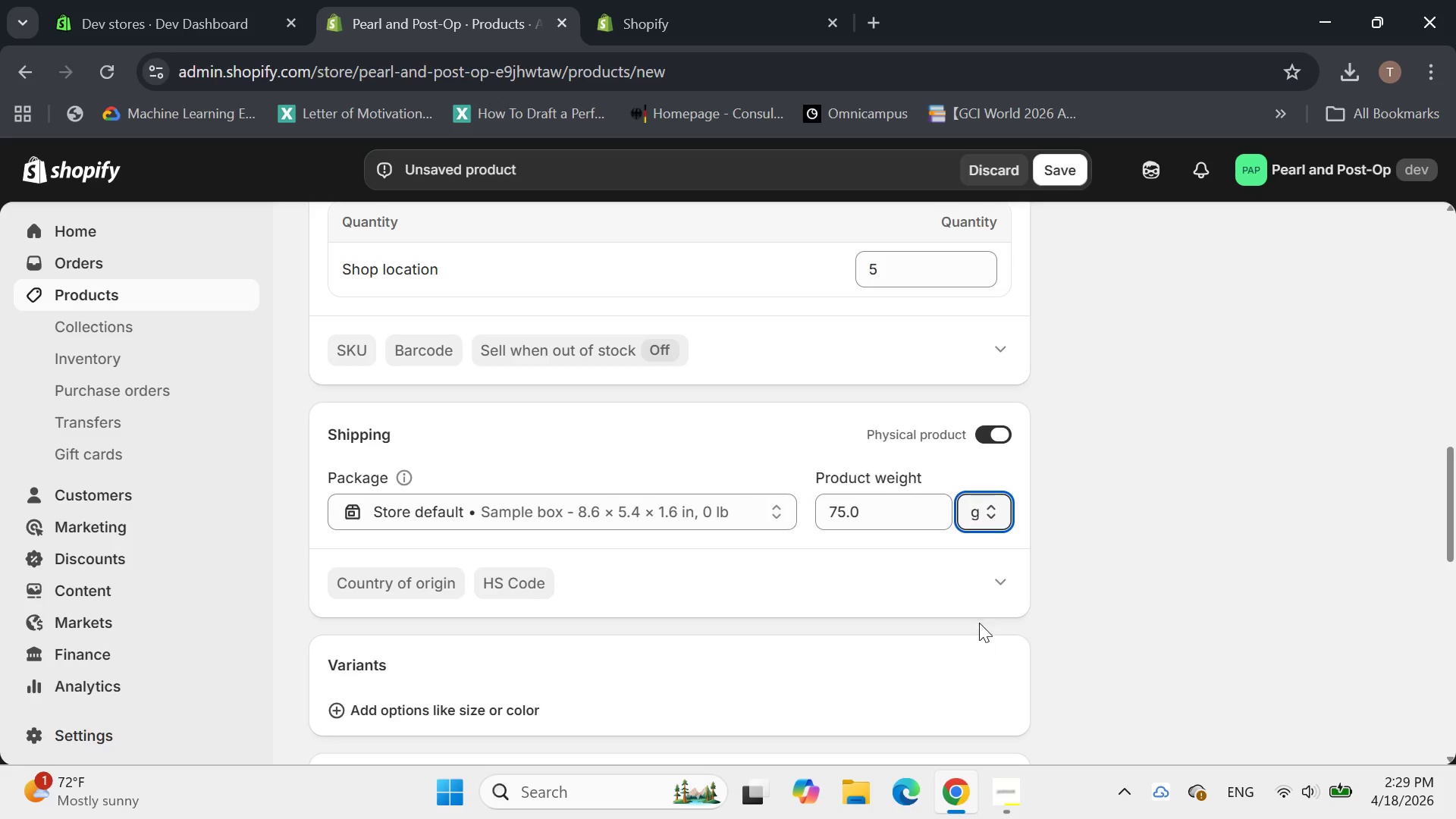 
scroll: coordinate [944, 541], scroll_direction: down, amount: 1.0
 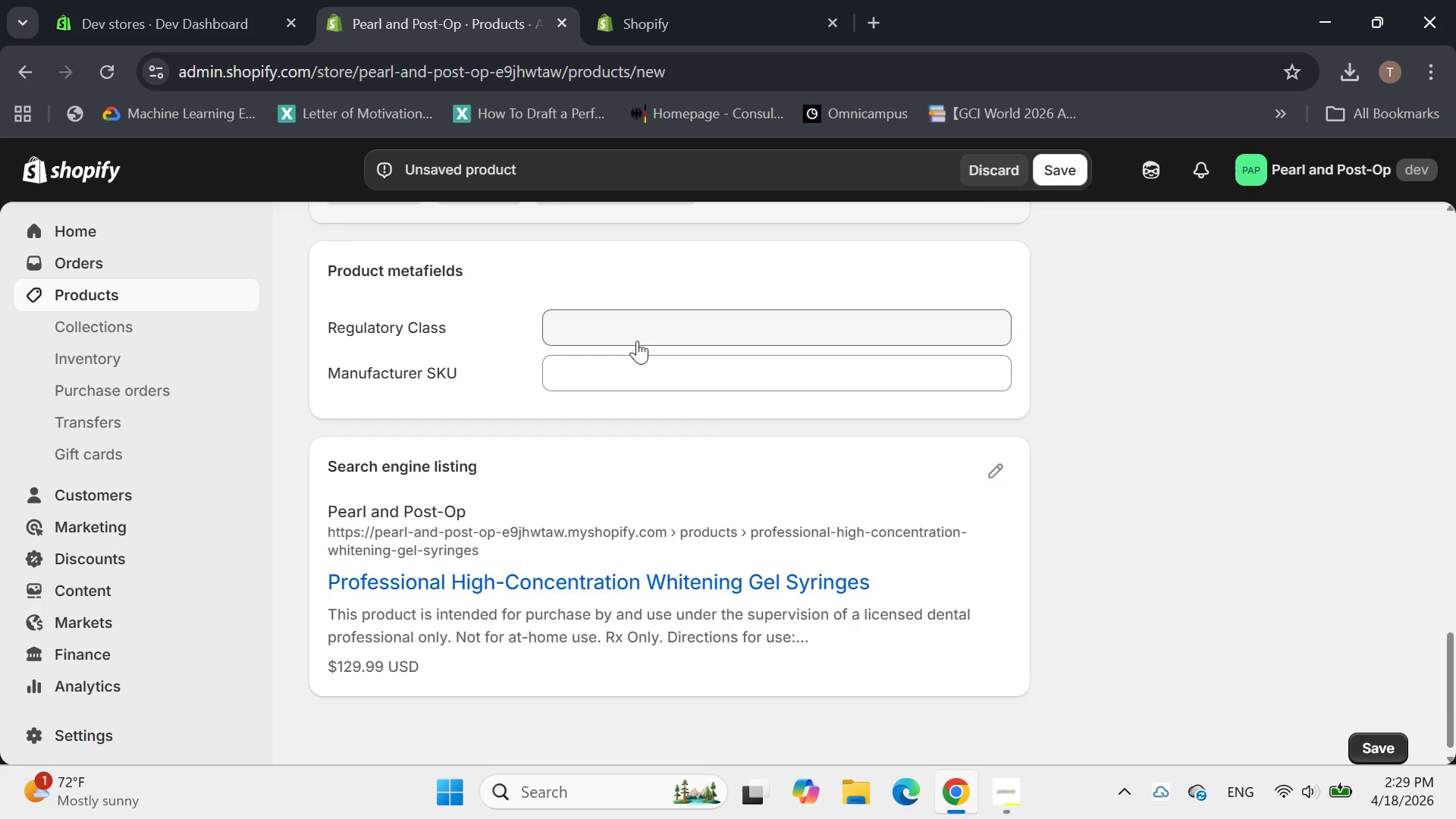 
left_click([630, 331])
 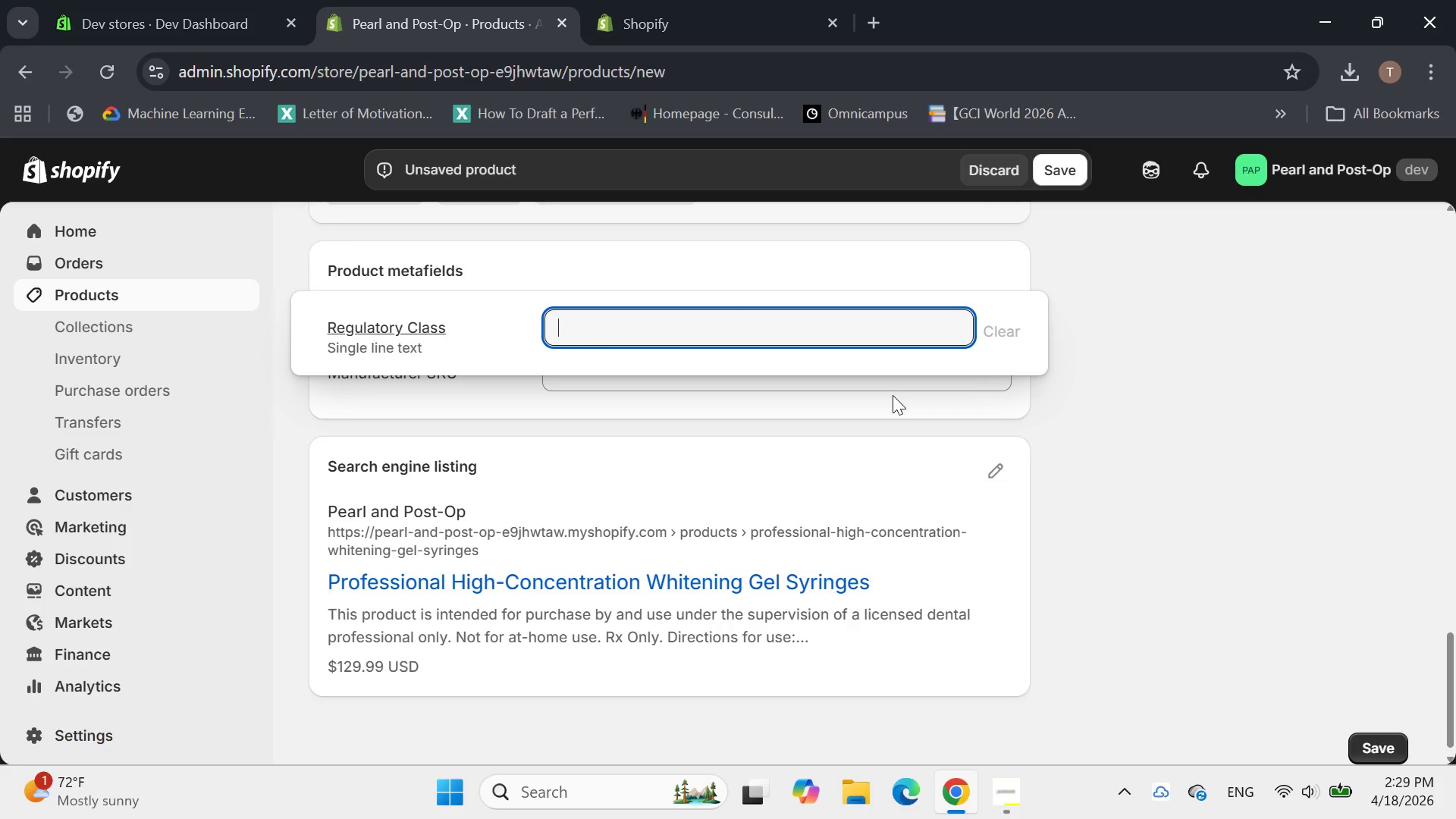 
type(Class II Medical Devices)
 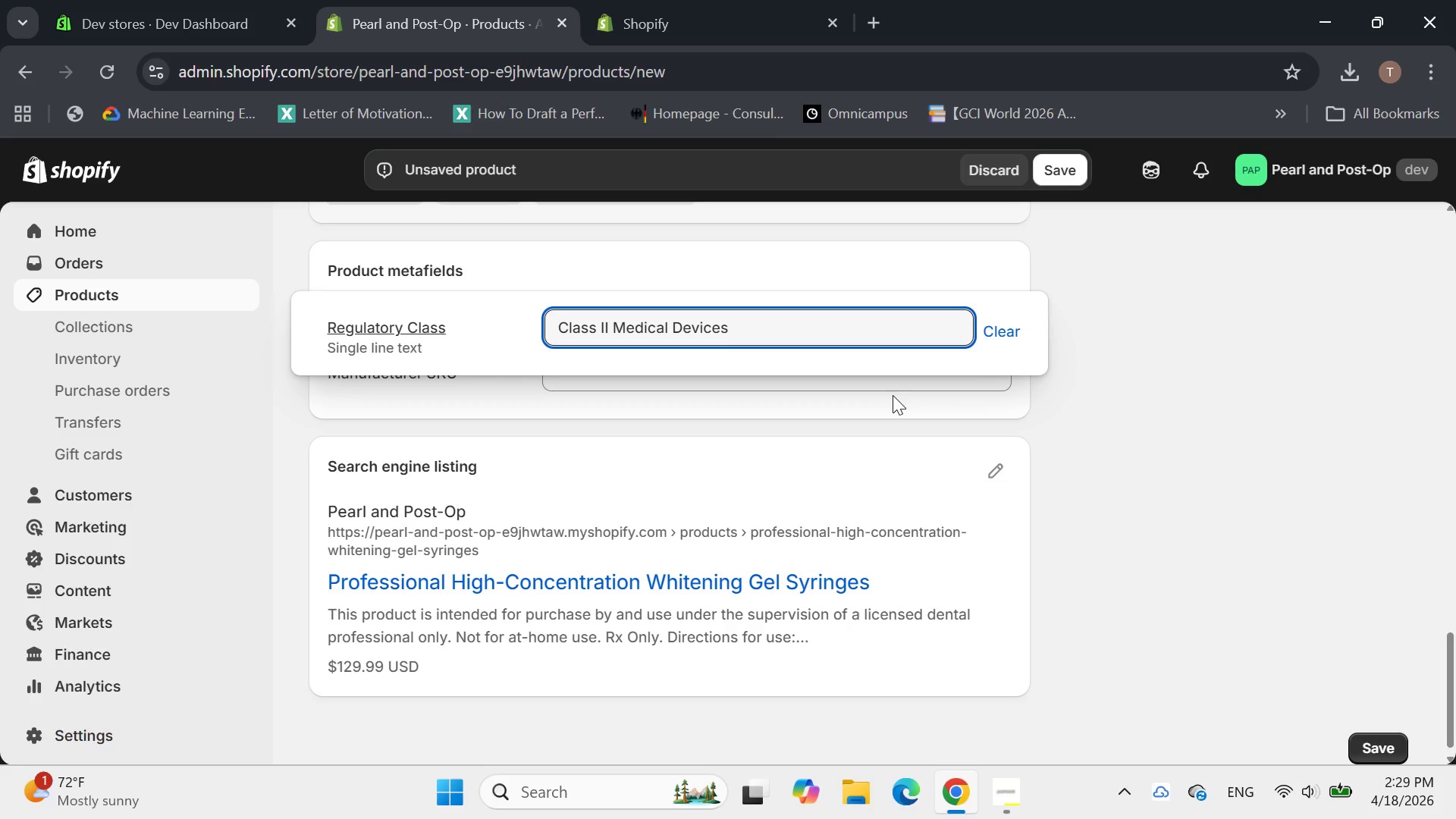 
wait(5.97)
 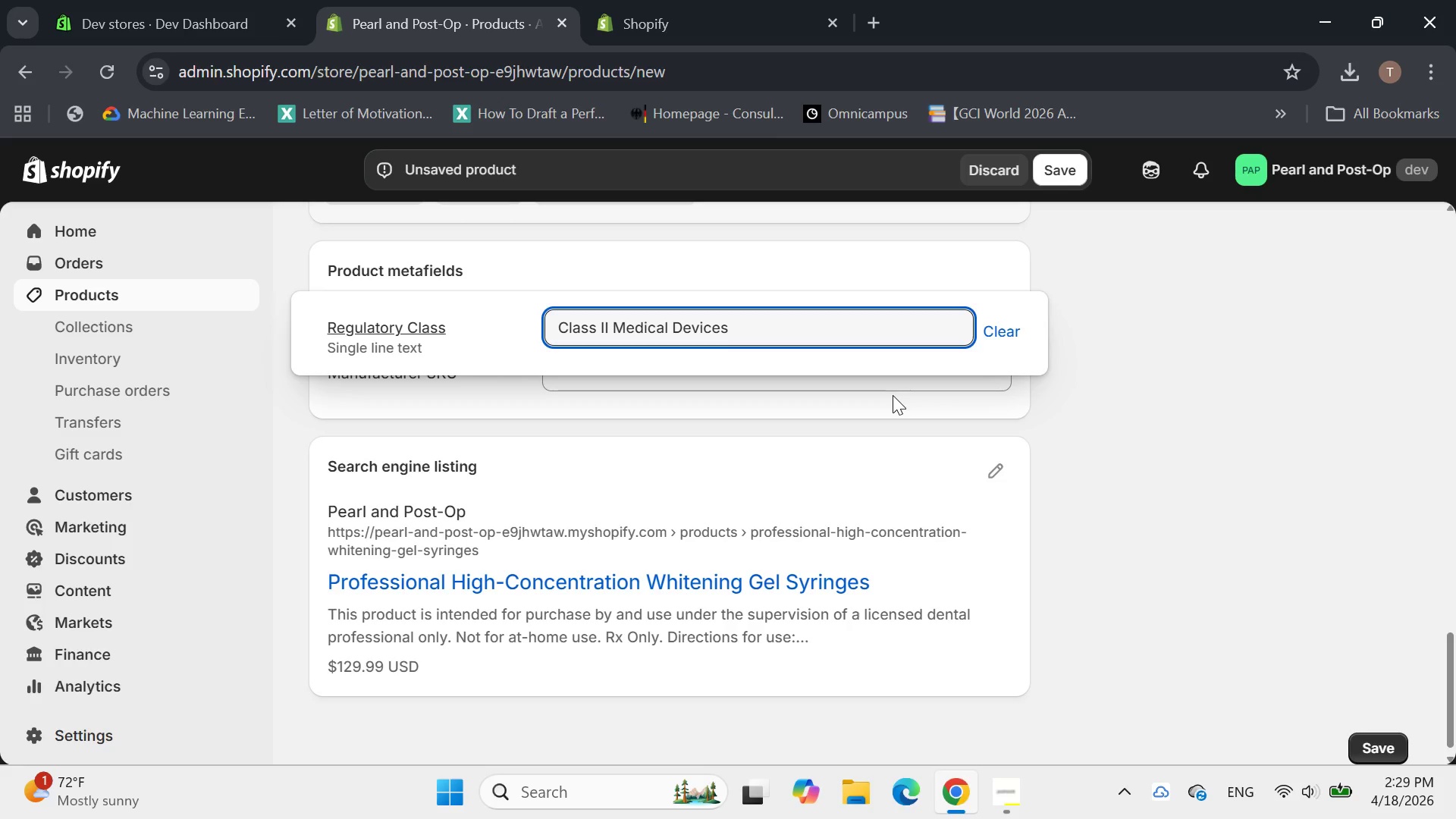 
left_click([758, 364])
 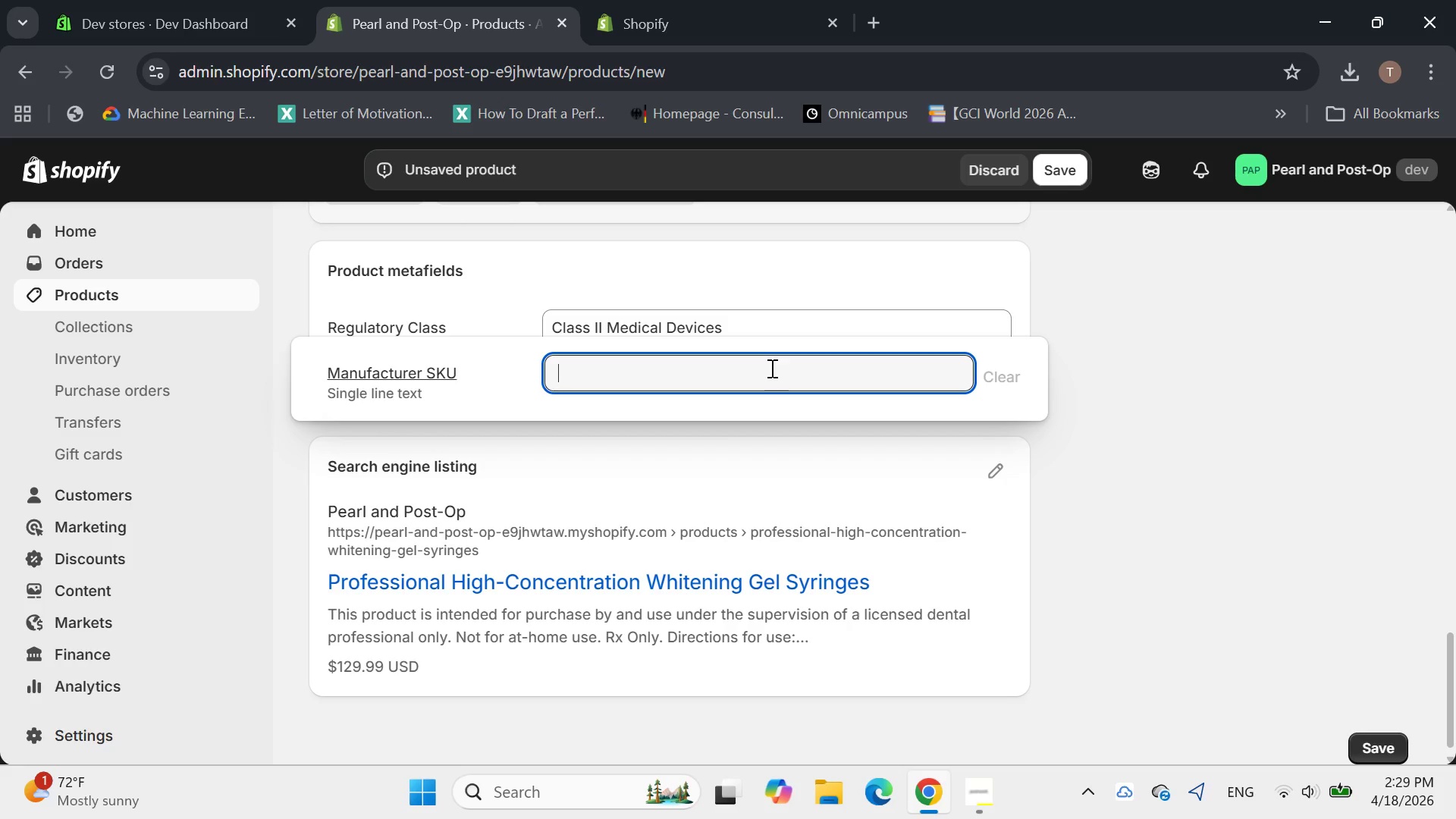 
type(PNP-WG-35P-005)
 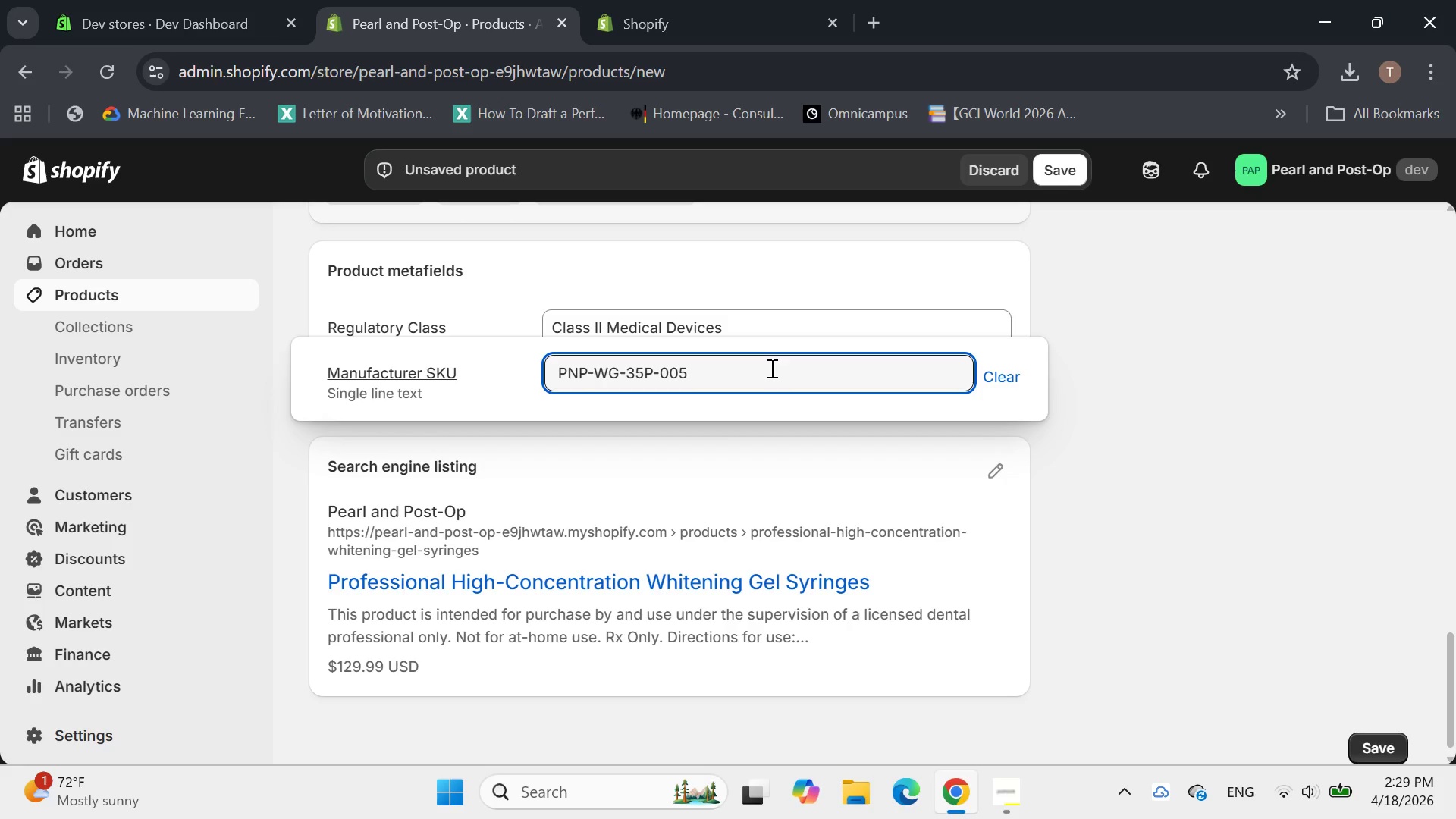 
left_click([998, 477])
 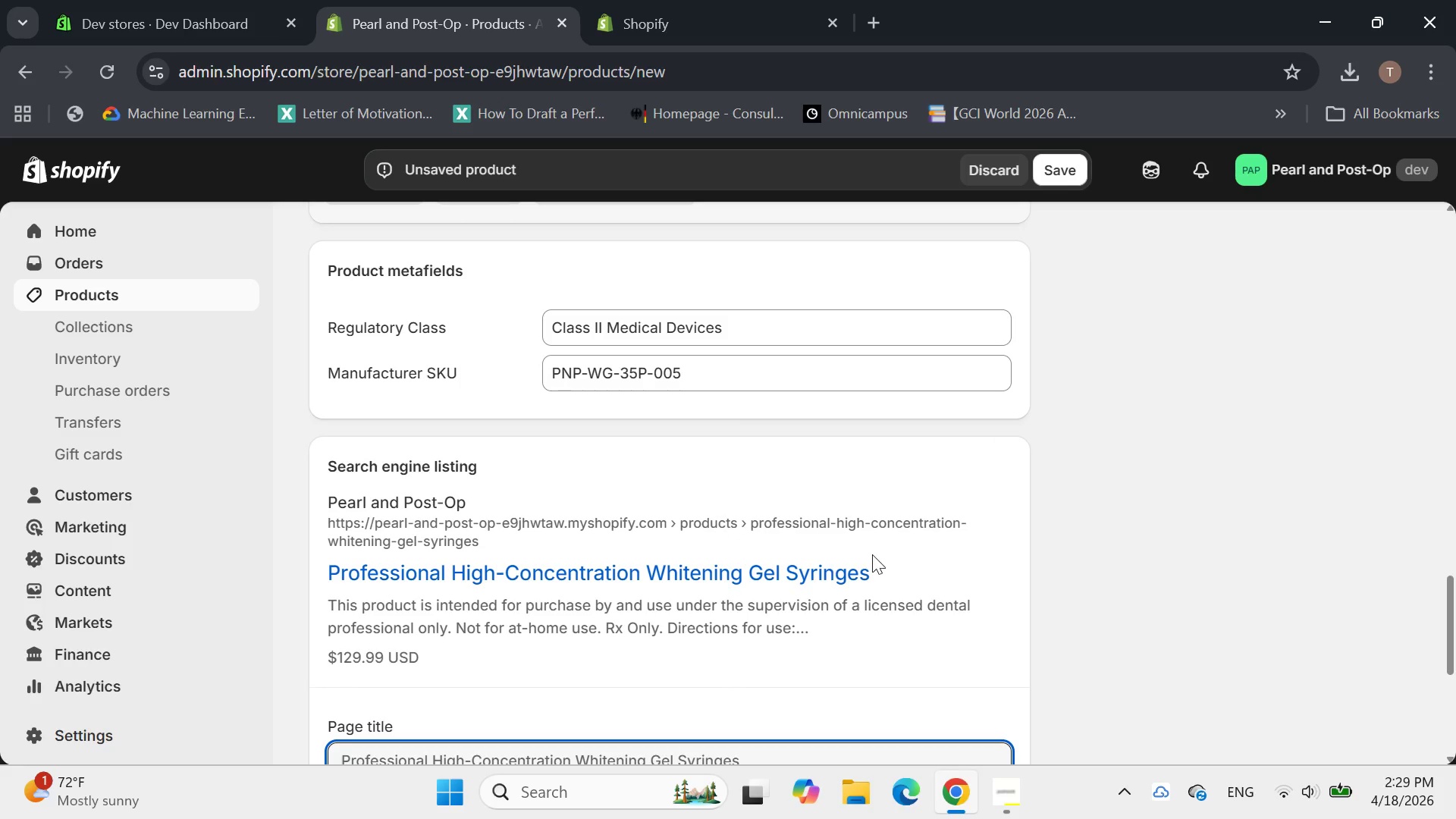 
scroll: coordinate [874, 549], scroll_direction: down, amount: 3.0
 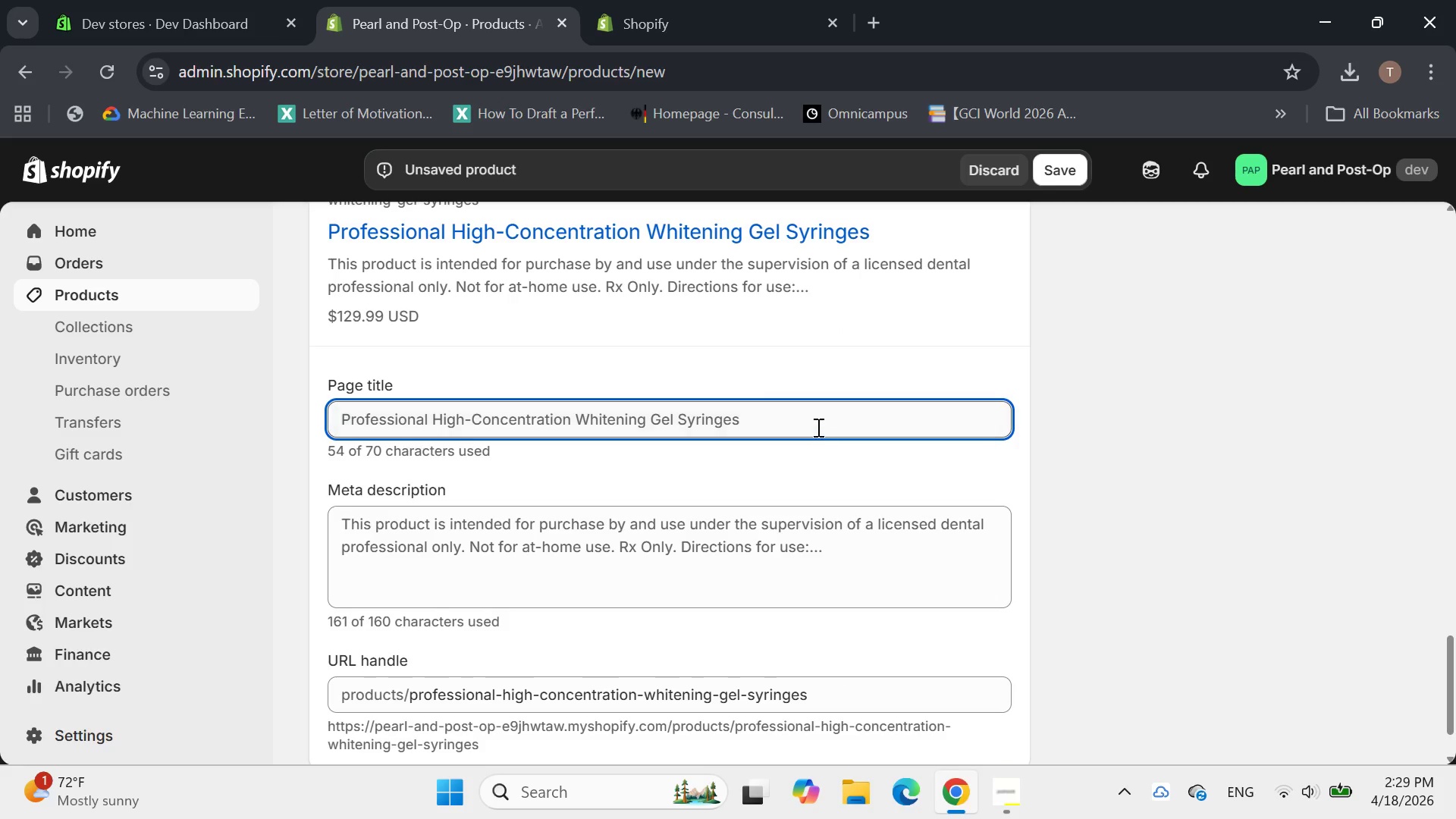 
left_click([816, 425])
 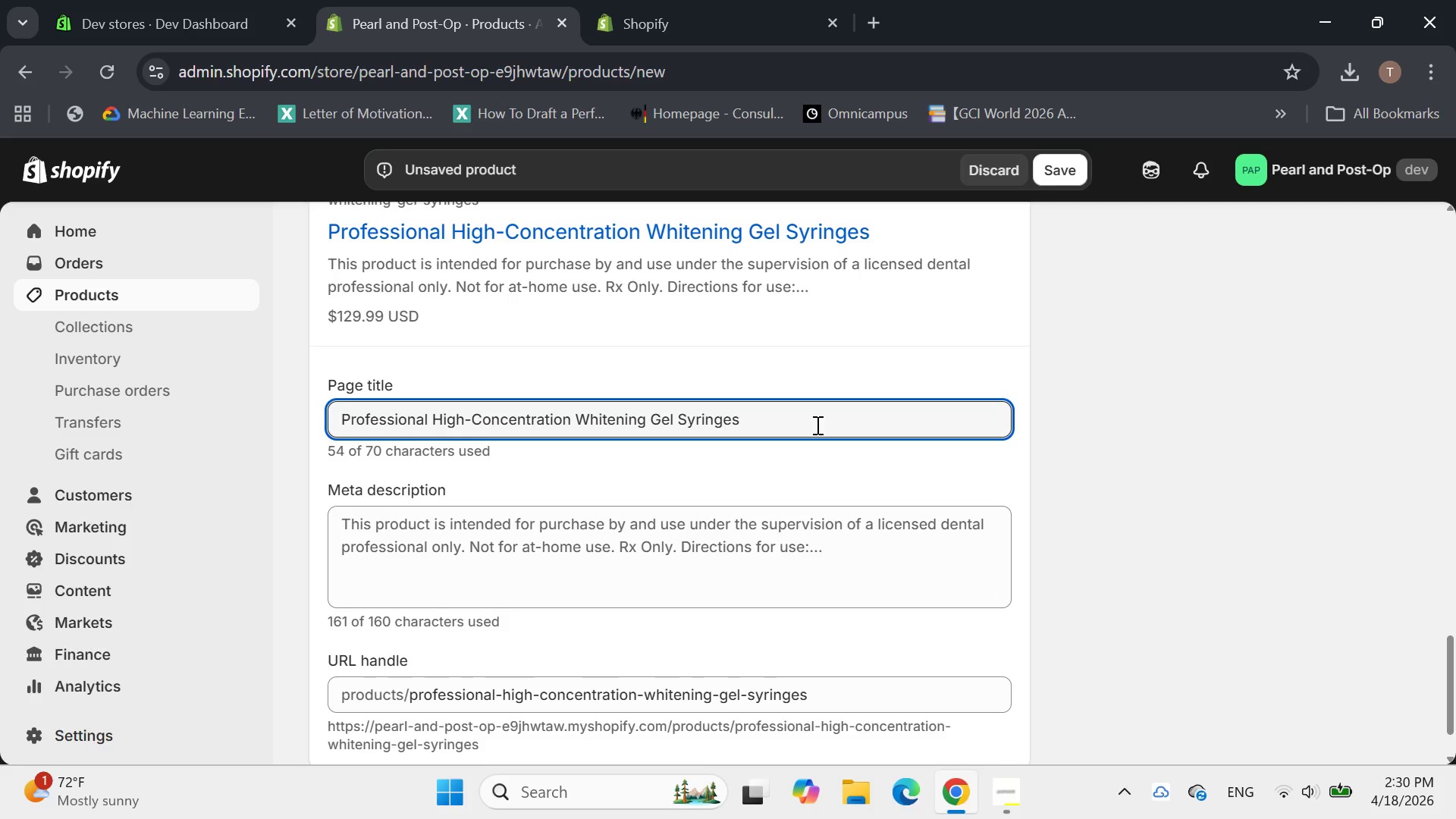 
wait(6.64)
 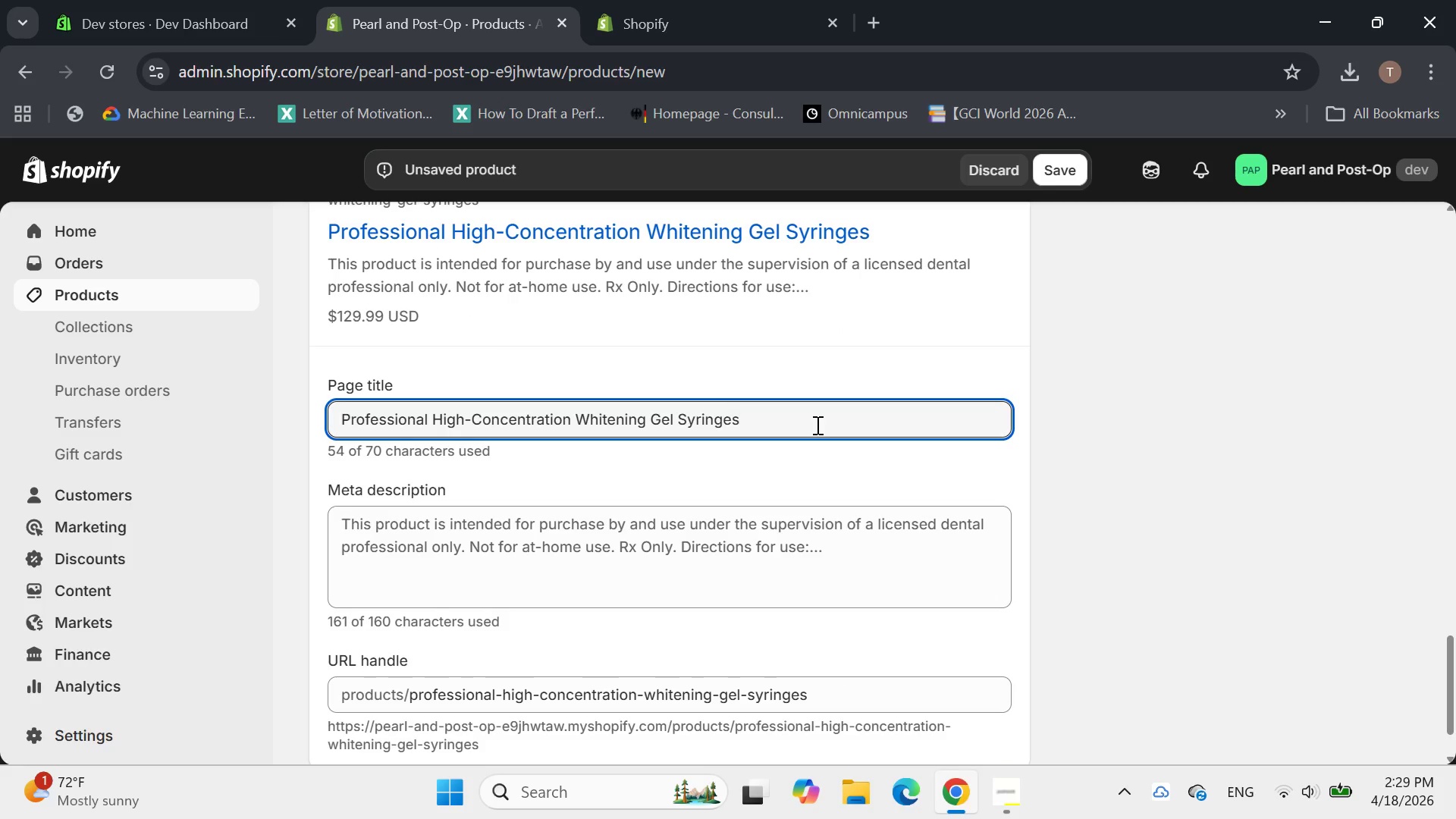 
type( | h)
key(Backspace)
type(High Concentration)
 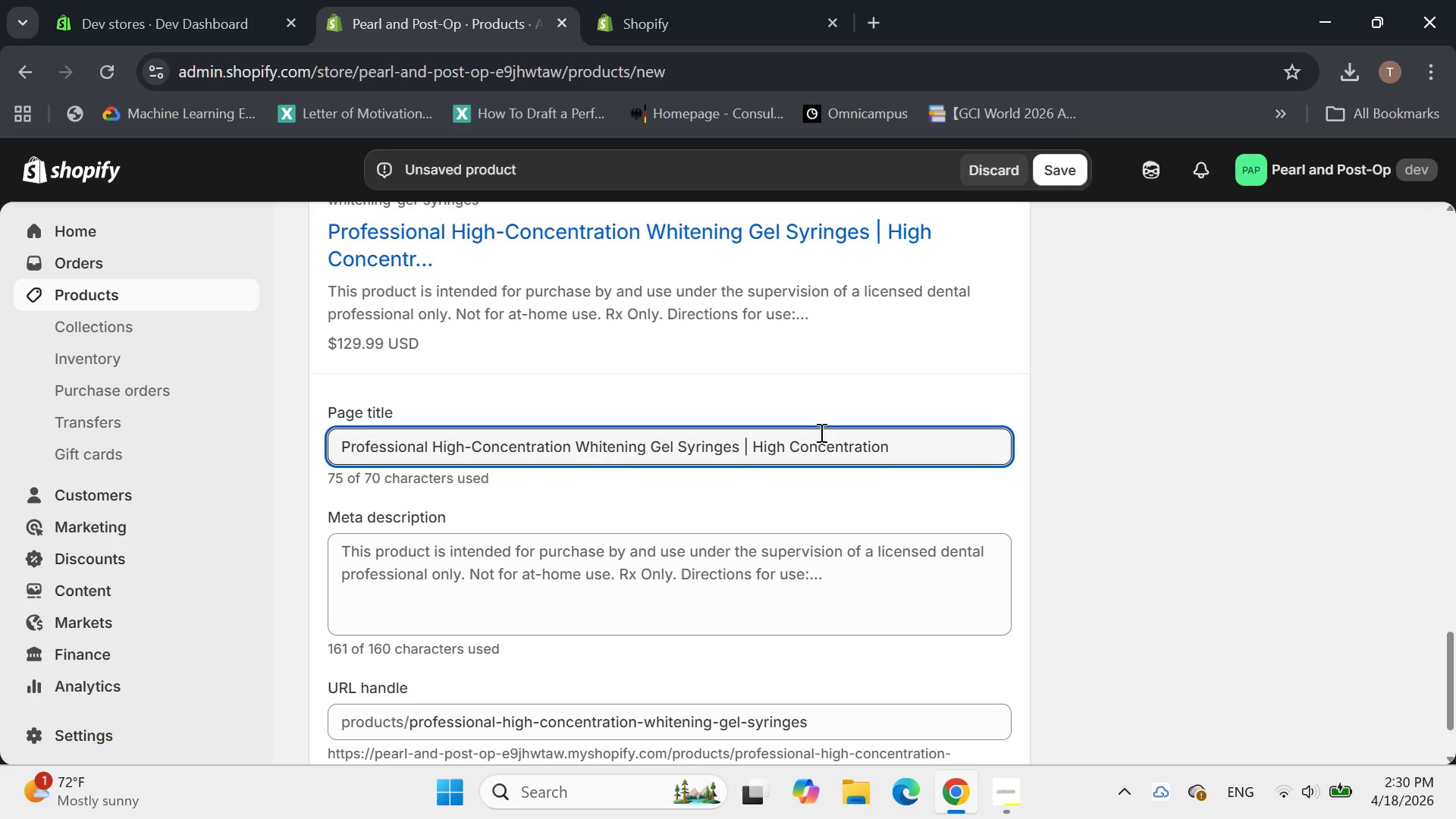 
key(Space)
 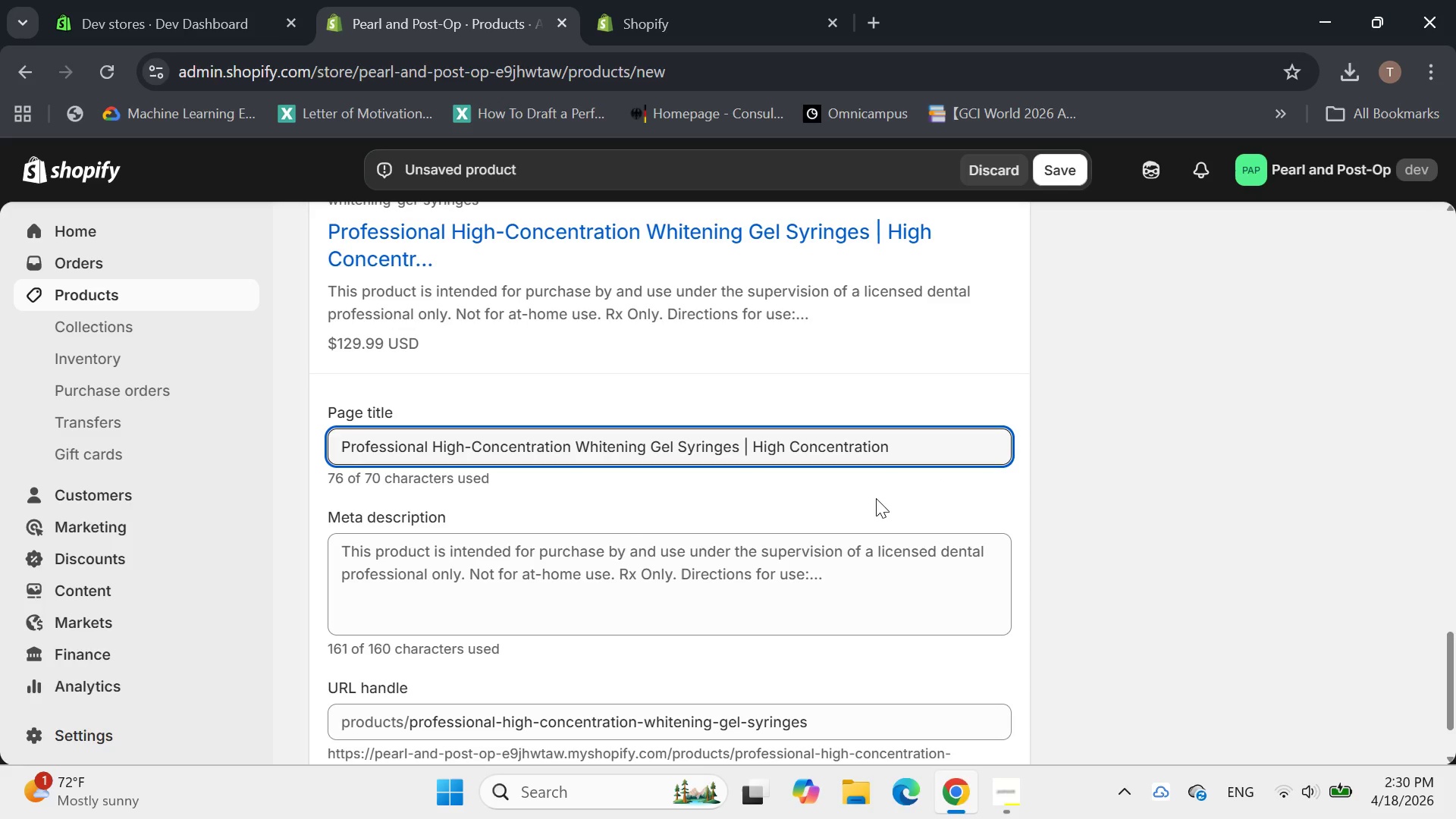 
left_click([876, 498])
 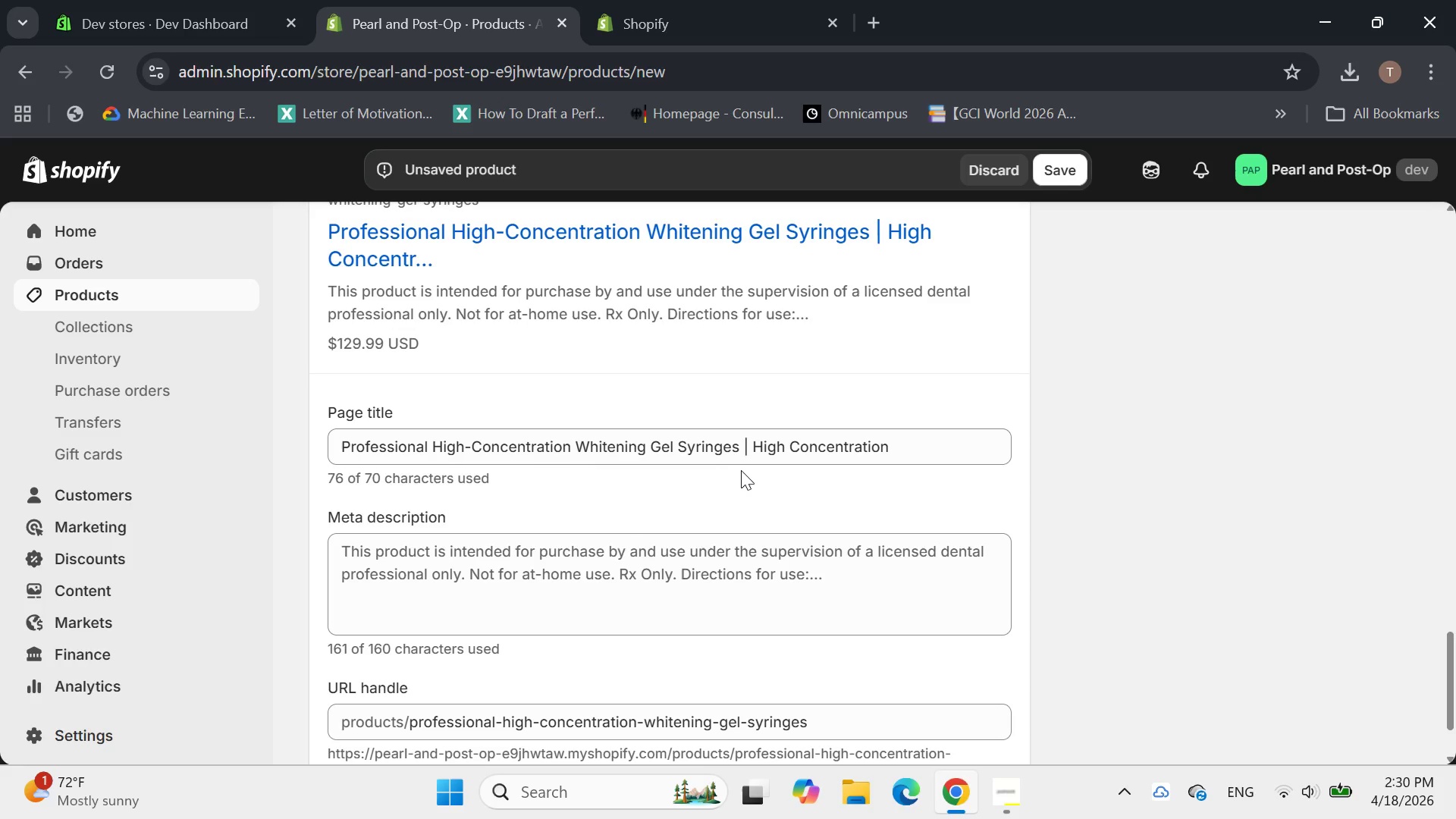 
wait(9.09)
 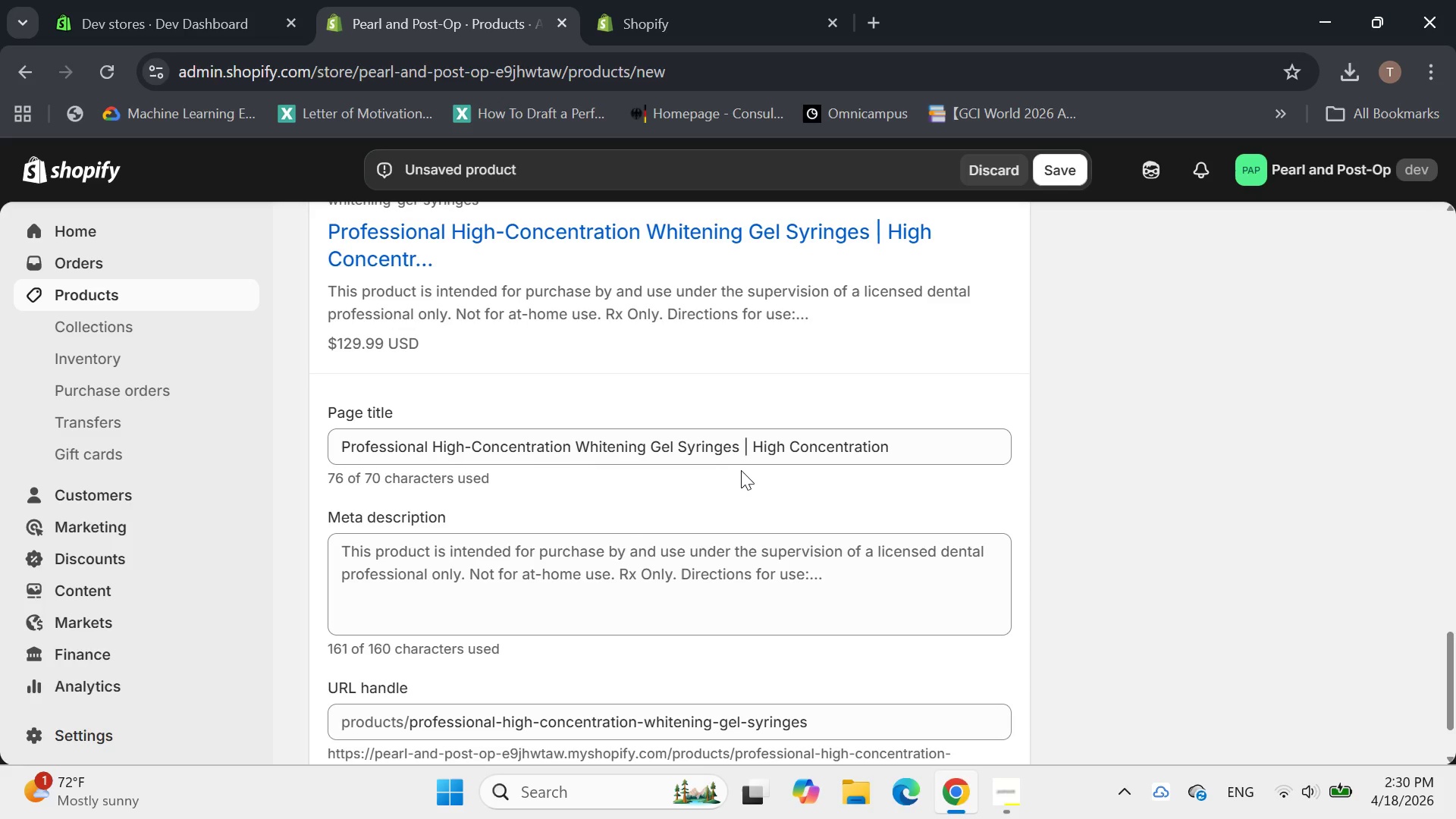 
left_click_drag(start_coordinate=[433, 444], to_coordinate=[573, 444])
 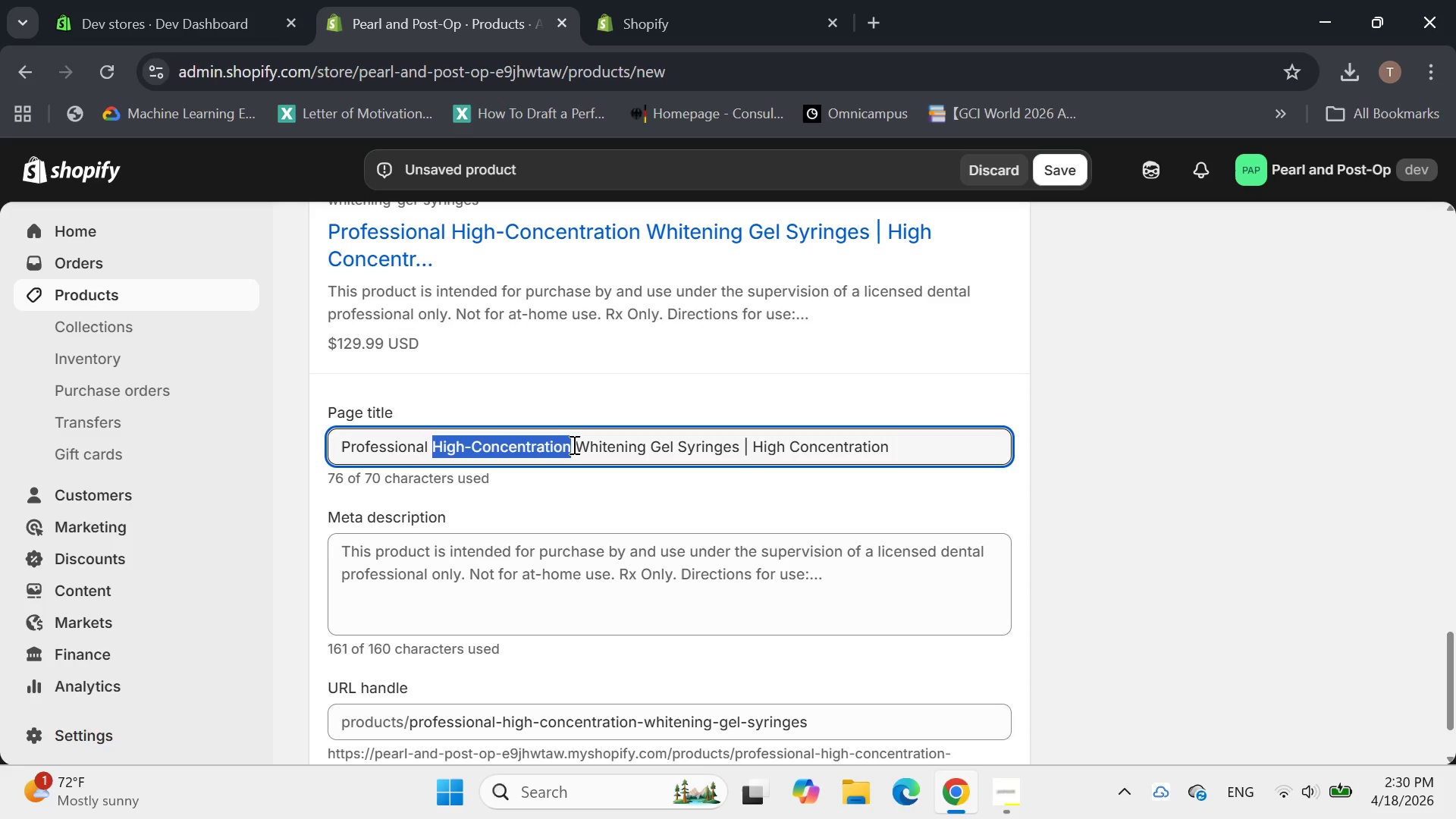 
type(Dental)
 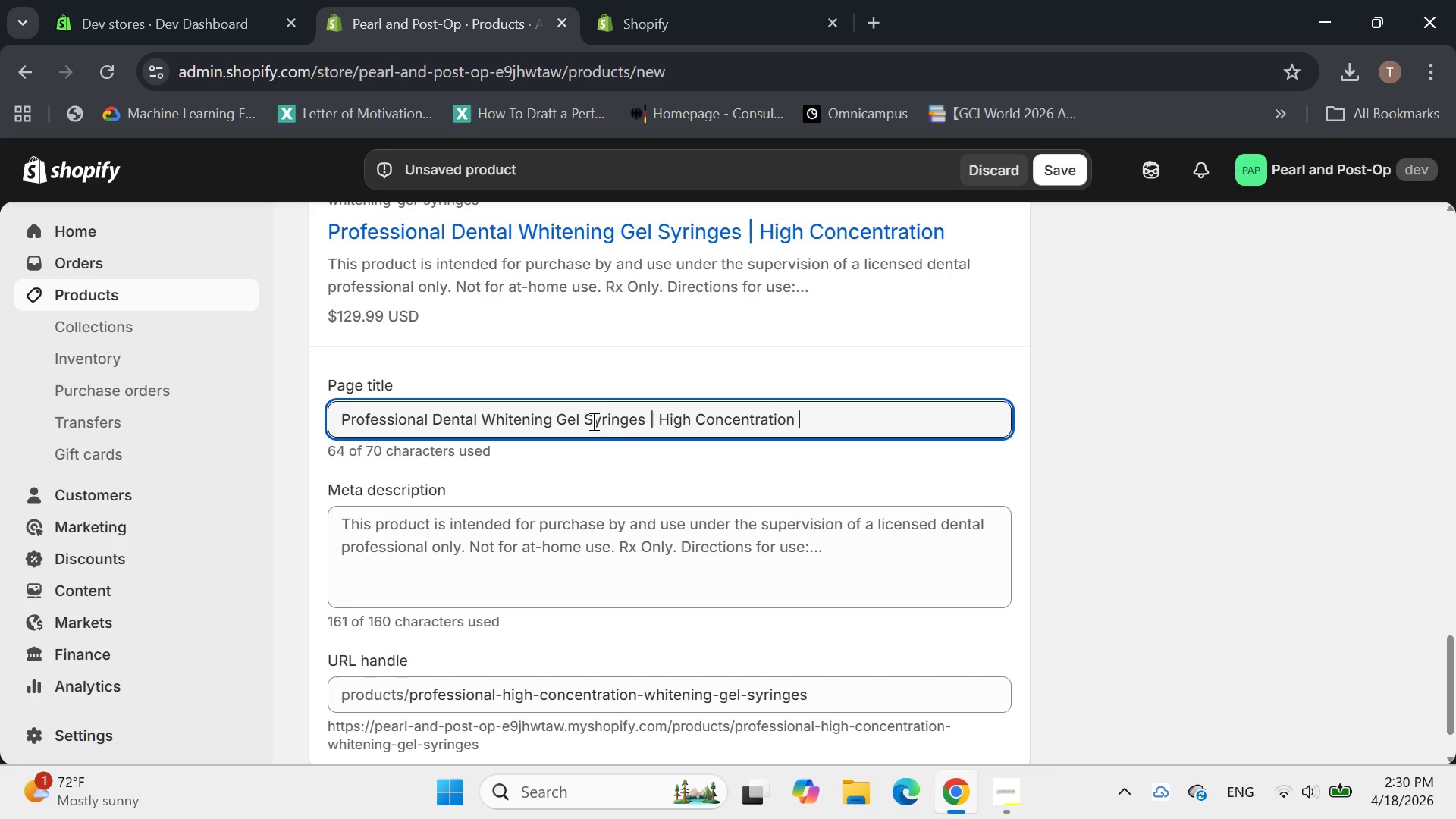 
wait(15.38)
 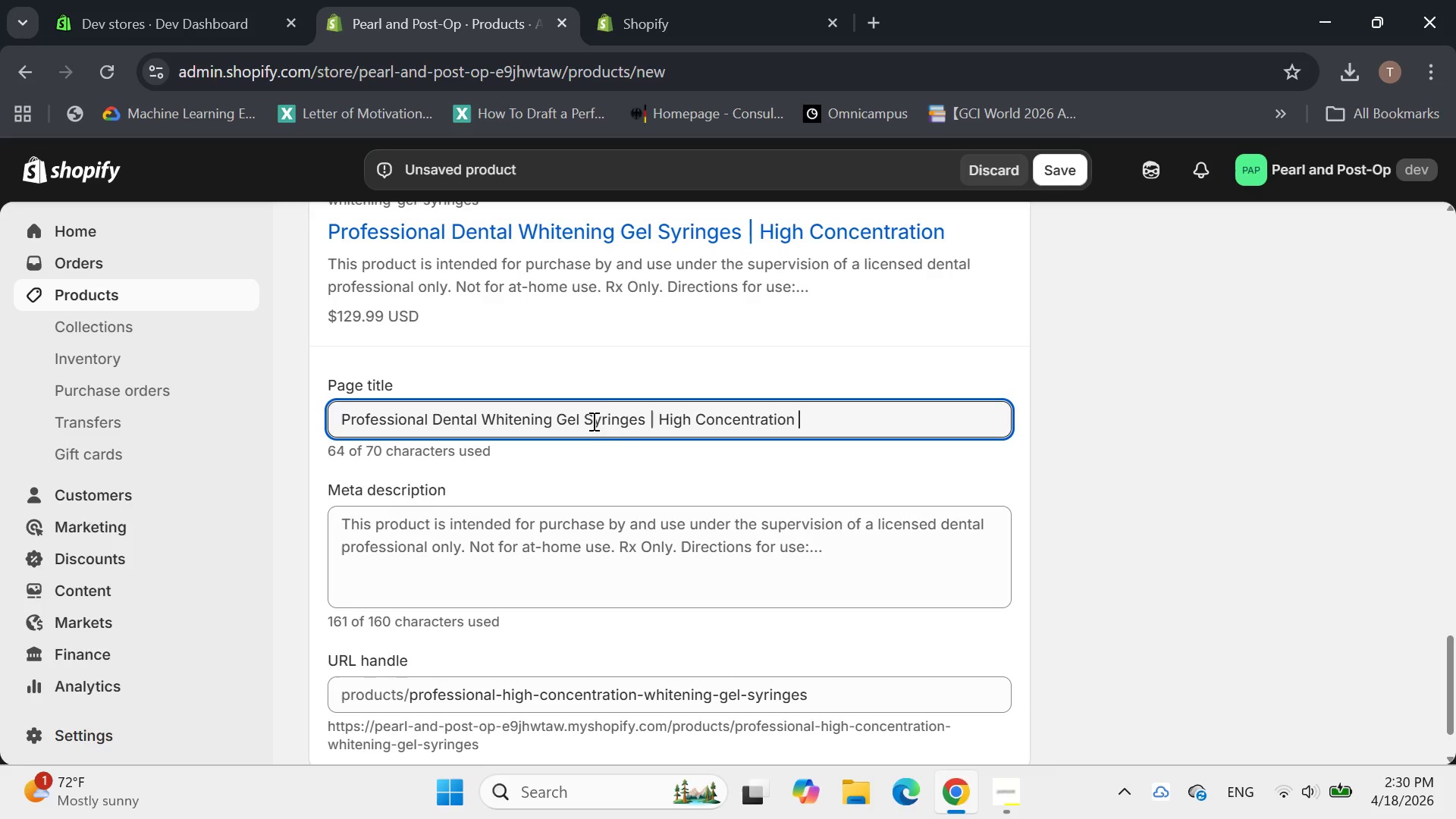 
key(Backspace)
 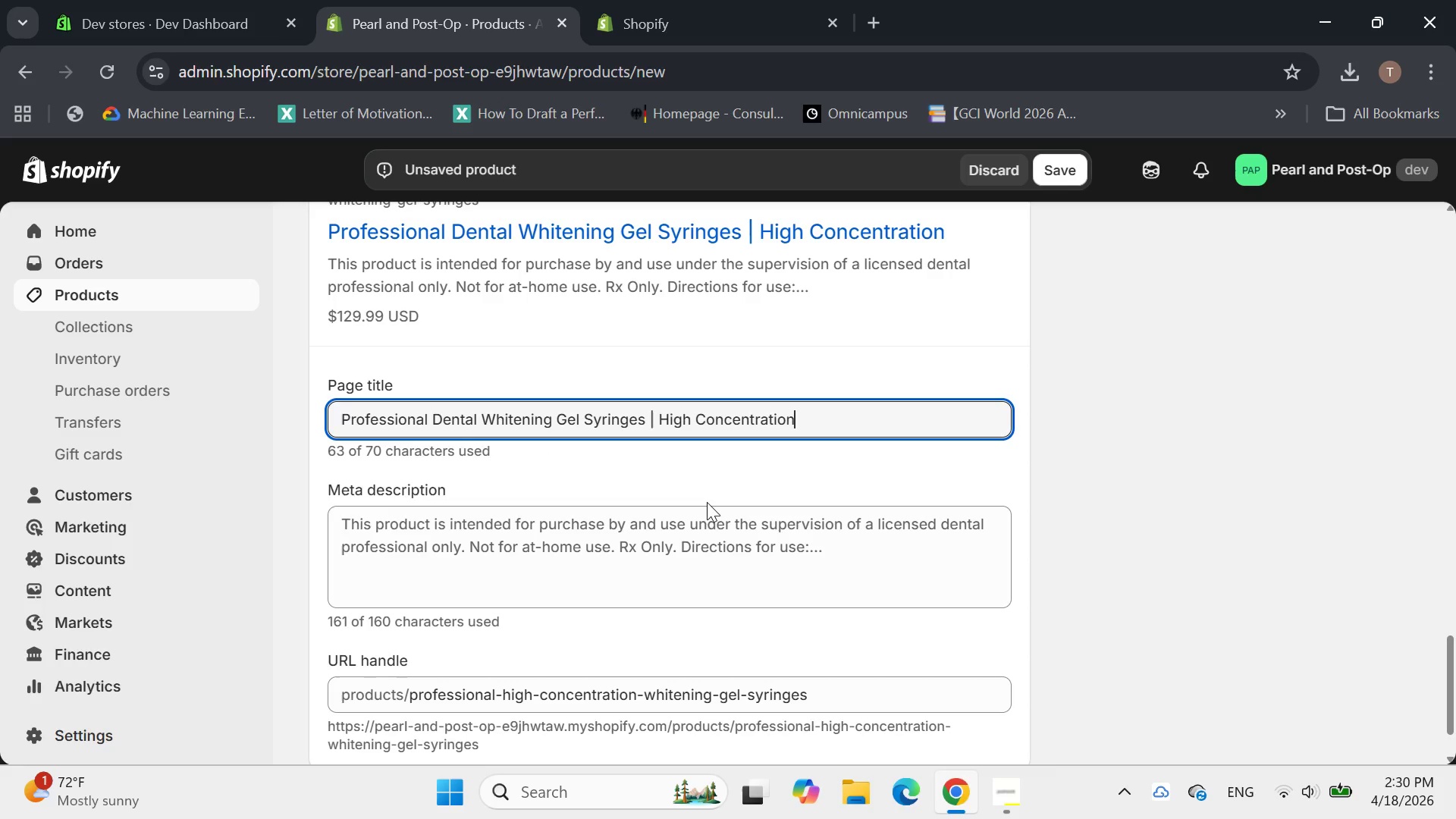 
left_click([601, 550])
 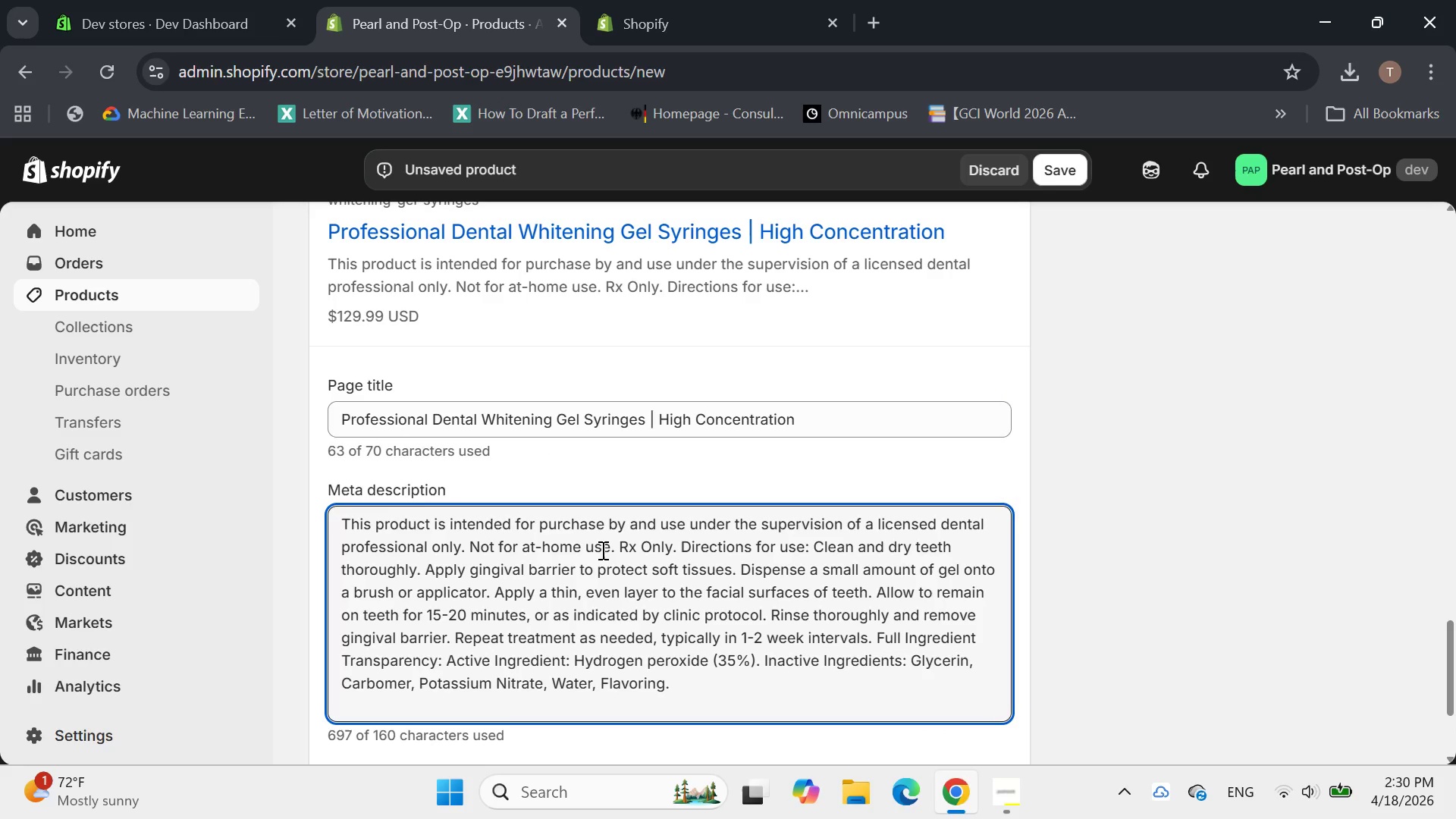 
key(Control+A)
 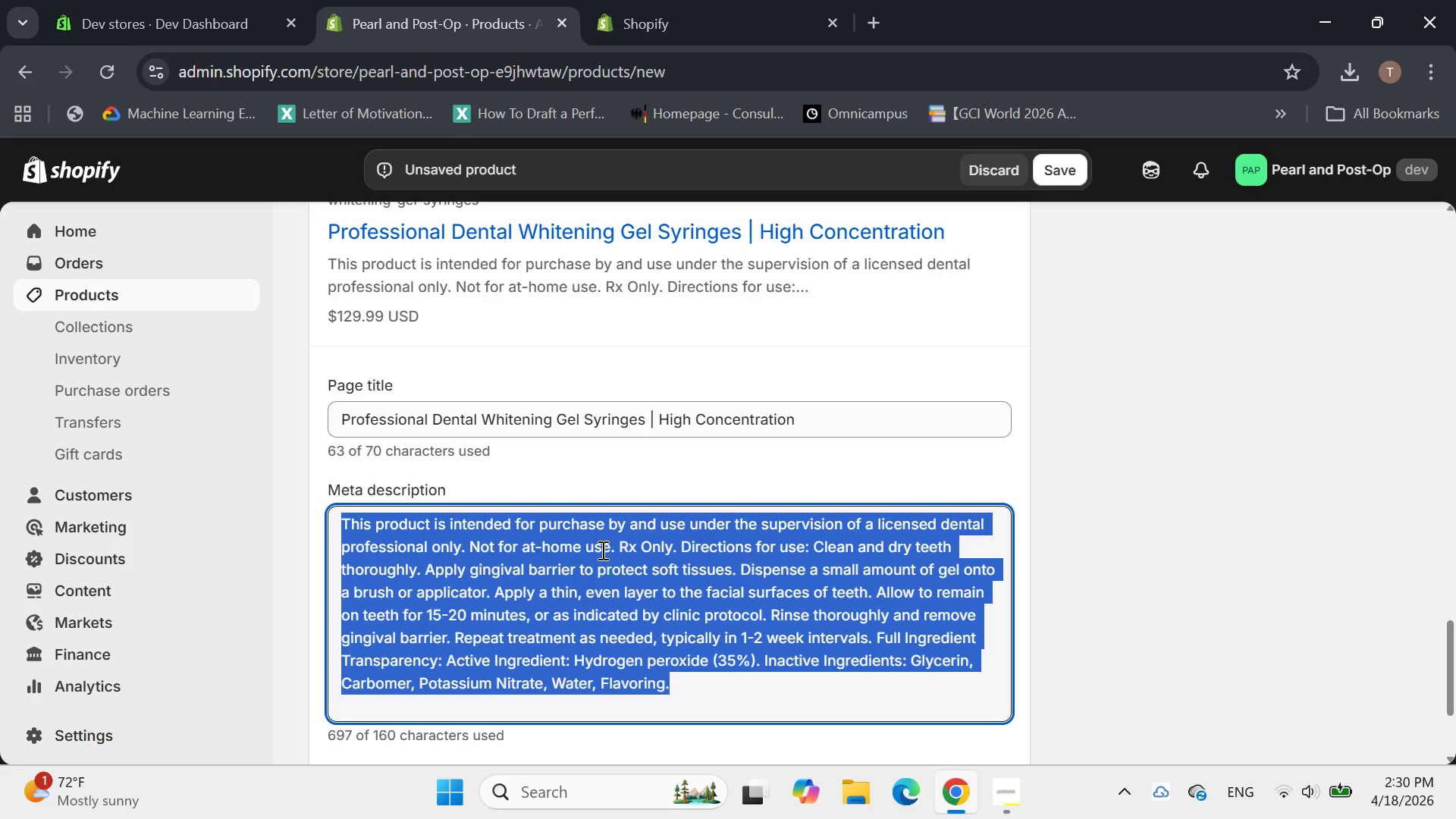 
key(Backspace)
type(Pack )
 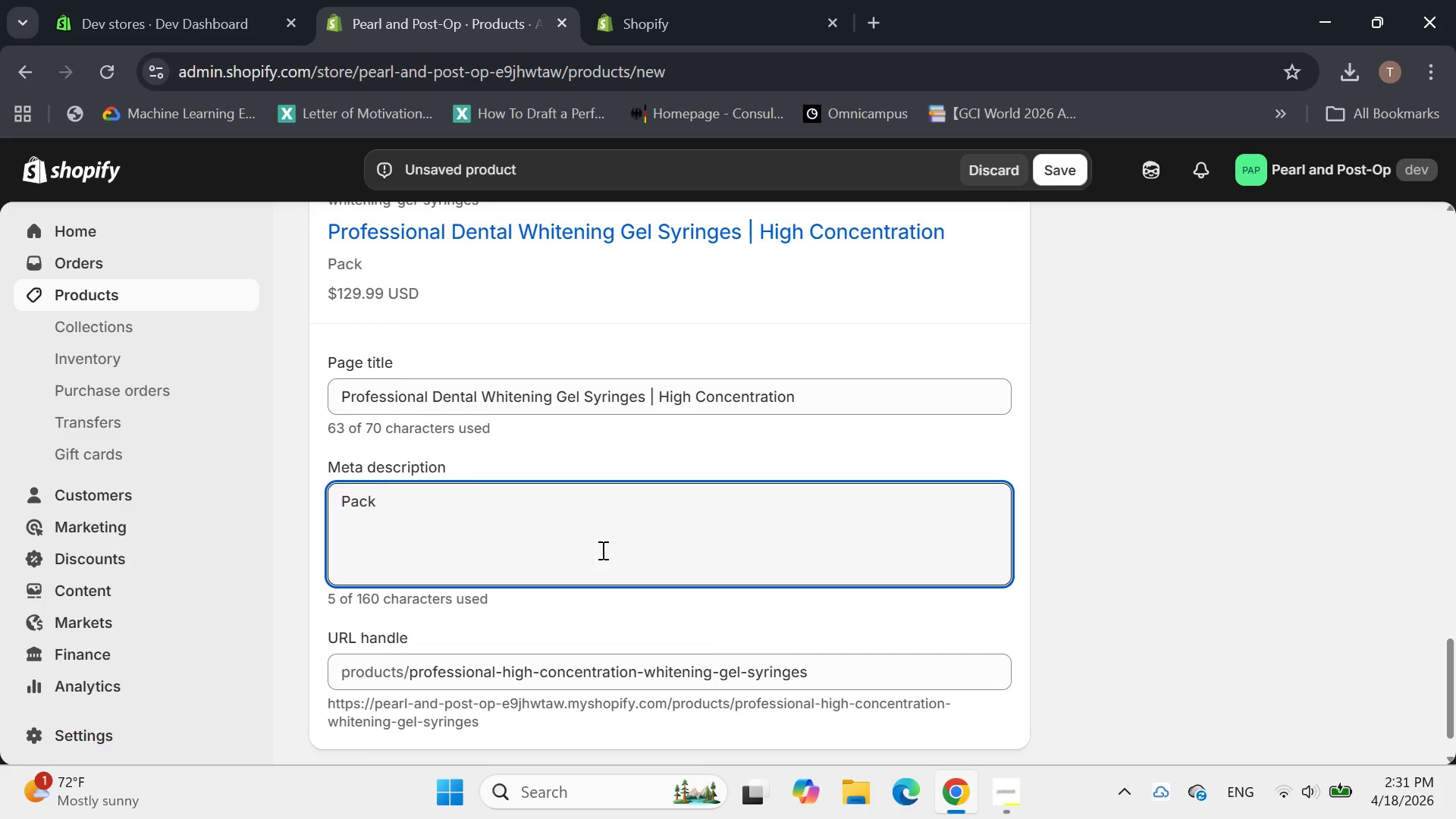 
key(Backspace)
key(Backspace)
key(Backspace)
key(Backspace)
key(Backspace)
key(Backspace)
type(High-Con)
key(Backspace)
key(Backspace)
key(Backspace)
type(concentration hydrogen perocid)
key(Backspace)
type(de whitening)
 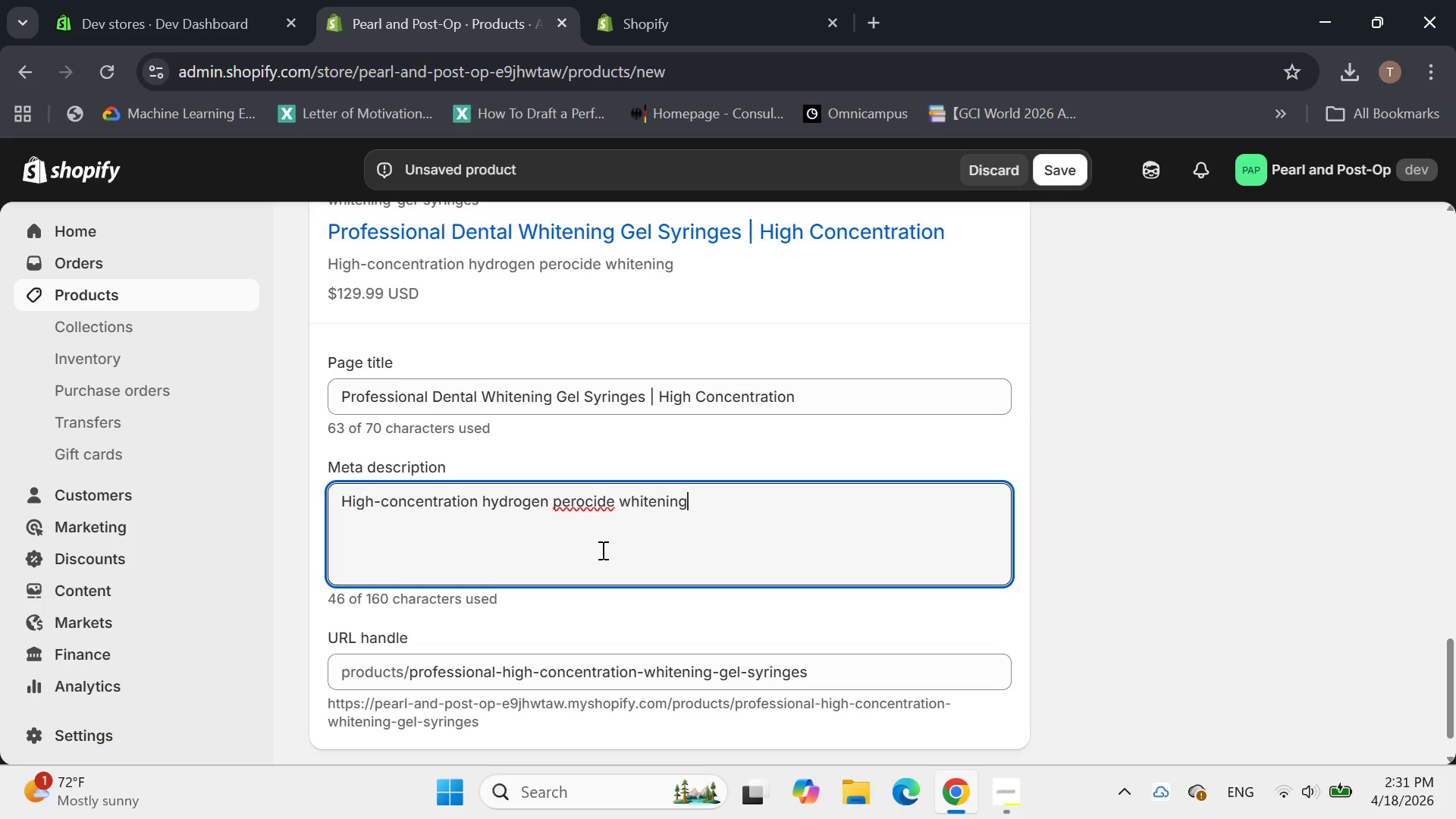 
left_click([585, 506])
 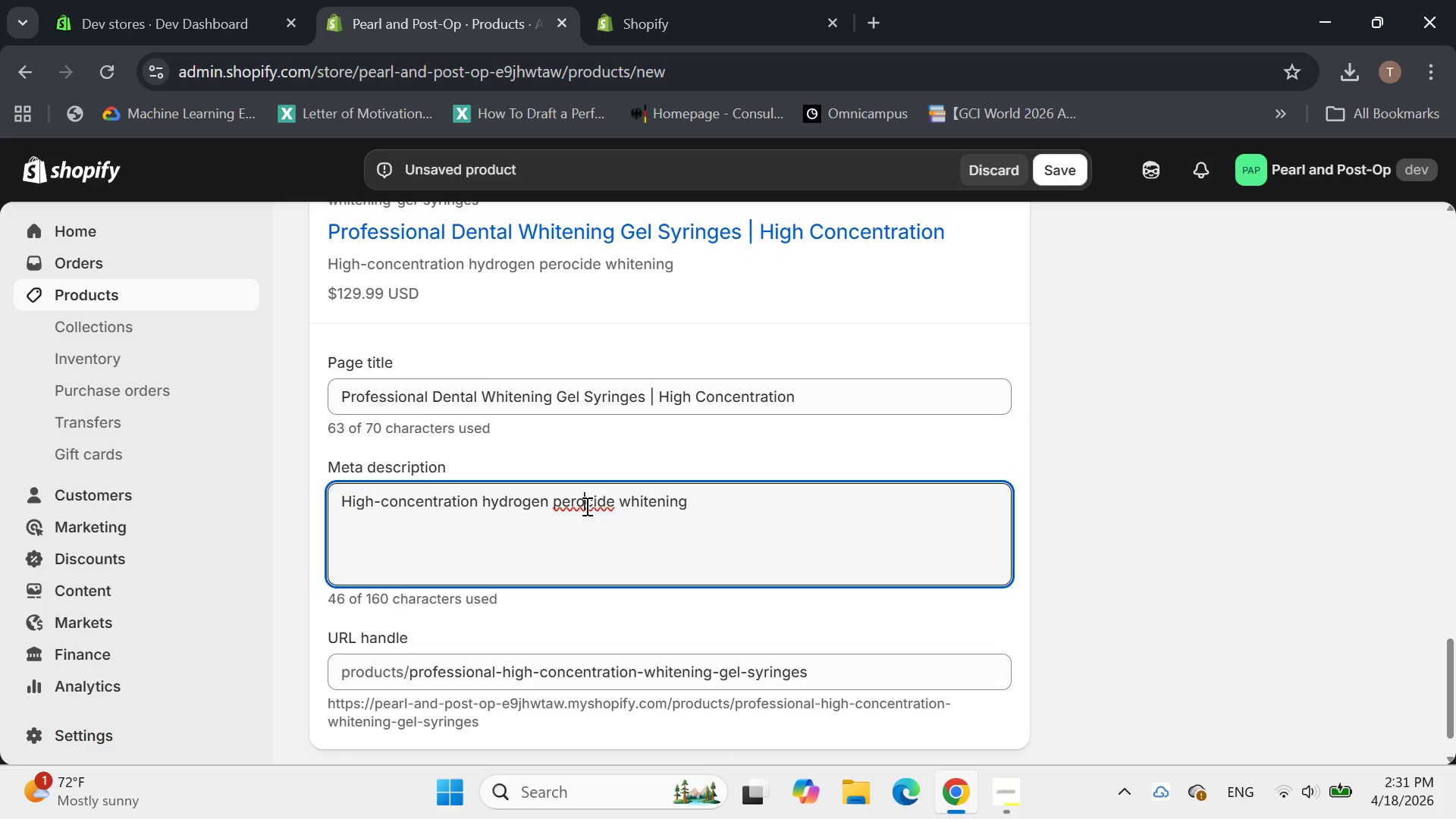 
key(Delete)
 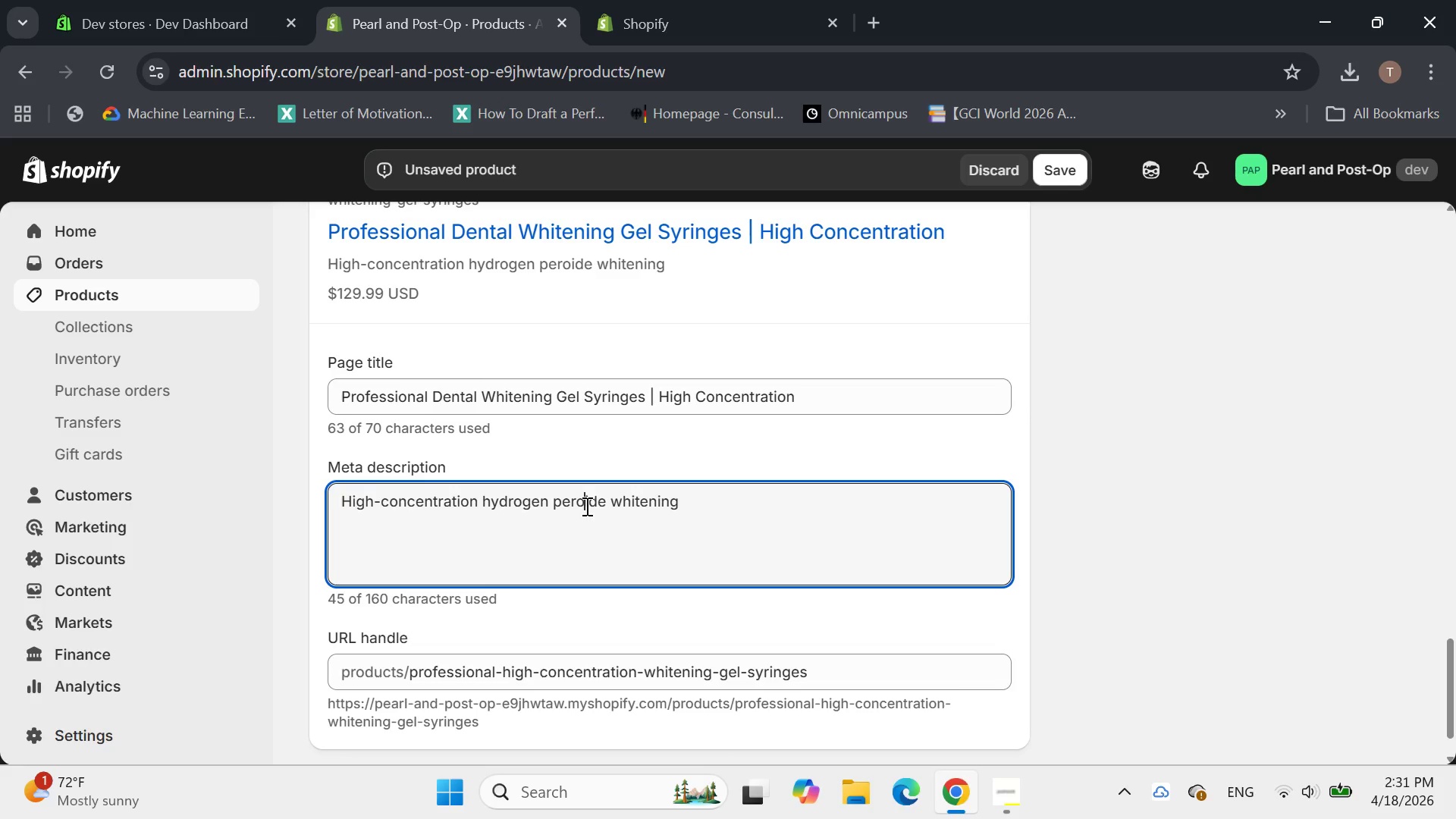 
key(X)
 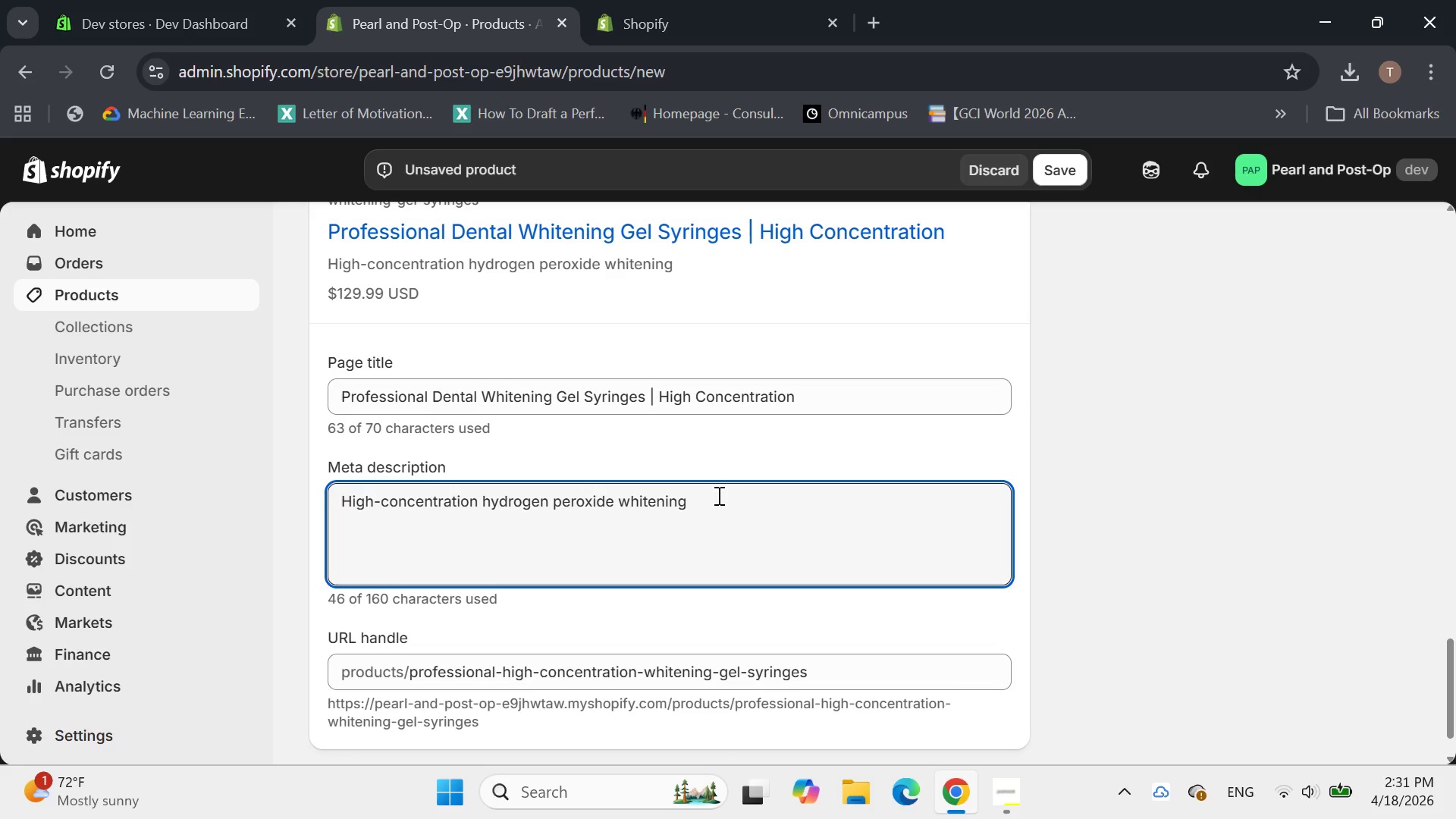 
type( gel for professional dental use. Rx o)
key(Backspace)
type(Only.)
 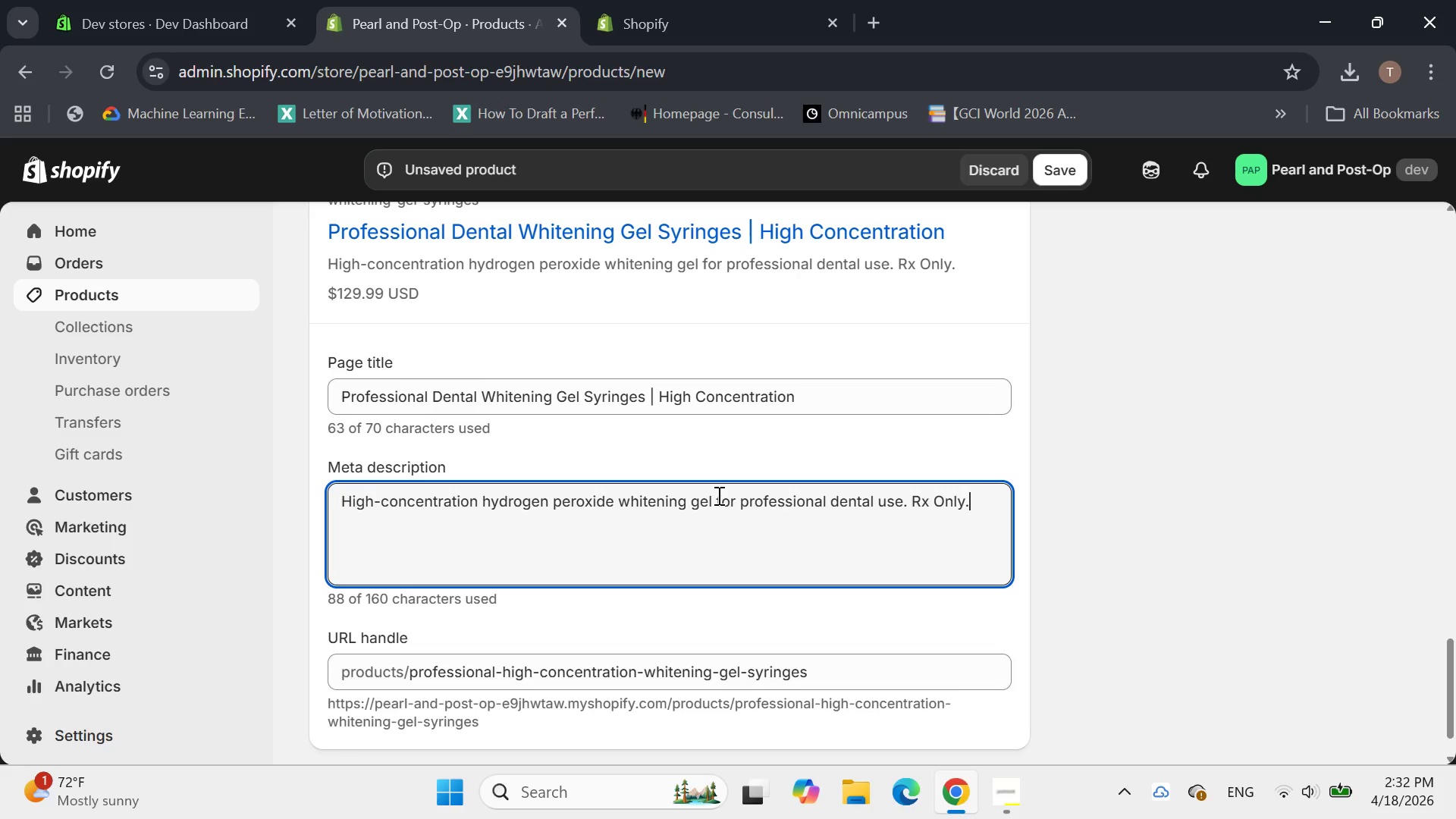 
wait(9.08)
 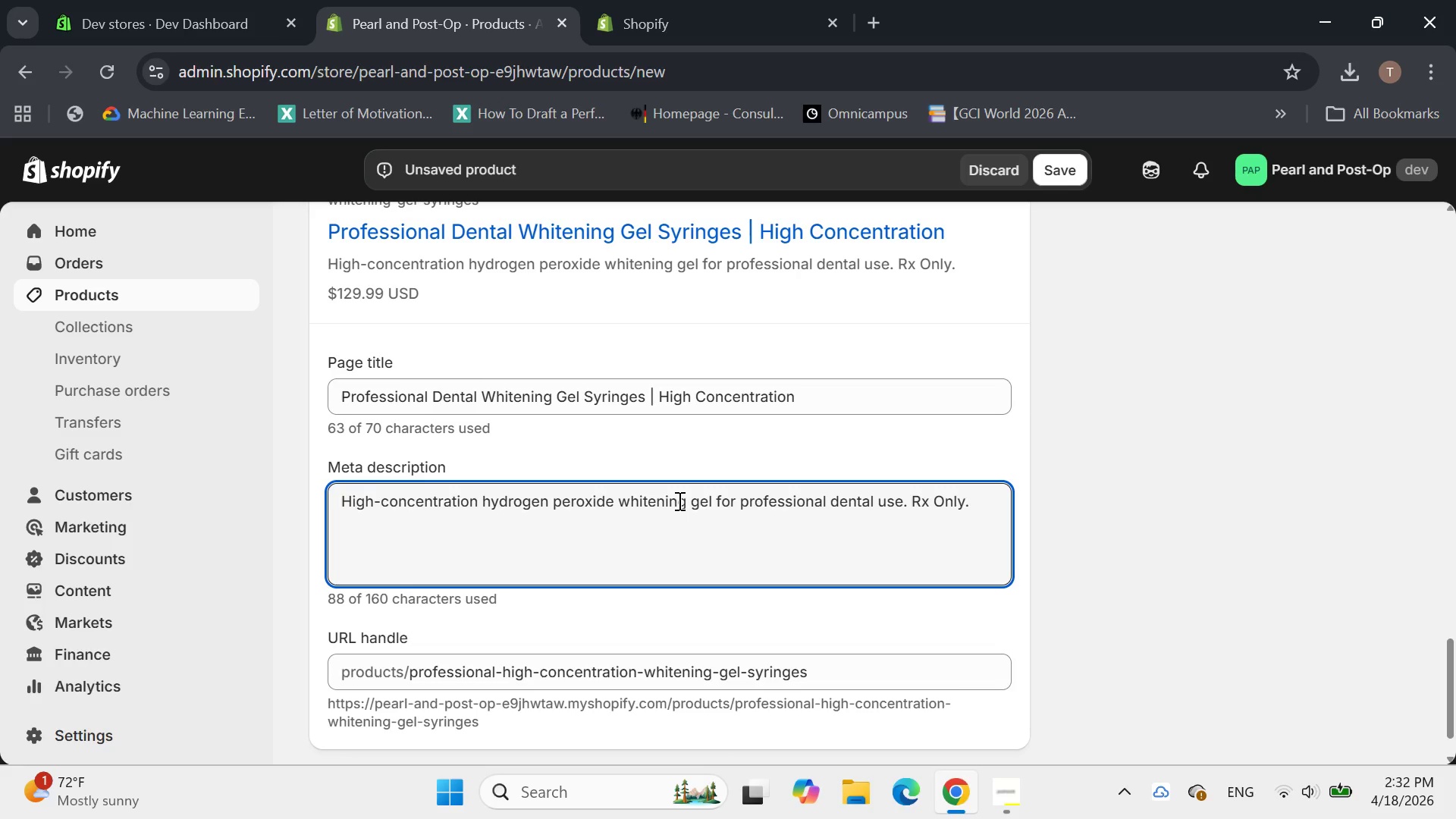 
scroll: coordinate [678, 500], scroll_direction: down, amount: 1.0
 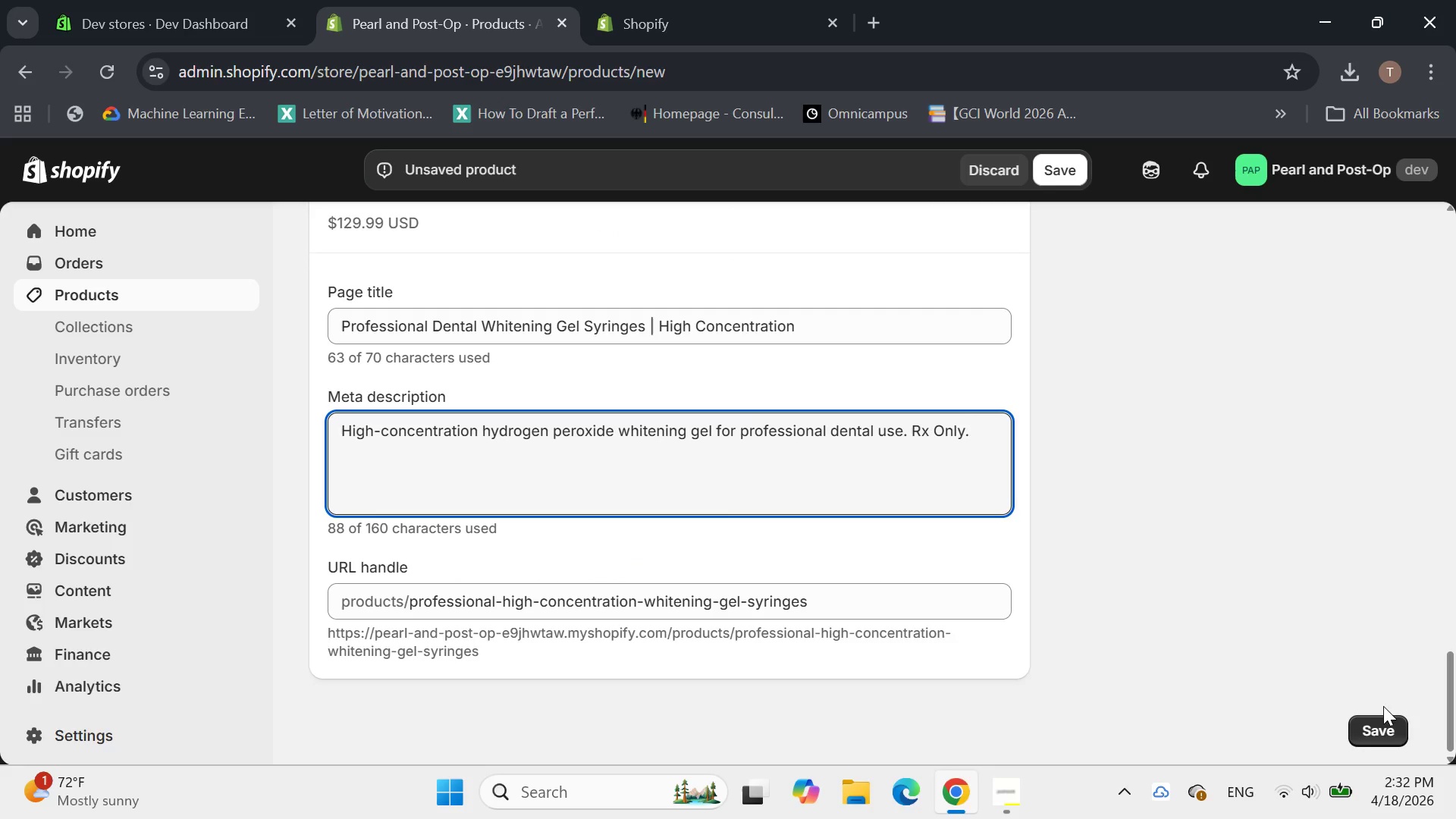 
left_click([1376, 733])
 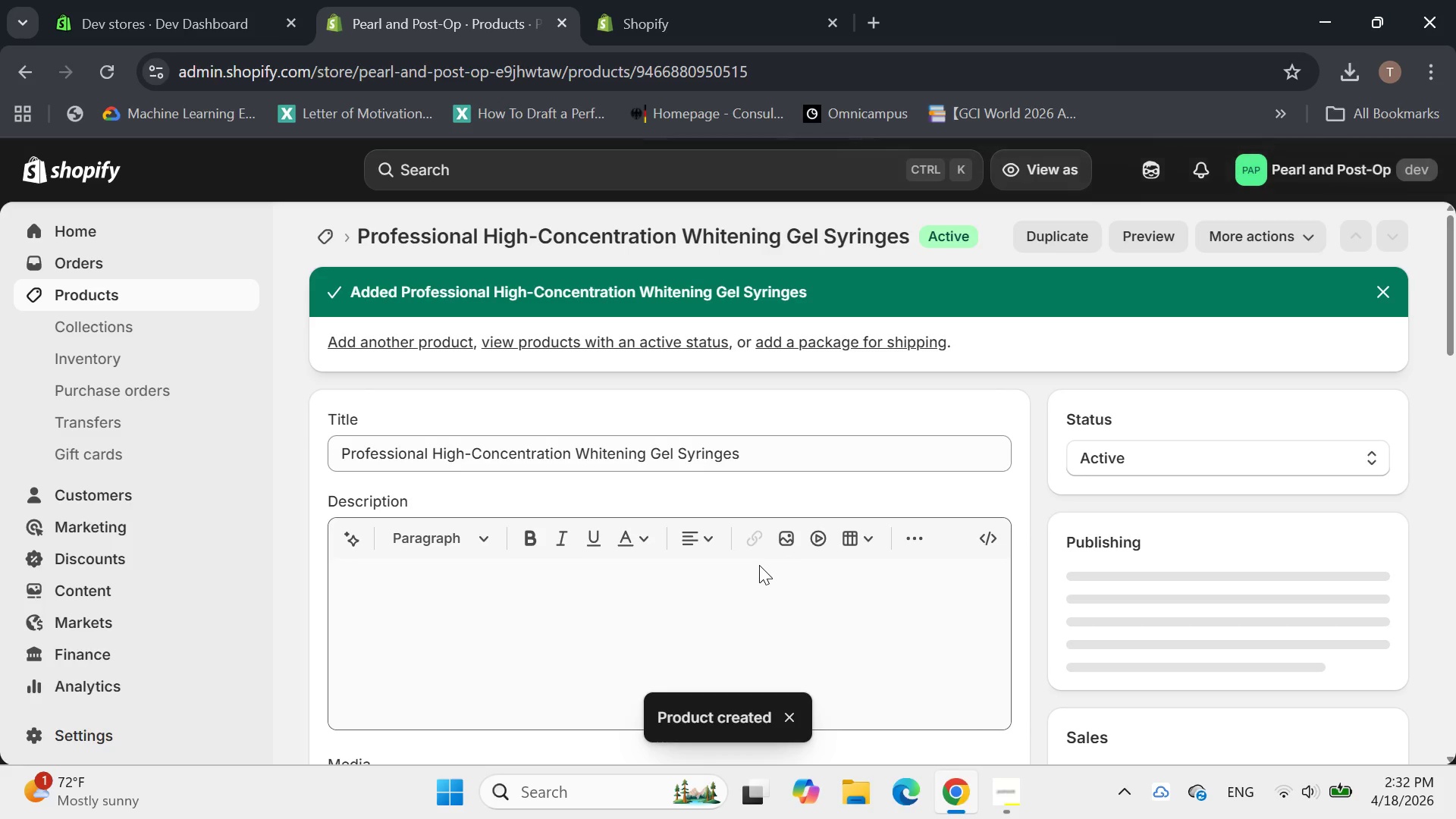 
wait(14.09)
 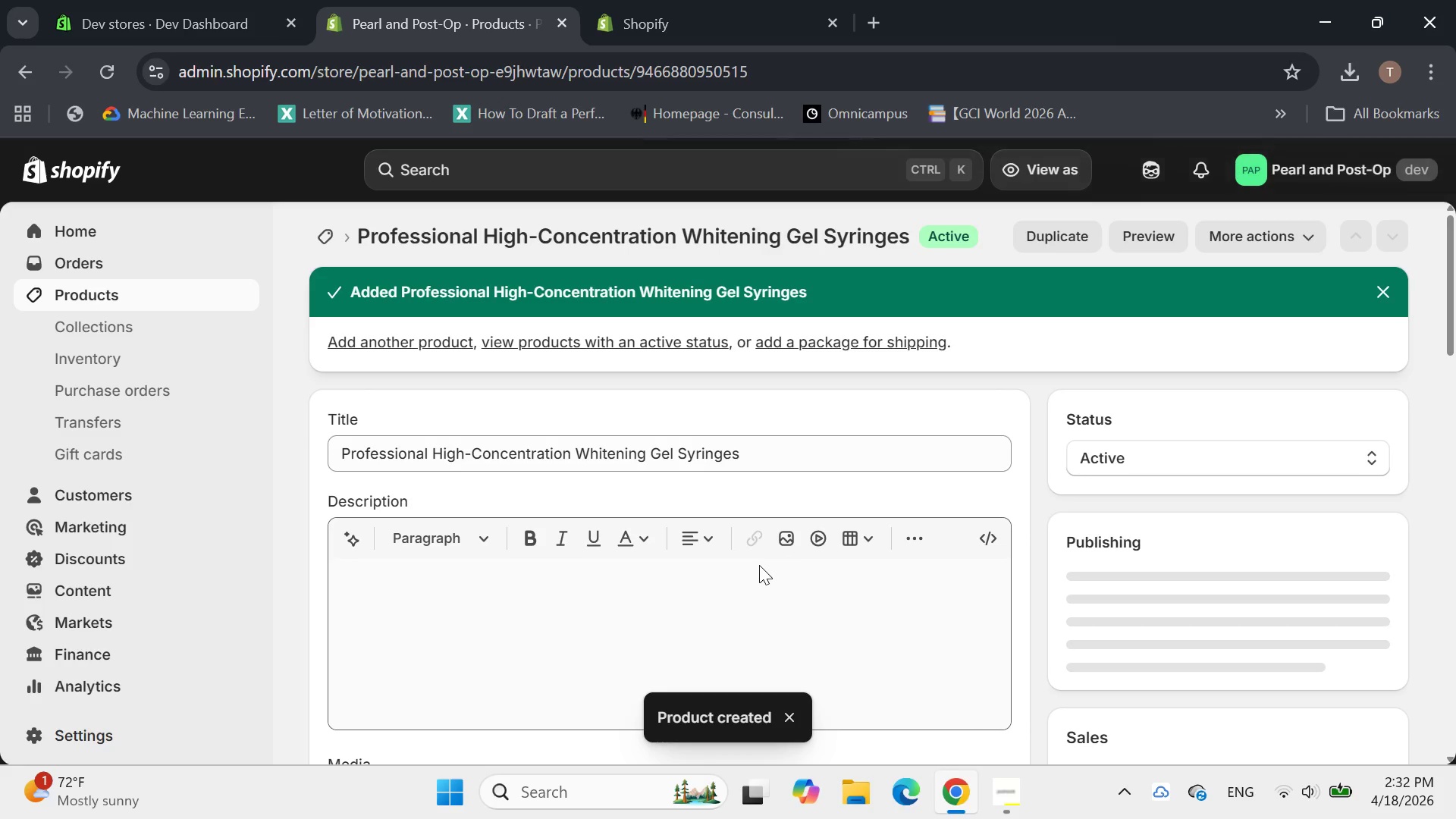 
scroll: coordinate [710, 524], scroll_direction: down, amount: 22.0
 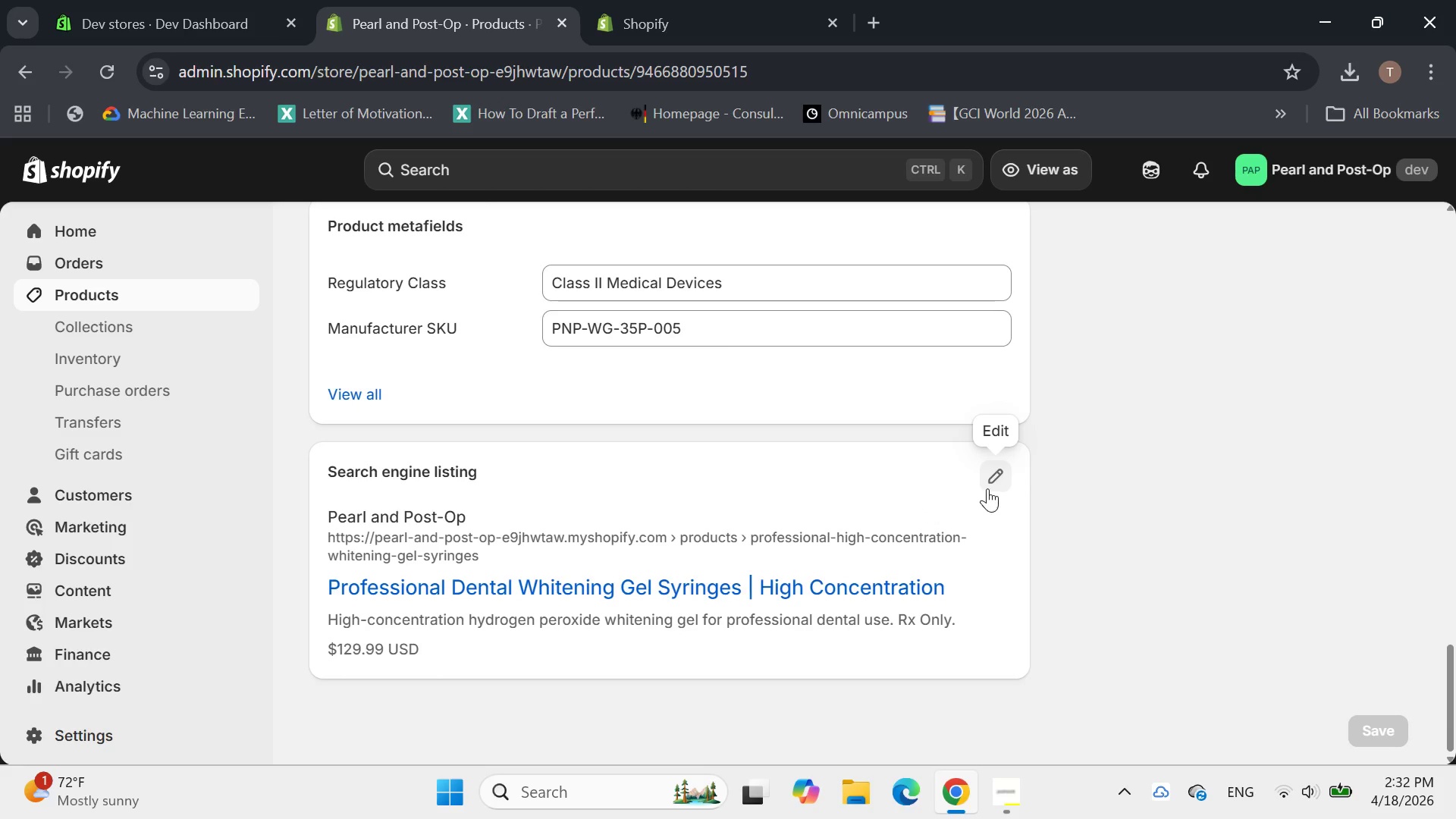 
left_click([993, 480])
 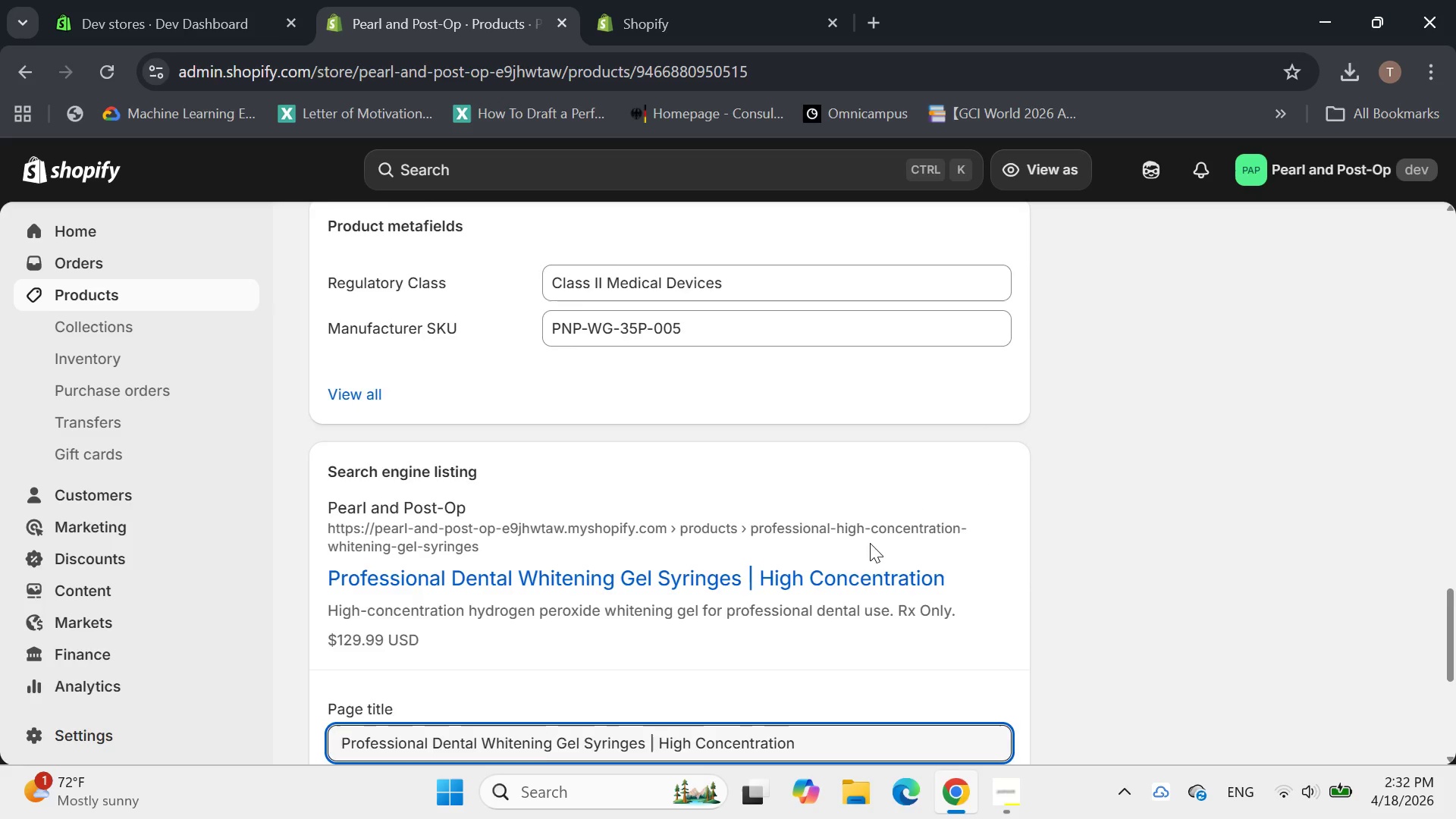 
scroll: coordinate [869, 544], scroll_direction: down, amount: 6.0
 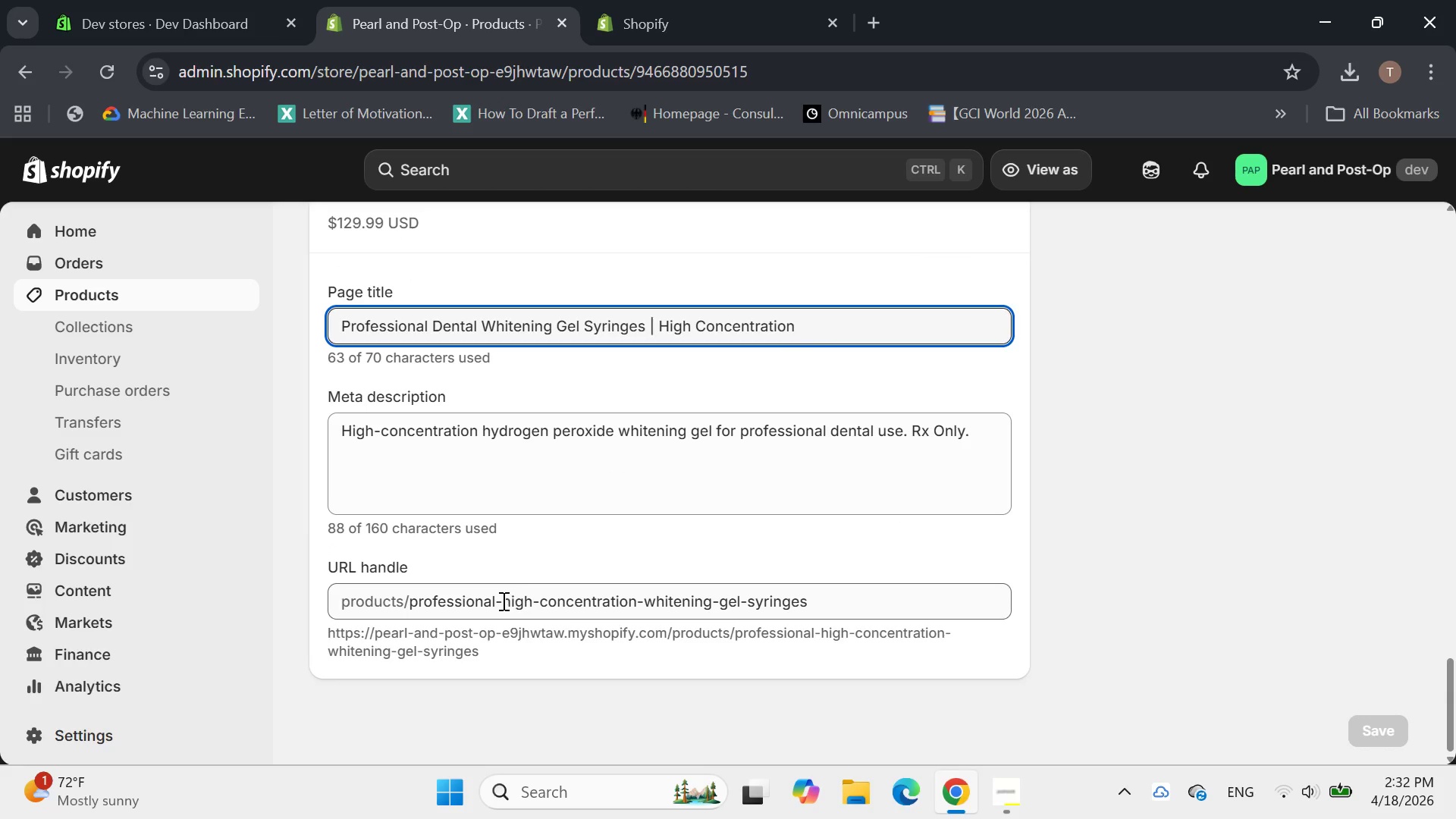 
left_click_drag(start_coordinate=[502, 601], to_coordinate=[639, 602])
 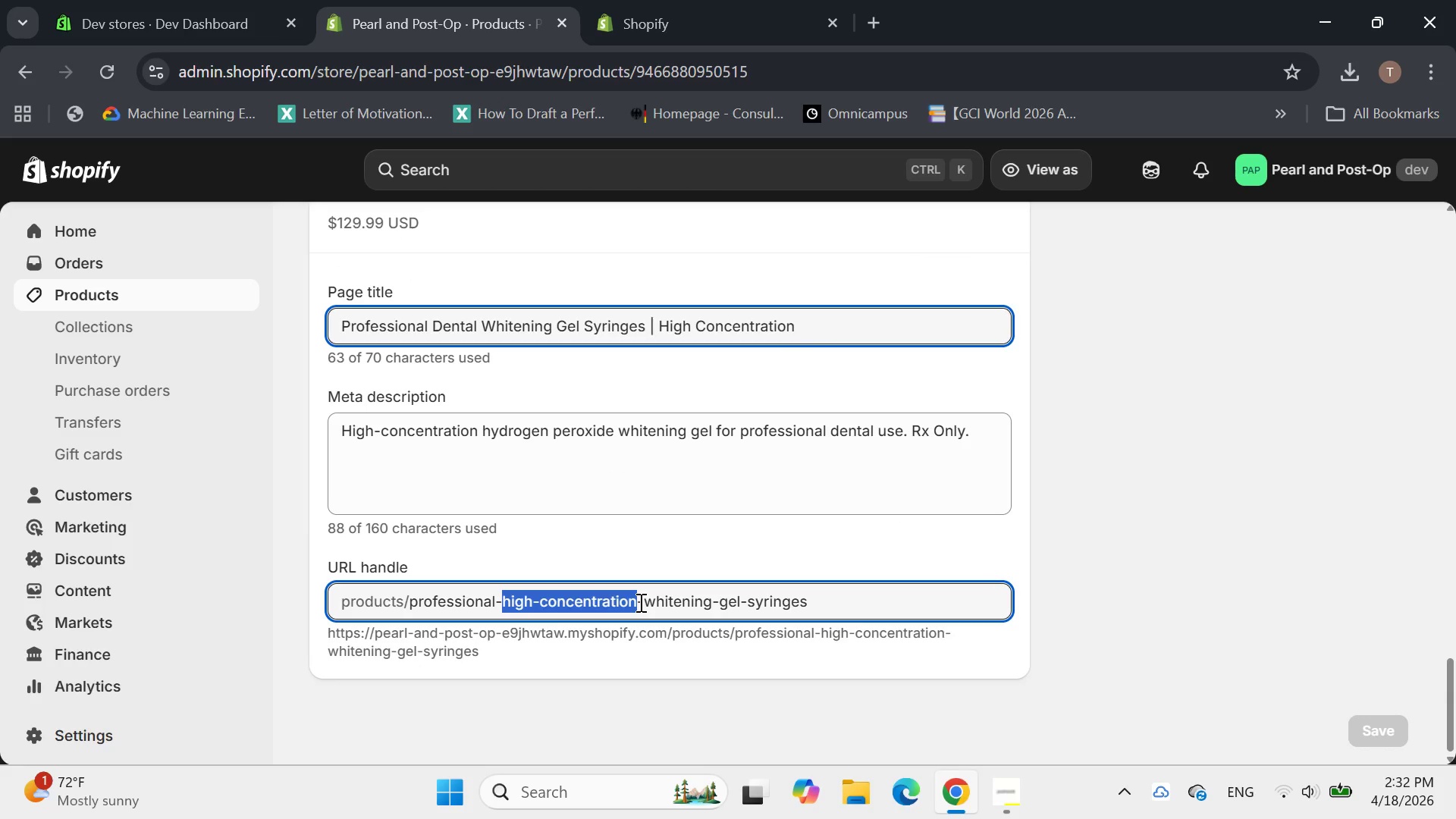 
key(Backspace)
 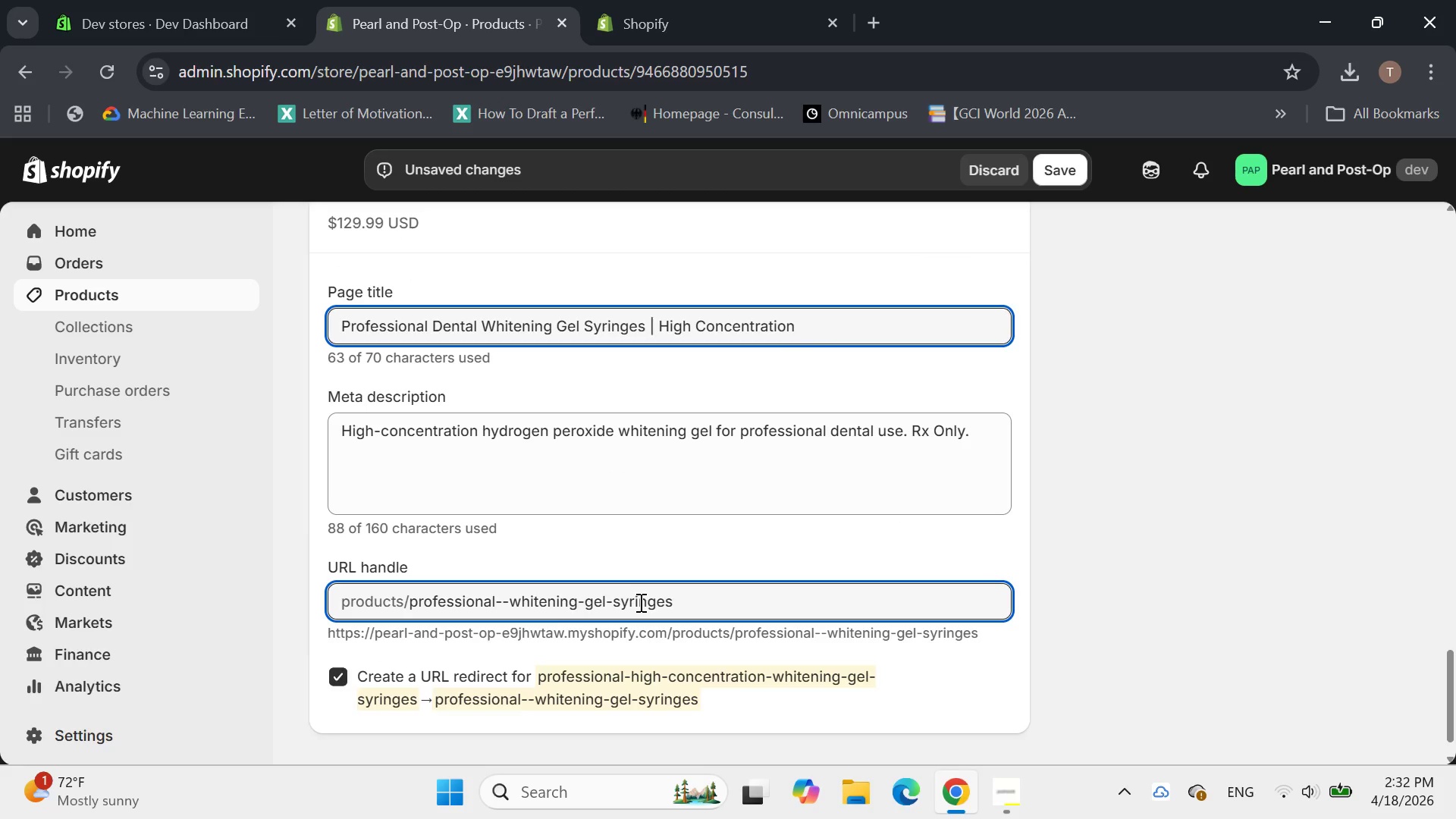 
key(Backspace)
 